 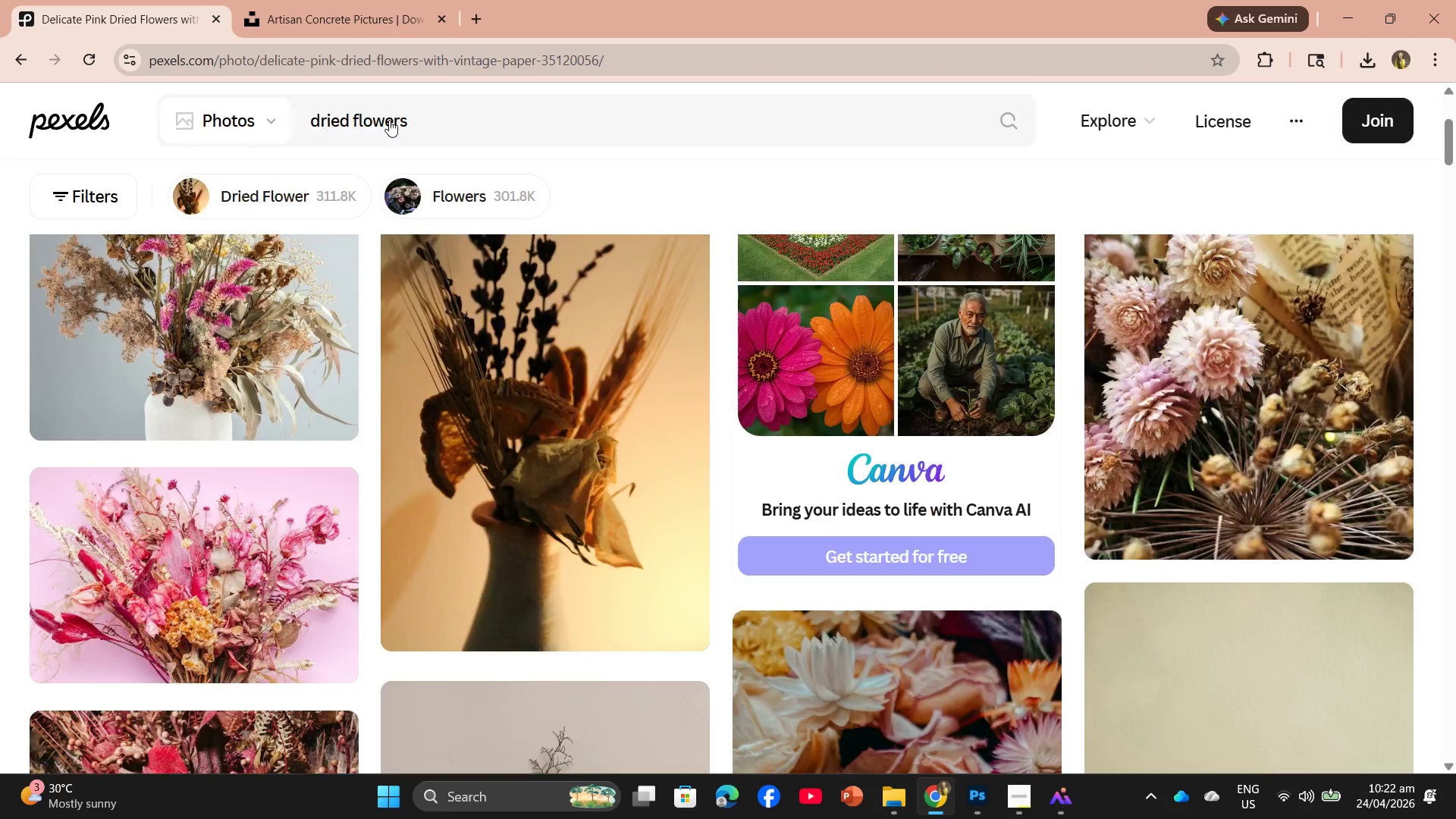 
left_click_drag(start_coordinate=[505, 125], to_coordinate=[187, 131])
 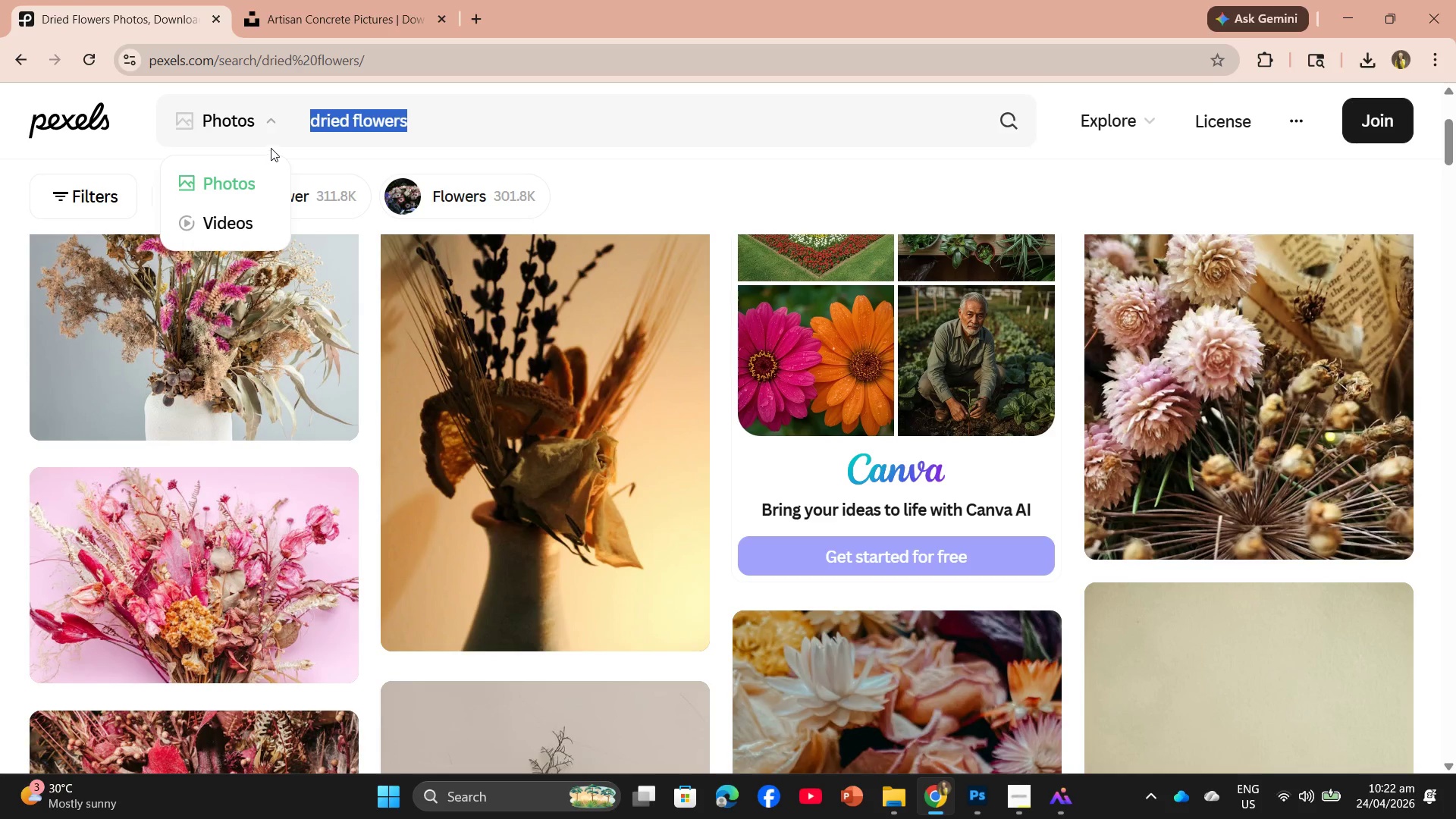 
key(Control+V)
 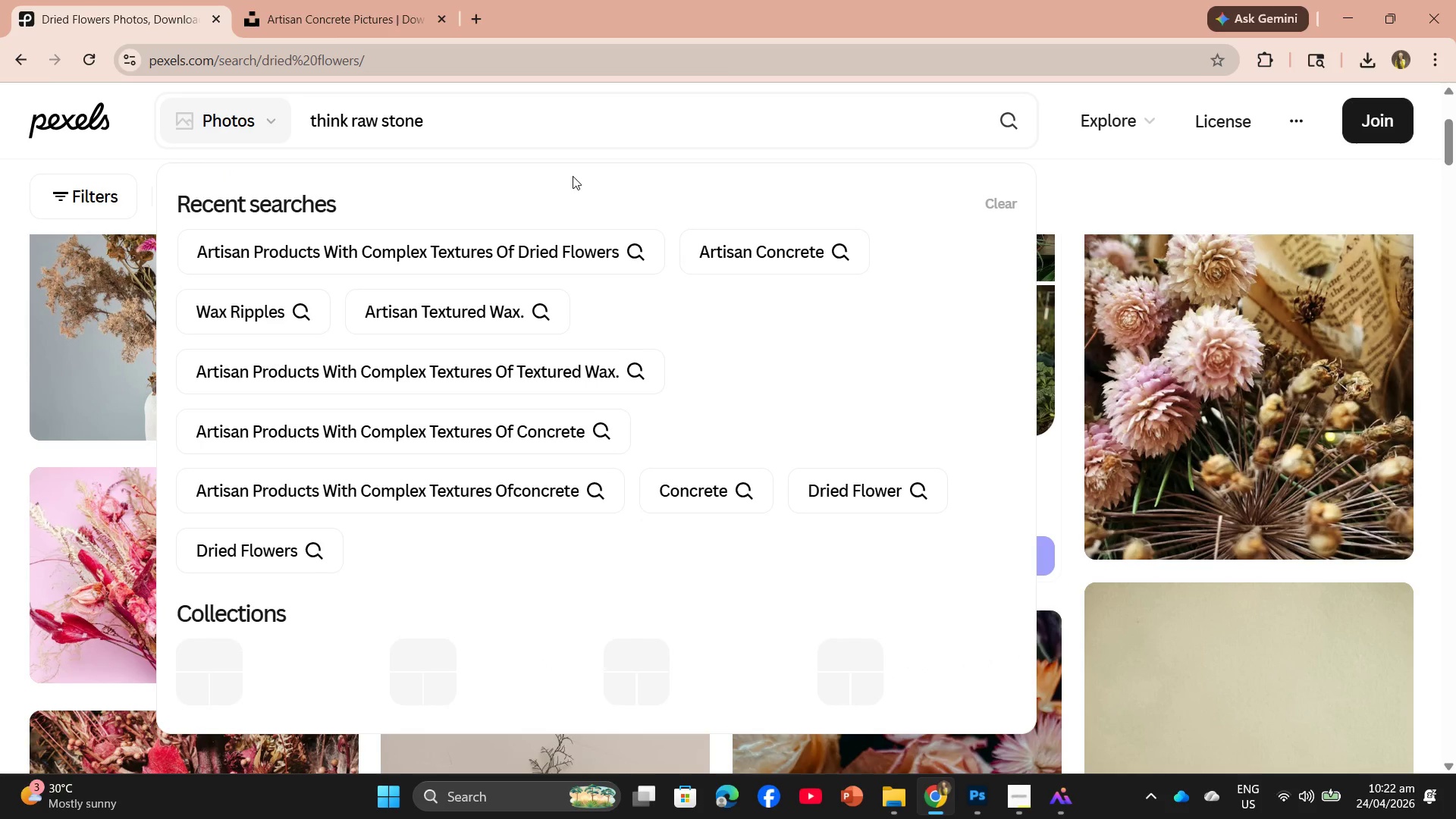 
key(Enter)
 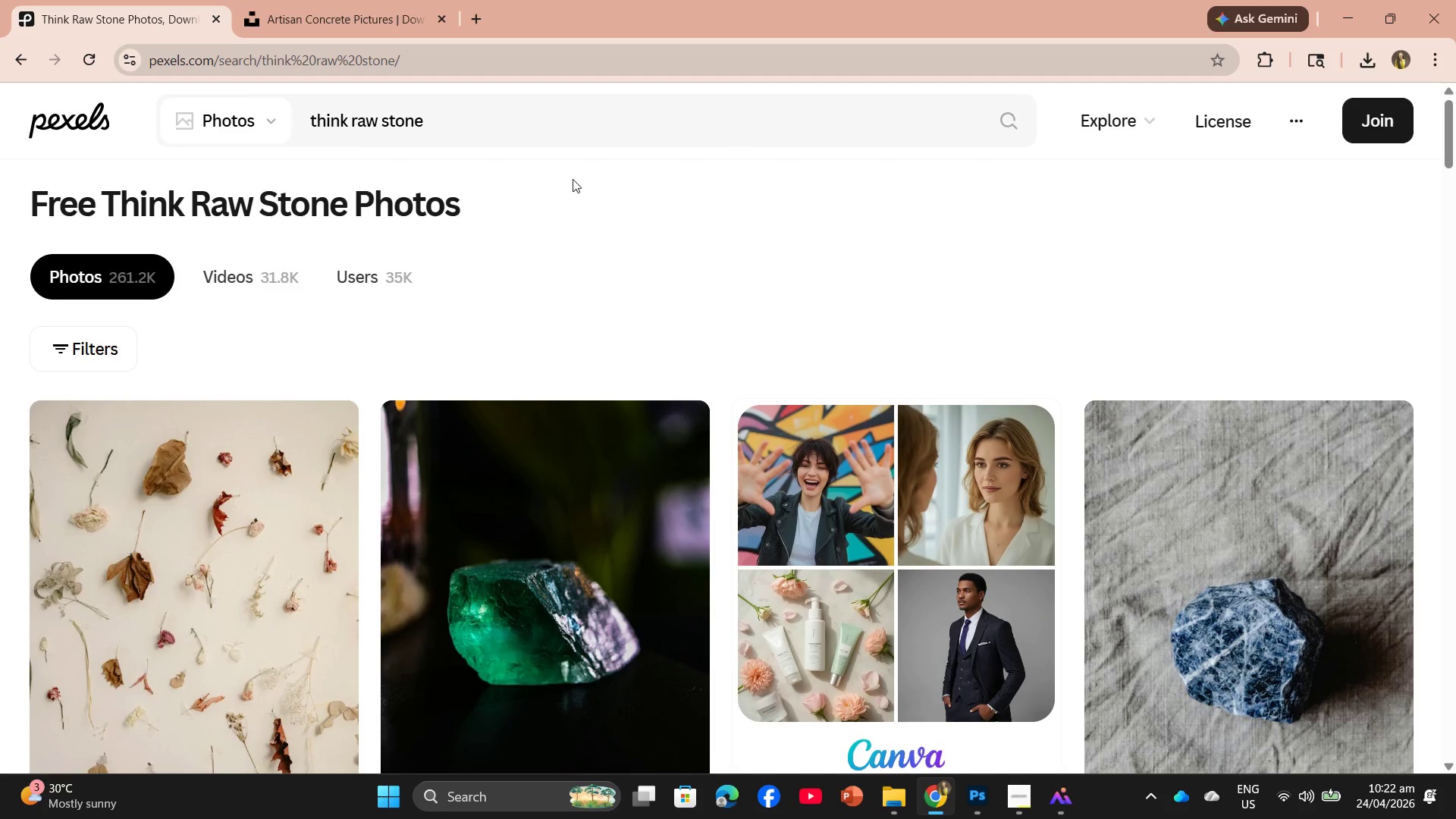 
scroll: coordinate [987, 482], scroll_direction: down, amount: 17.0
 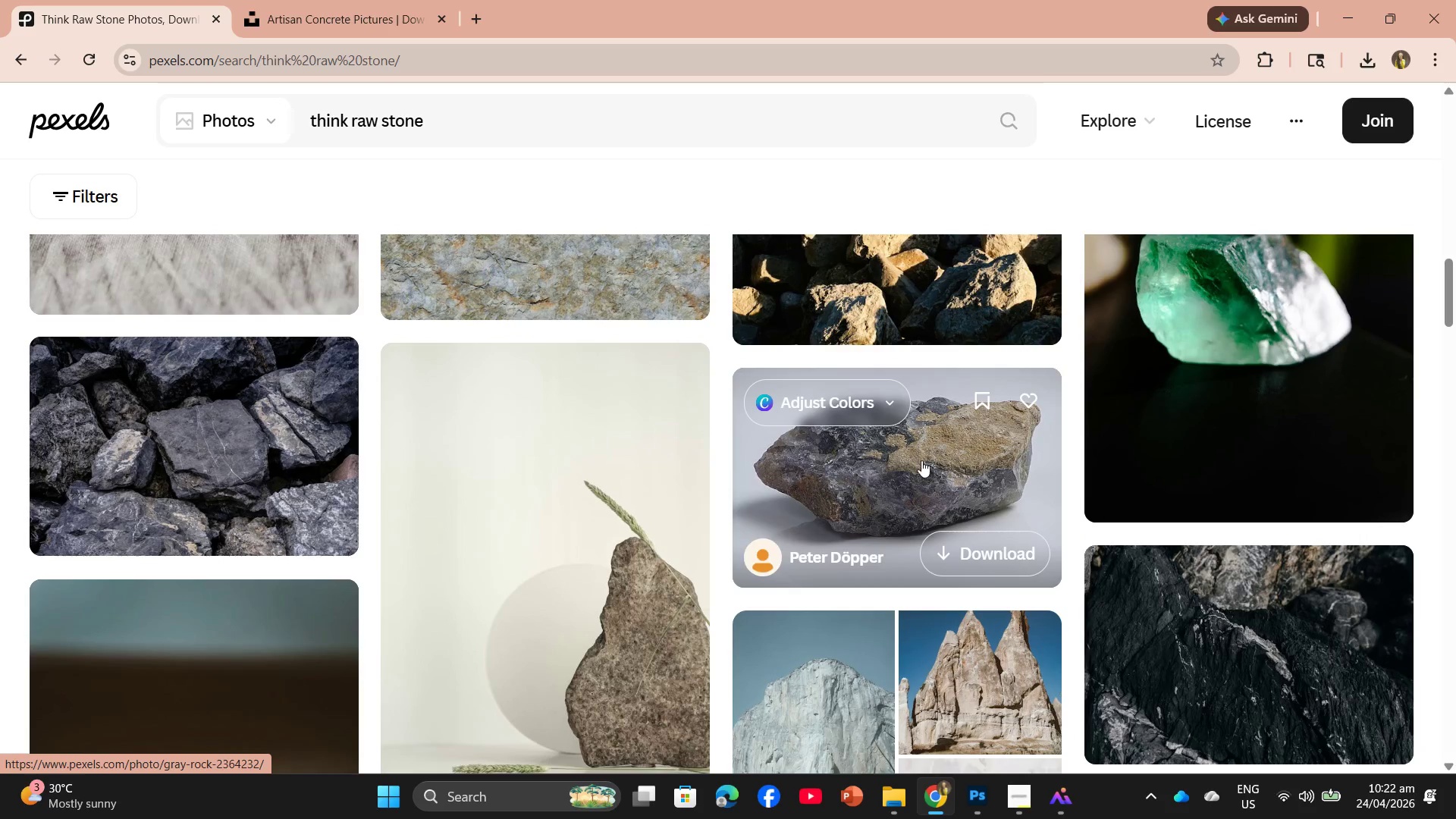 
scroll: coordinate [908, 457], scroll_direction: down, amount: 3.0
 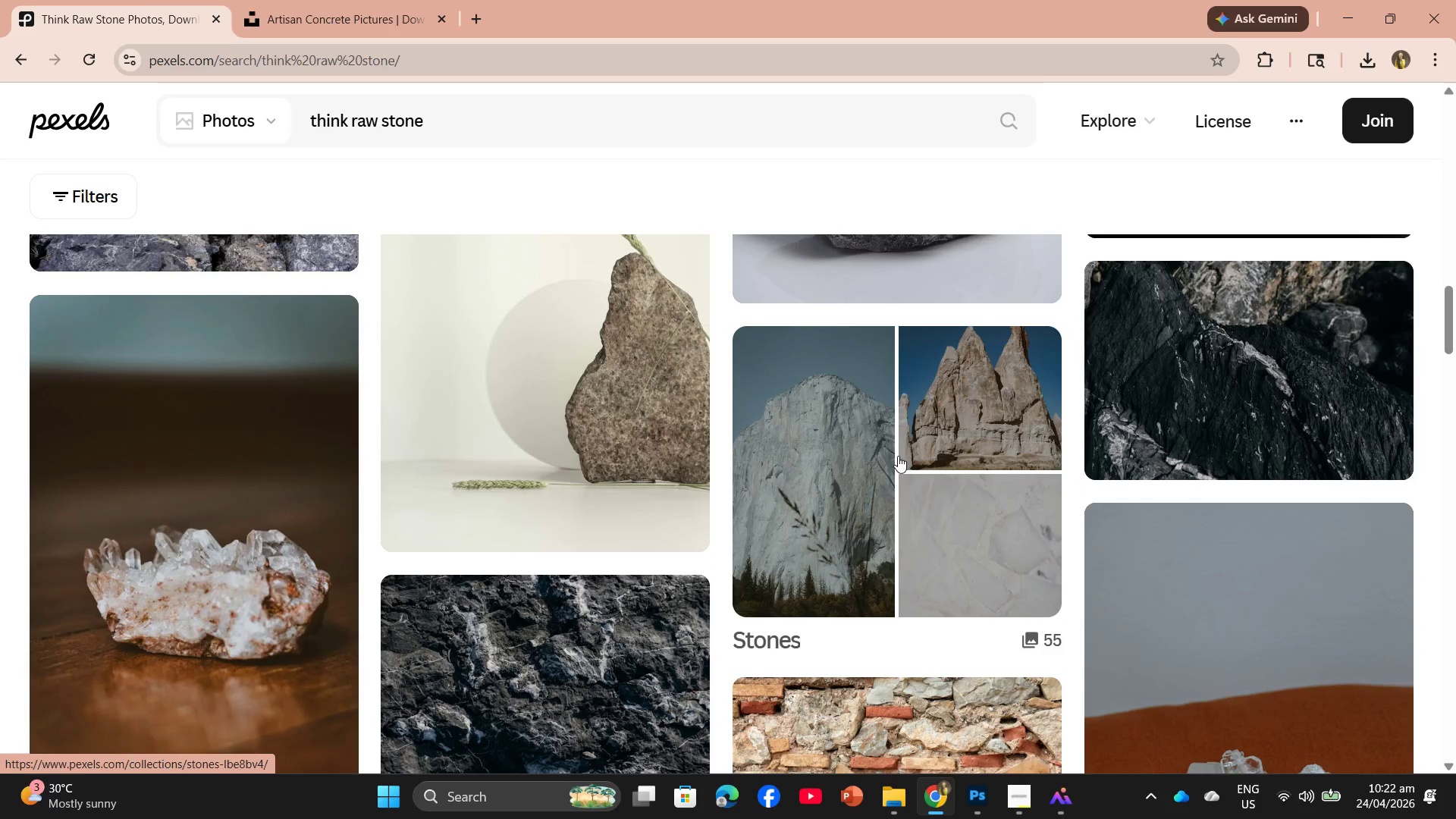 
scroll: coordinate [895, 449], scroll_direction: up, amount: 20.0
 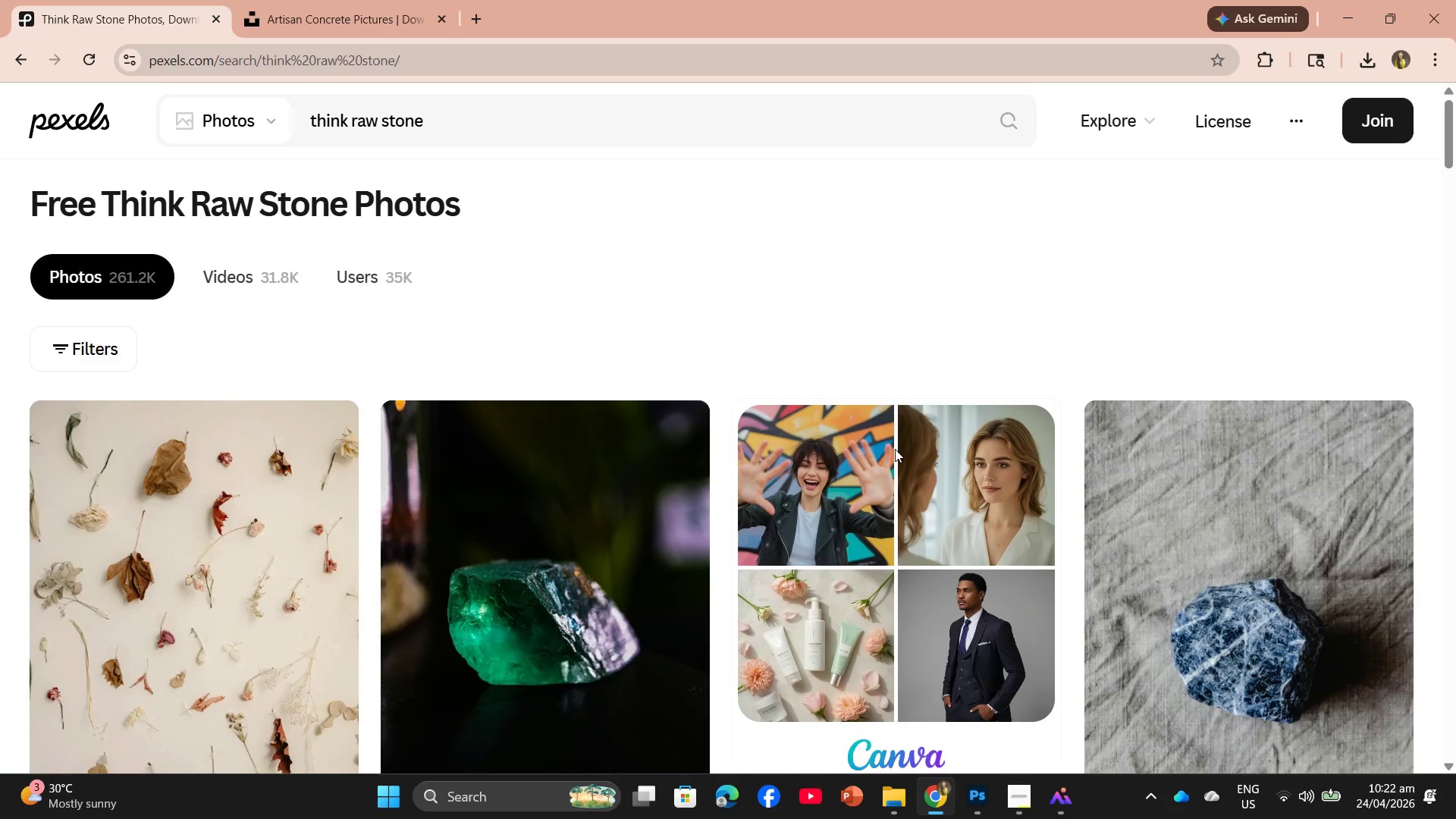 
scroll: coordinate [807, 397], scroll_direction: none, amount: 0.0
 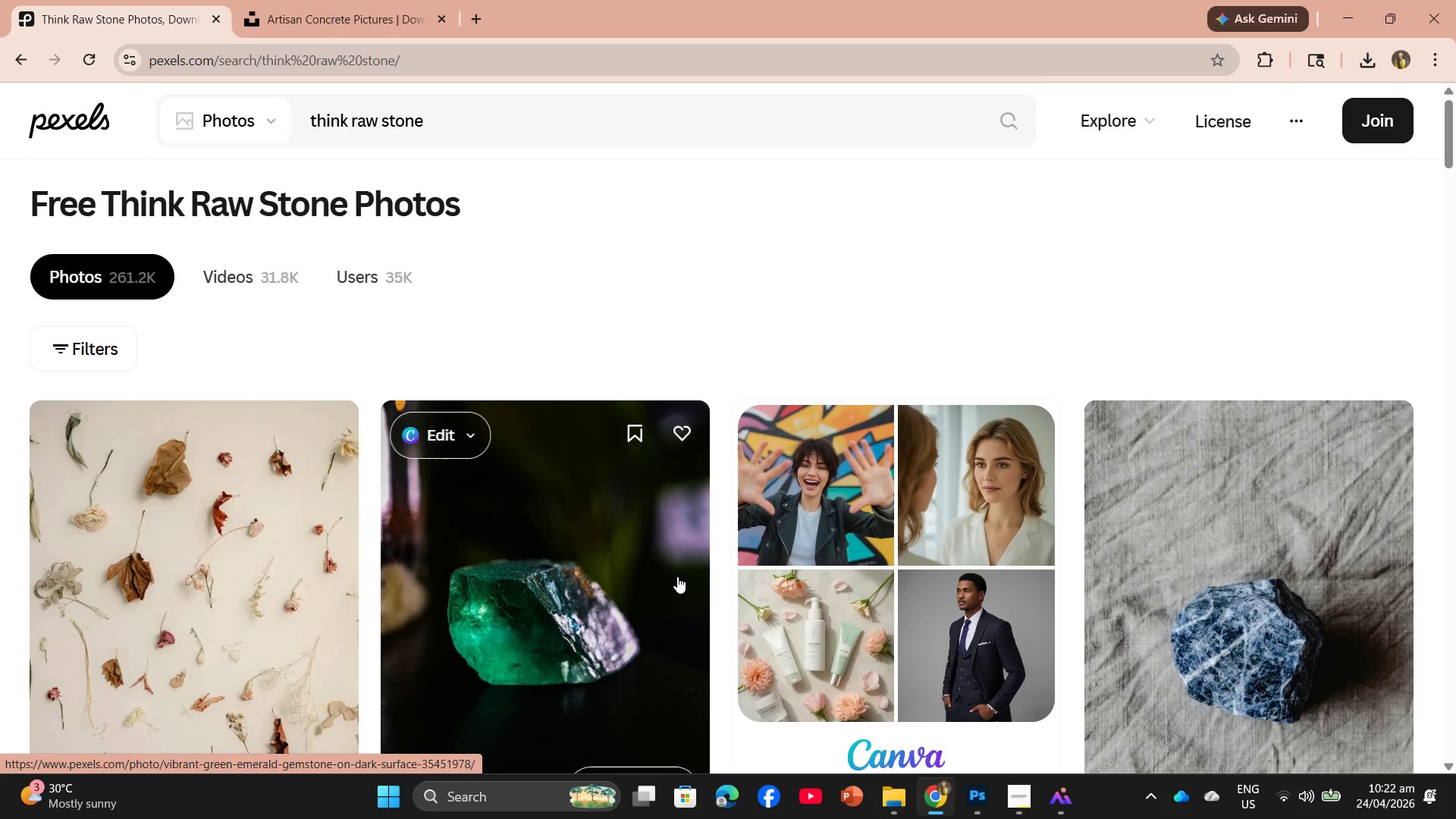 
left_click([289, 604])
 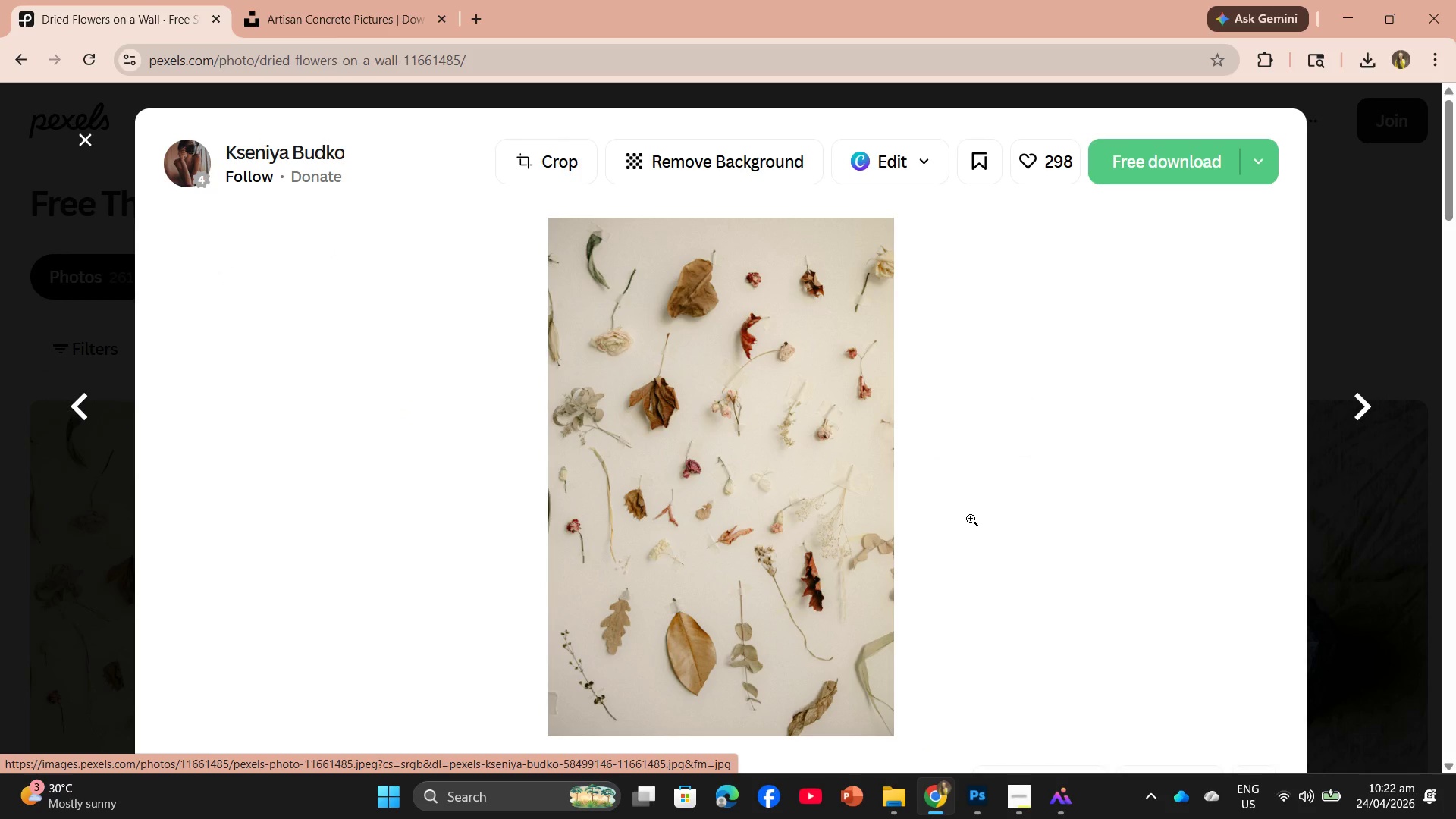 
wait(5.95)
 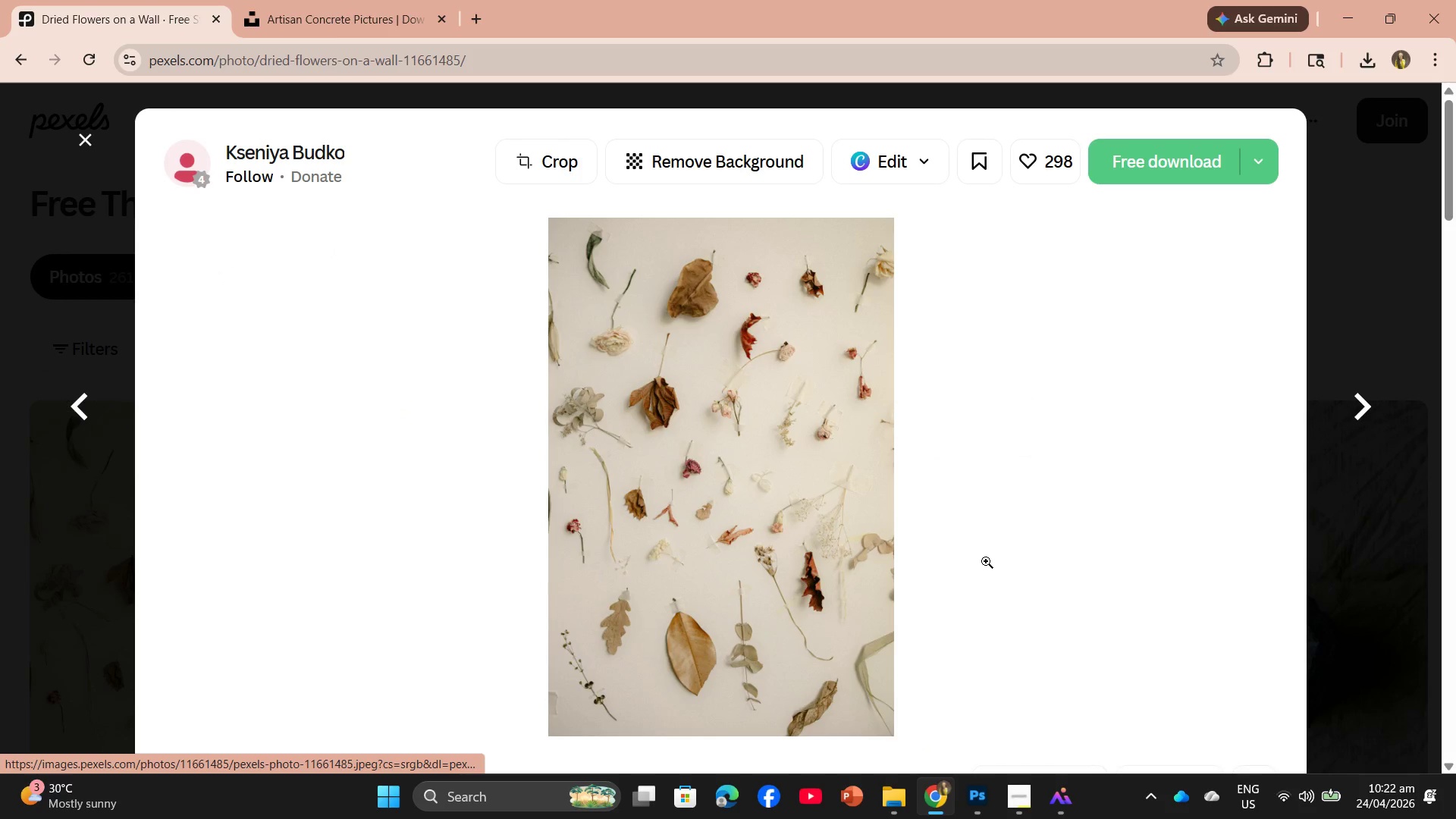 
scroll: coordinate [727, 447], scroll_direction: down, amount: 3.0
 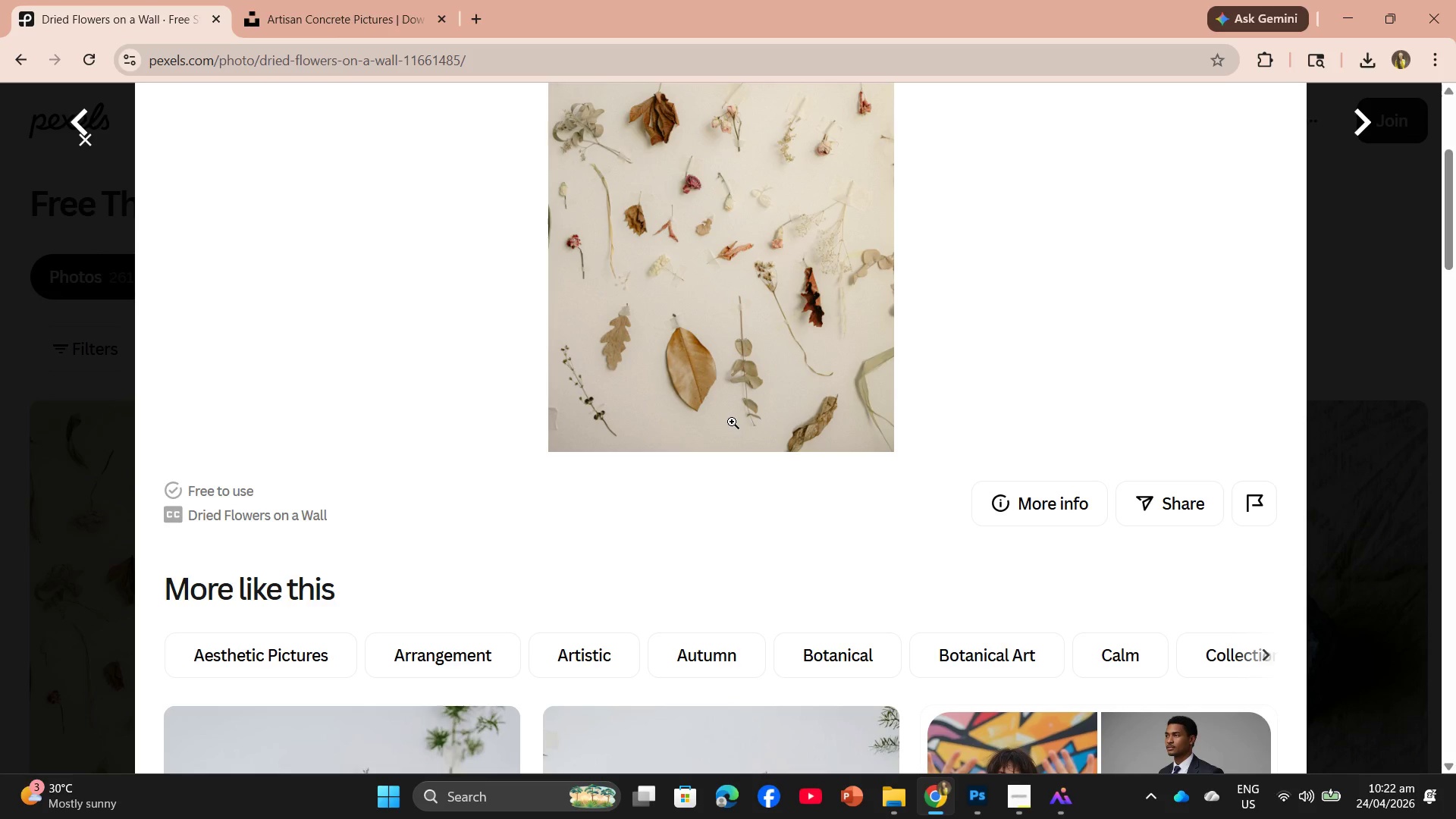 
scroll: coordinate [758, 394], scroll_direction: up, amount: 5.0
 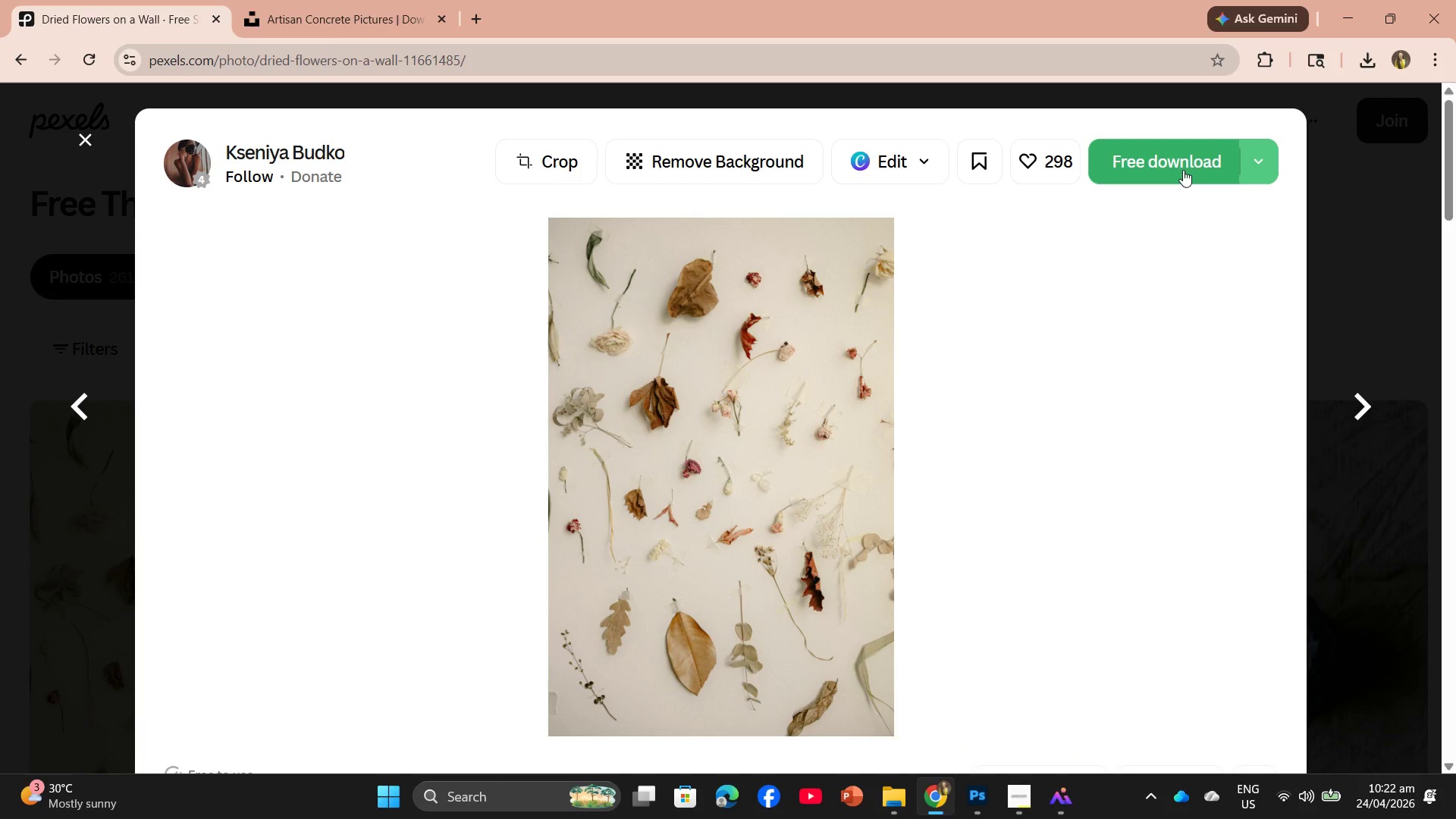 
left_click([1183, 170])
 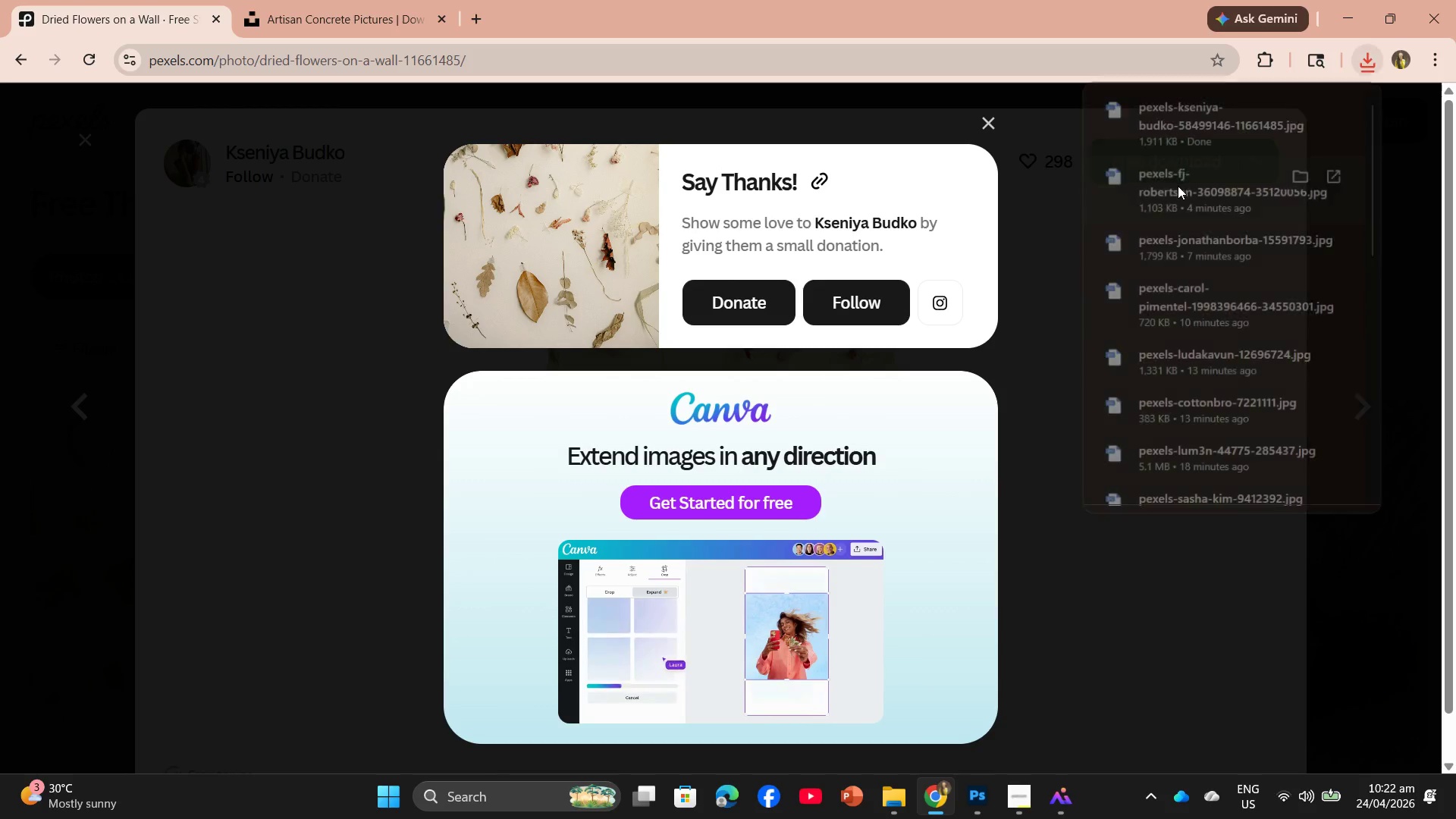 
left_click_drag(start_coordinate=[1192, 142], to_coordinate=[1074, 72])
 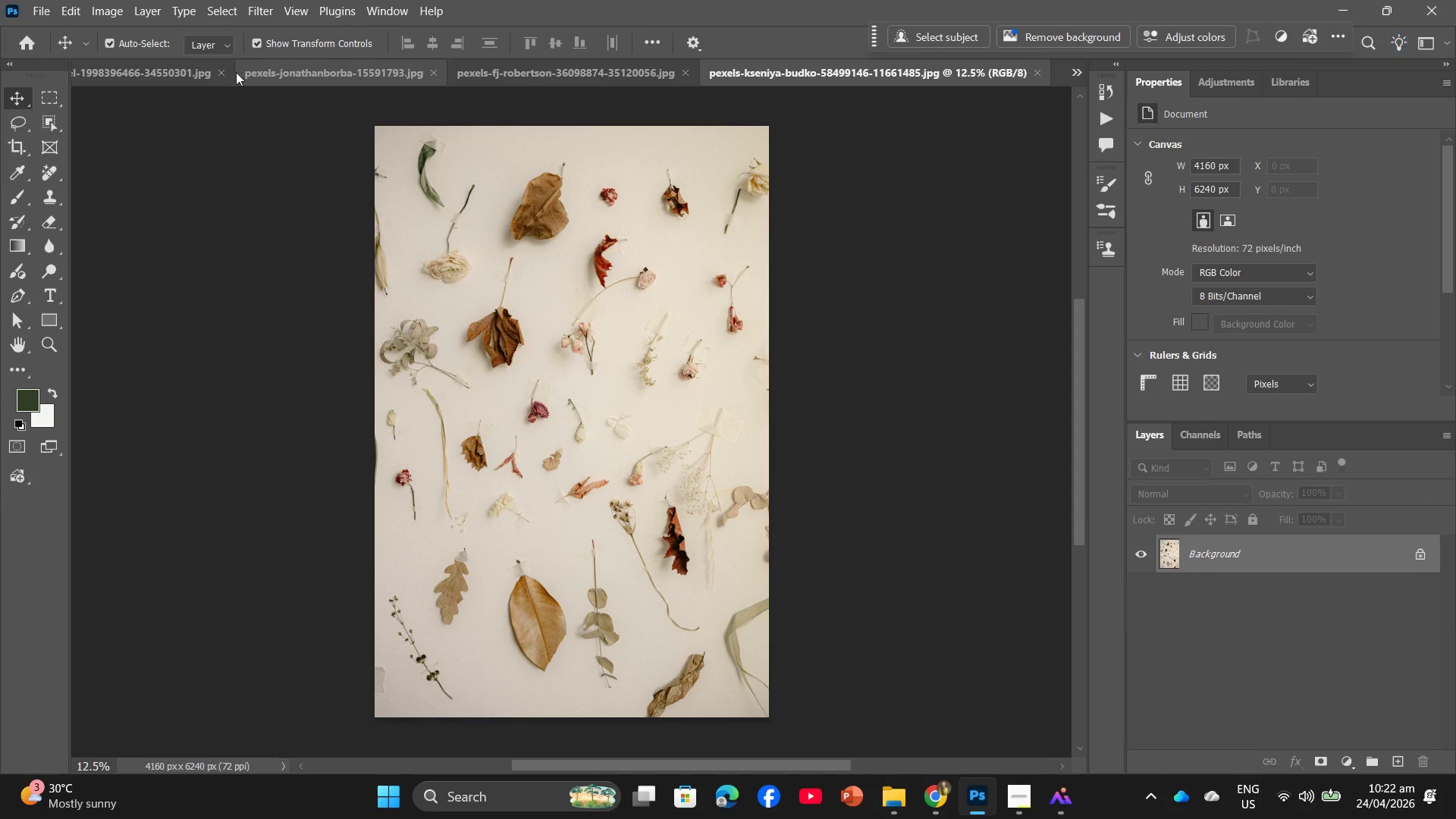 
left_click([226, 69])
 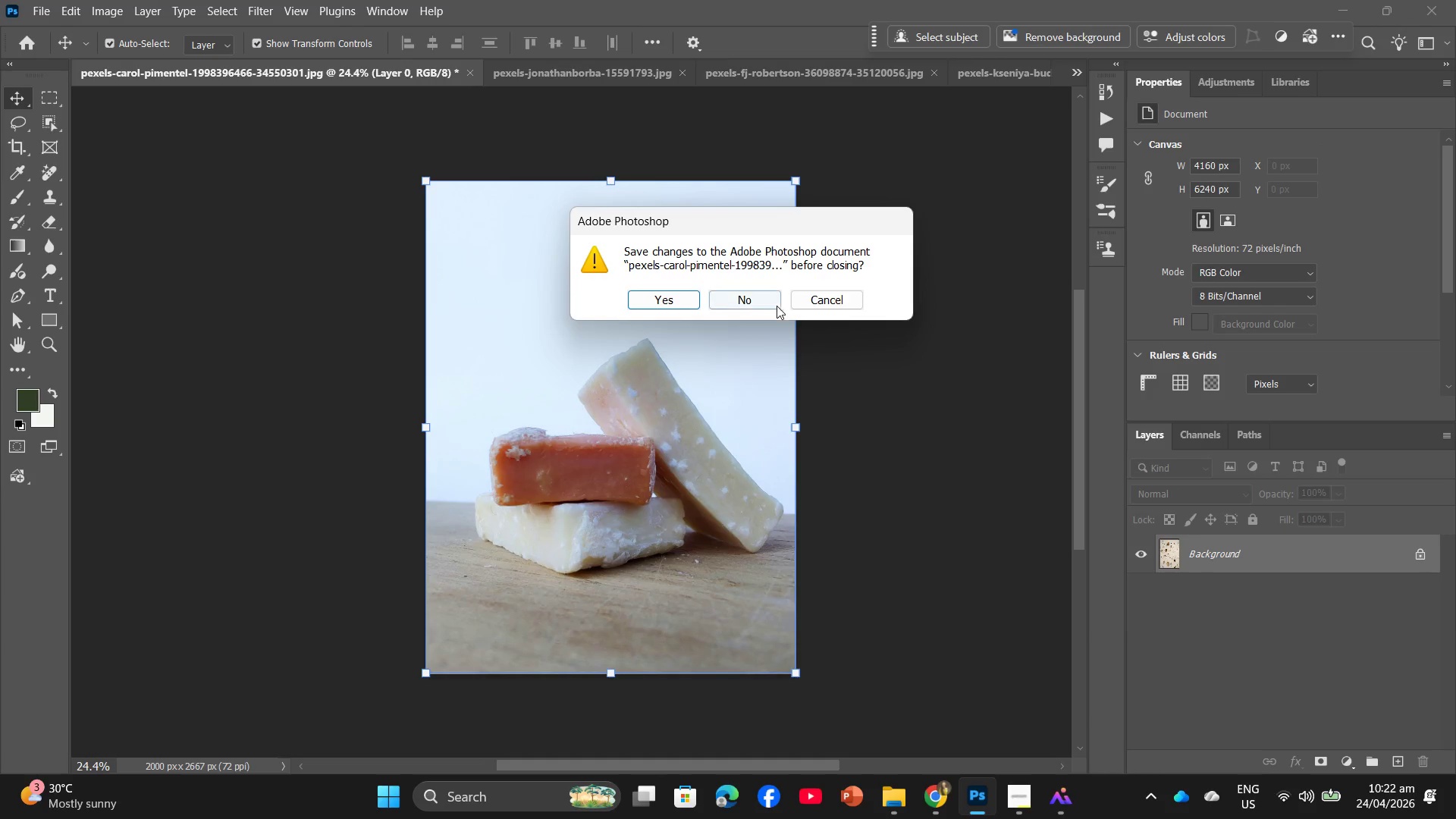 
left_click([767, 309])
 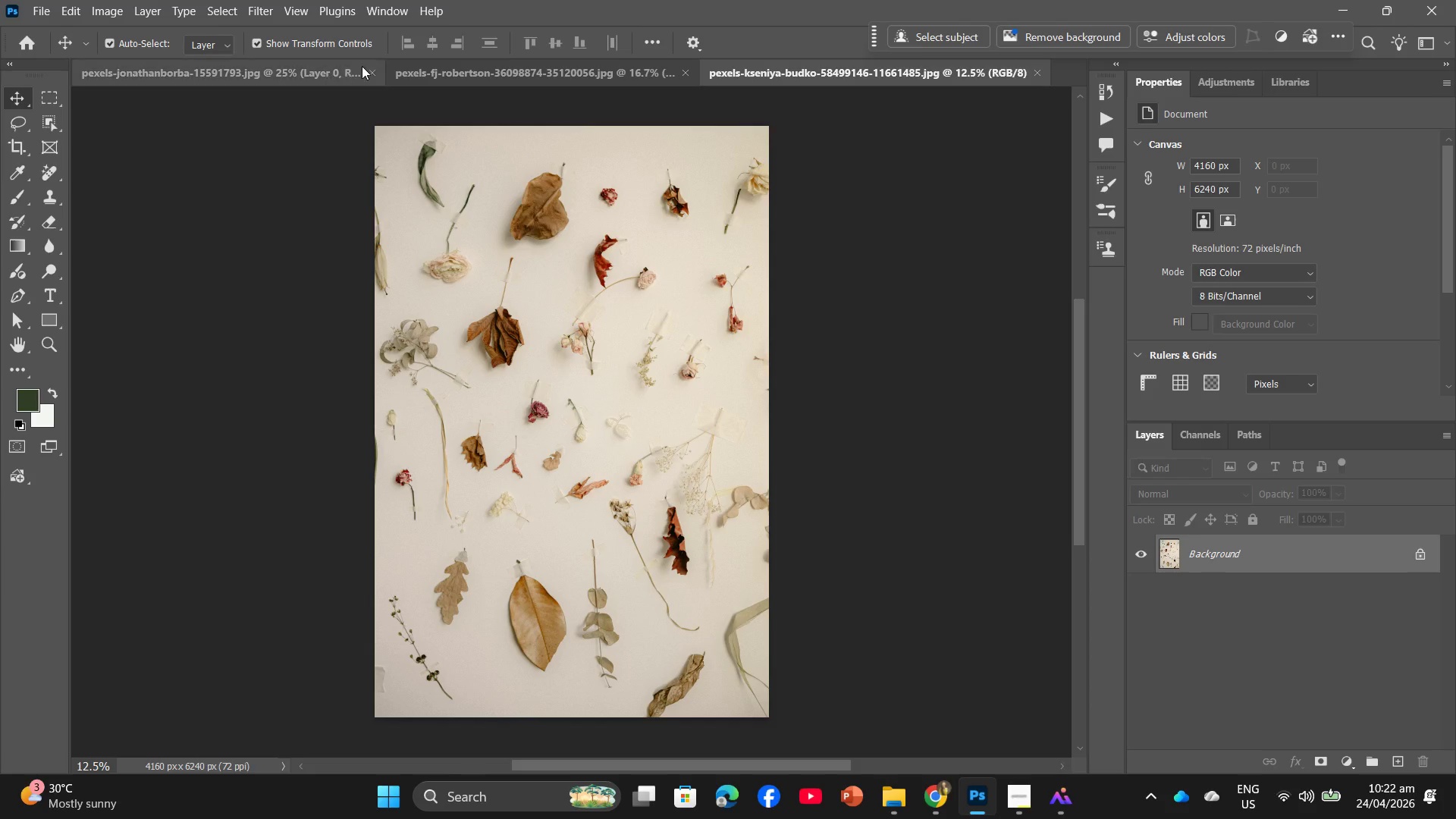 
left_click([370, 67])
 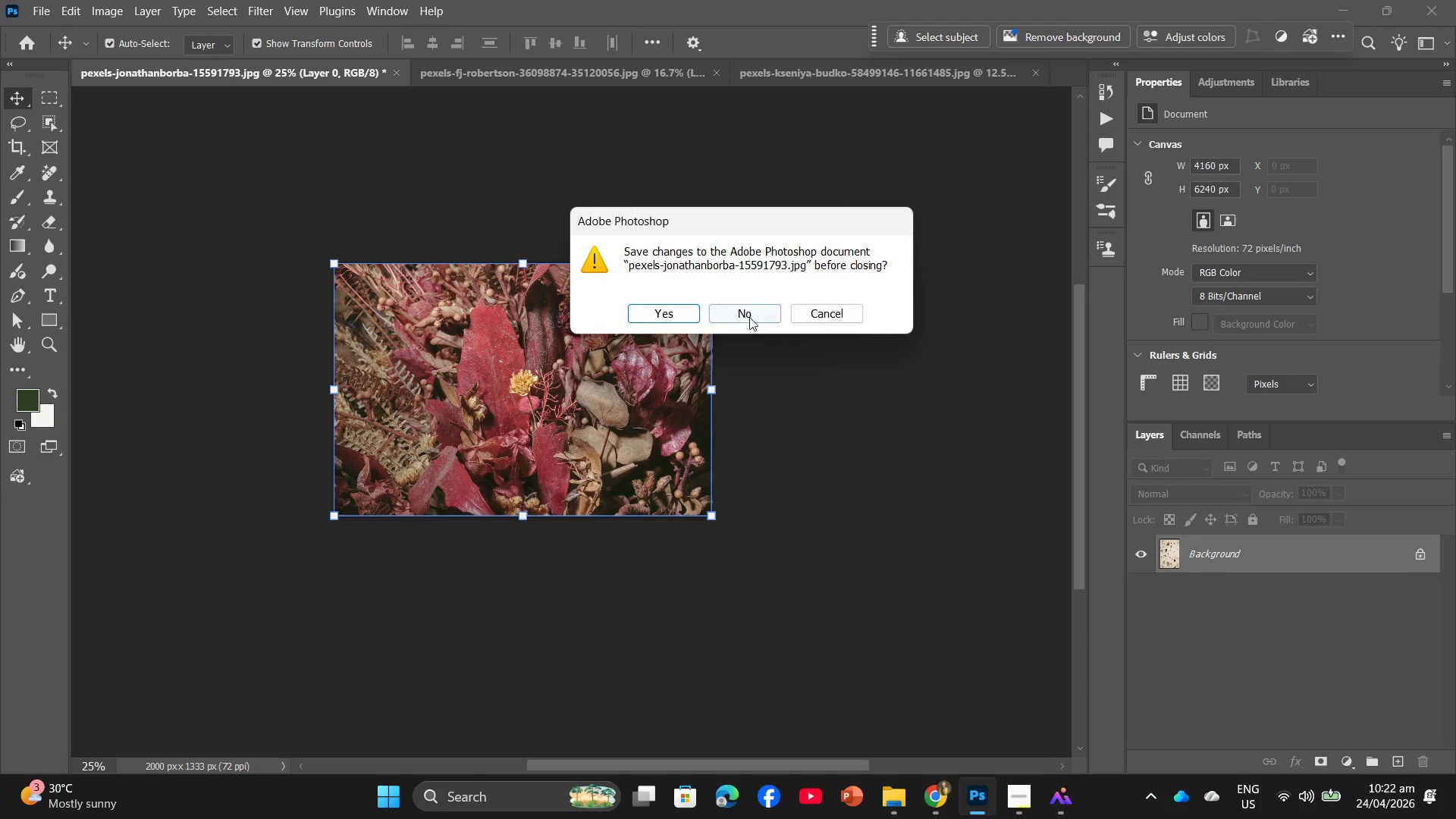 
left_click([755, 311])
 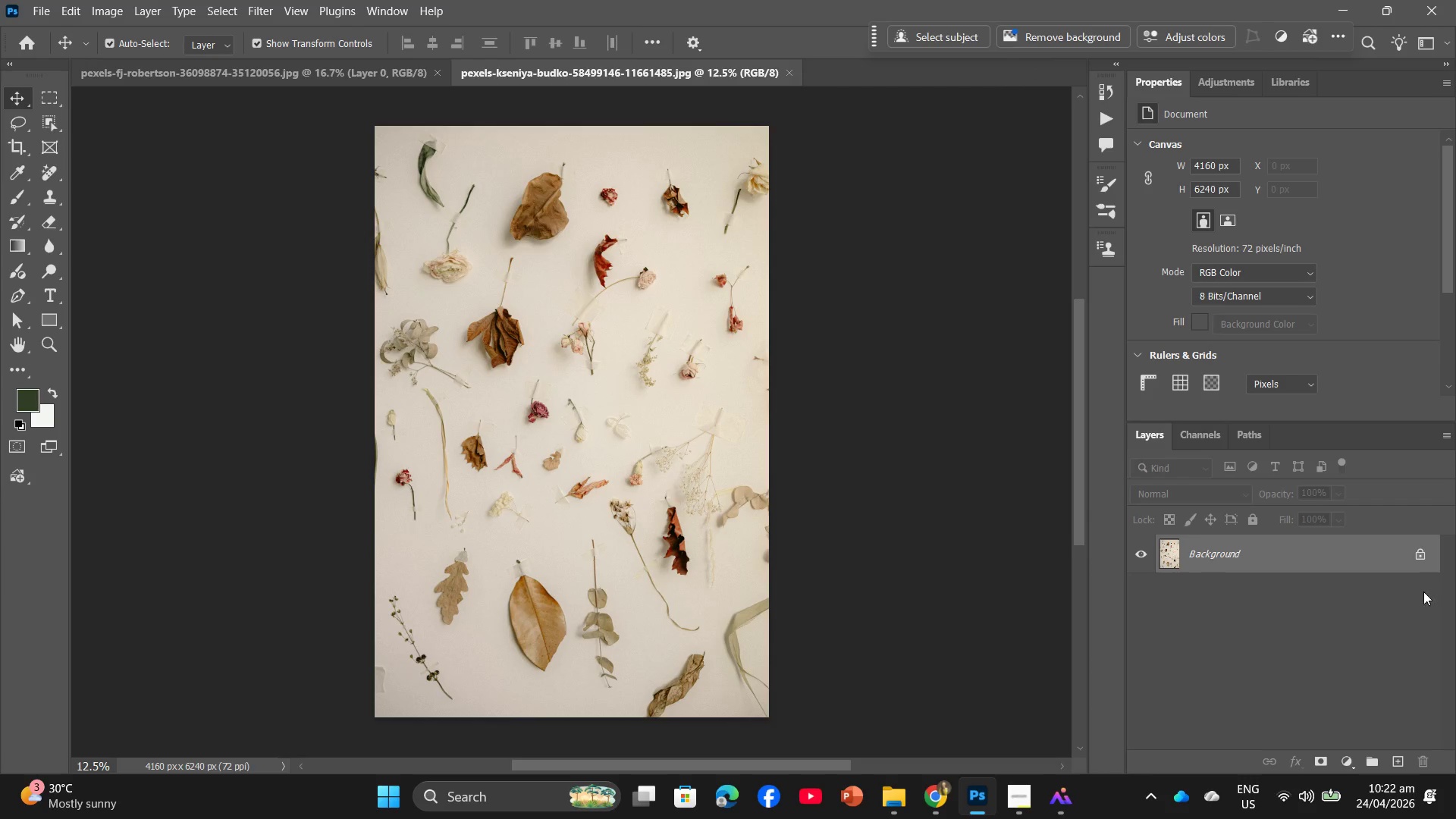 
left_click([1423, 548])
 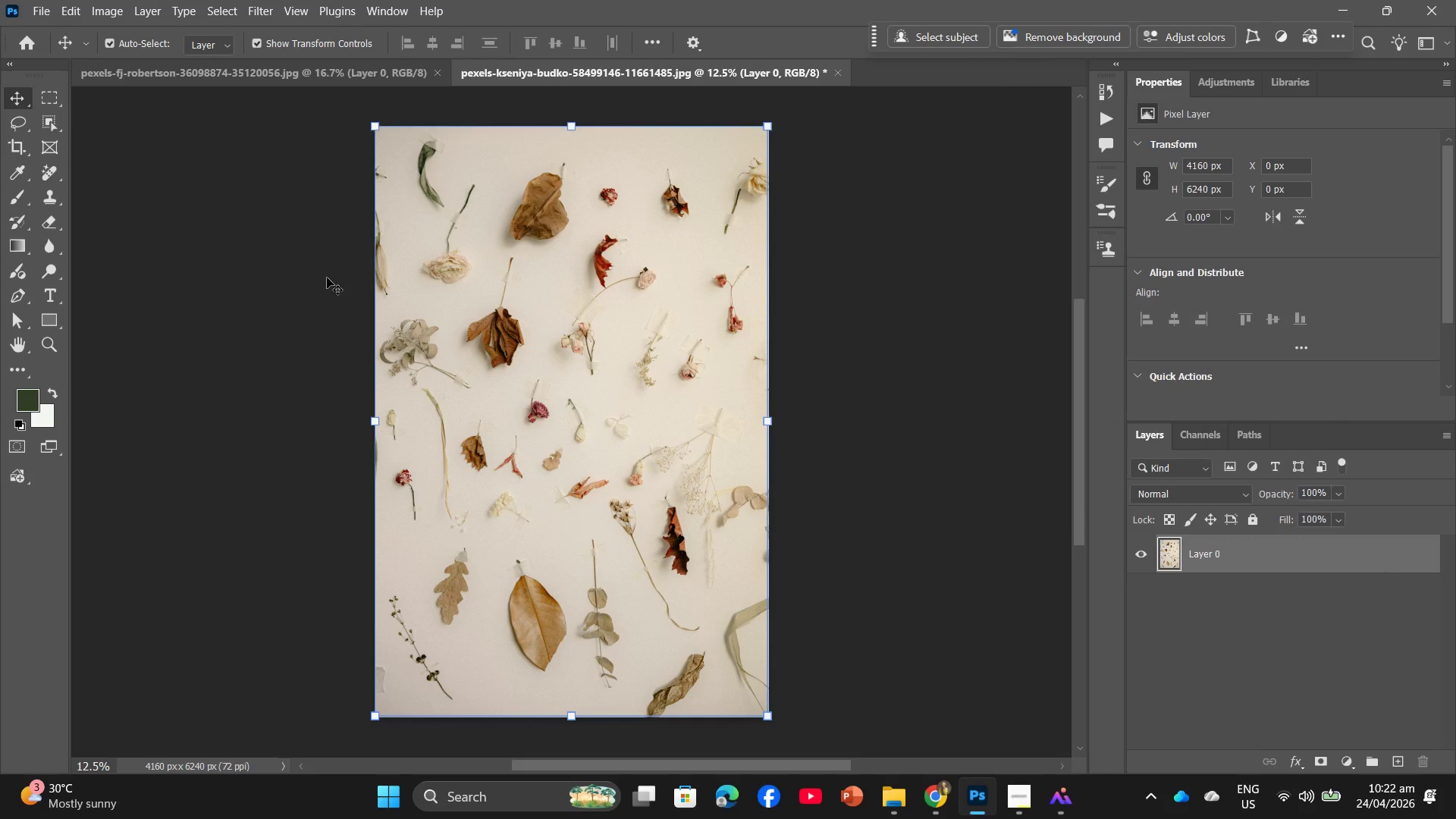 
key(Alt+Control+I)
 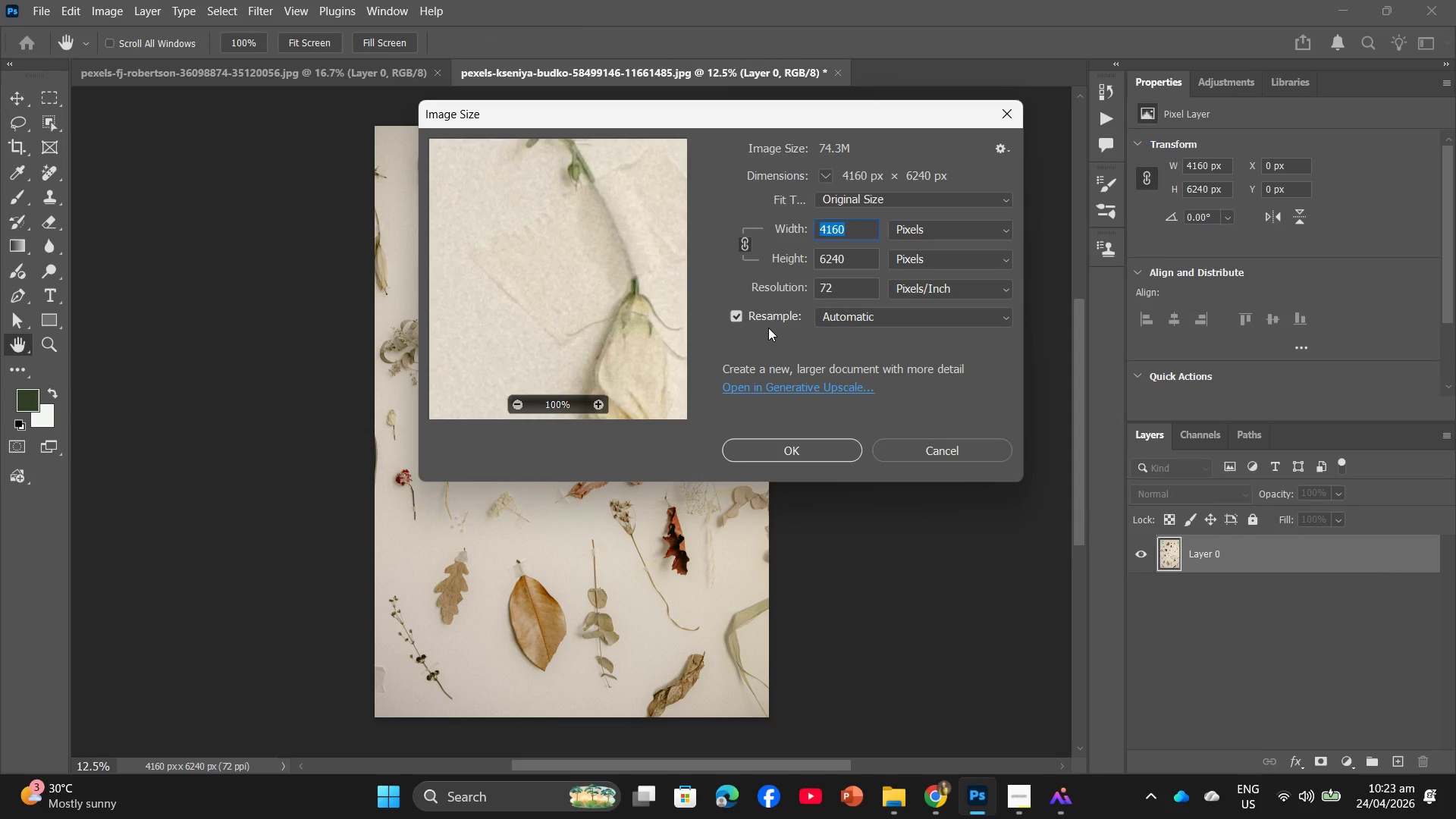 
key(Numpad2)
 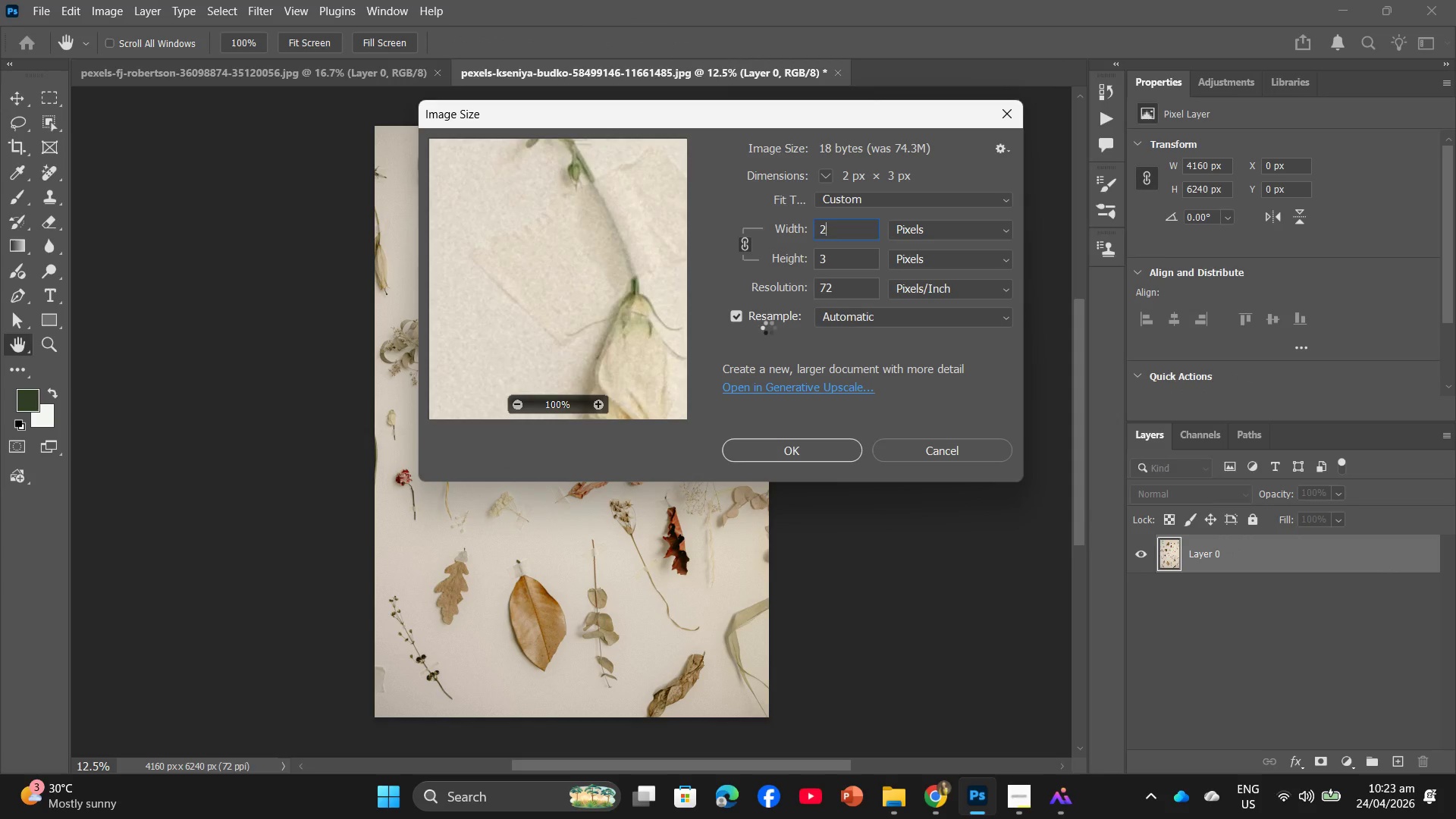 
key(Numpad0)
 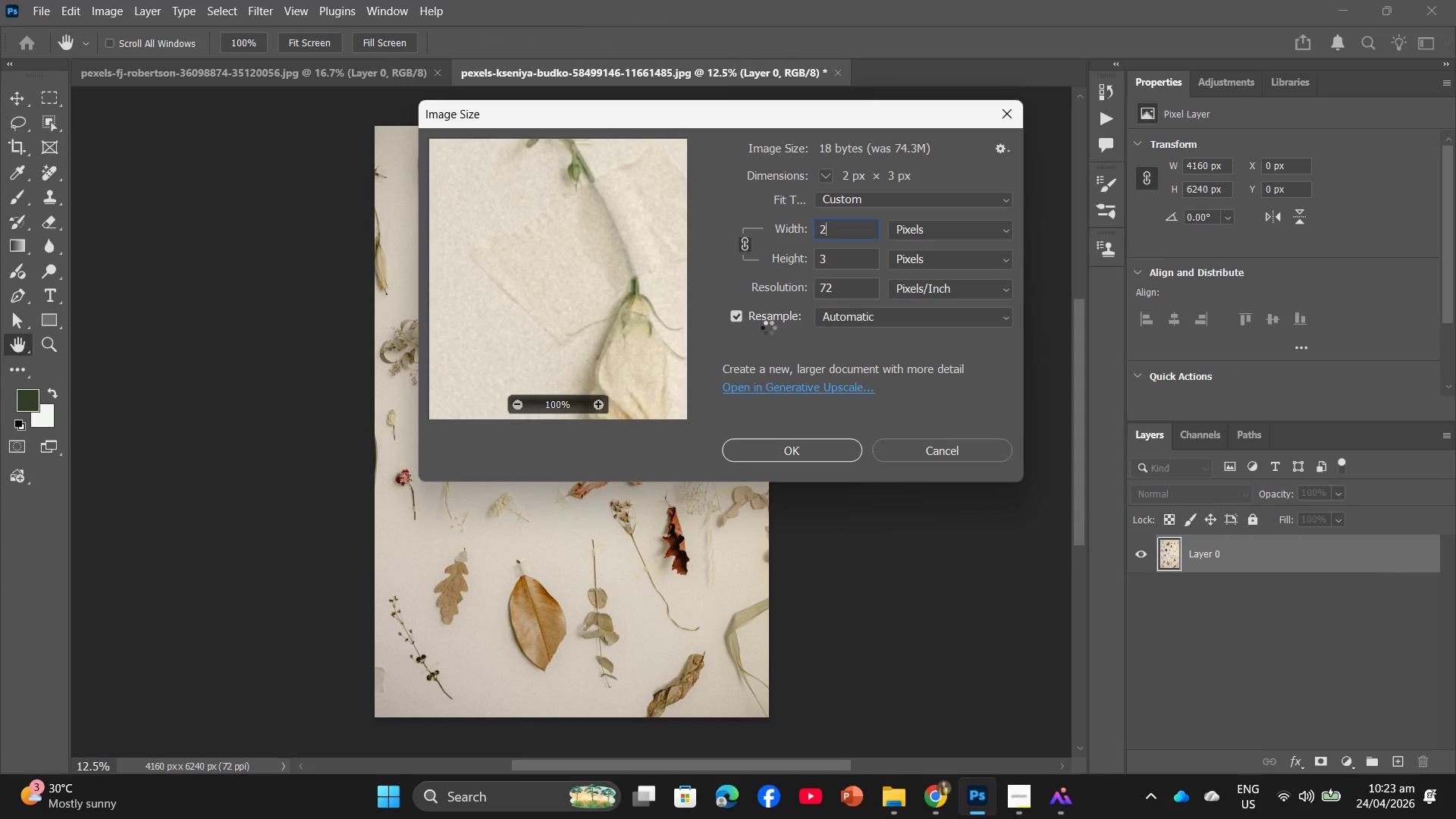 
key(Numpad0)
 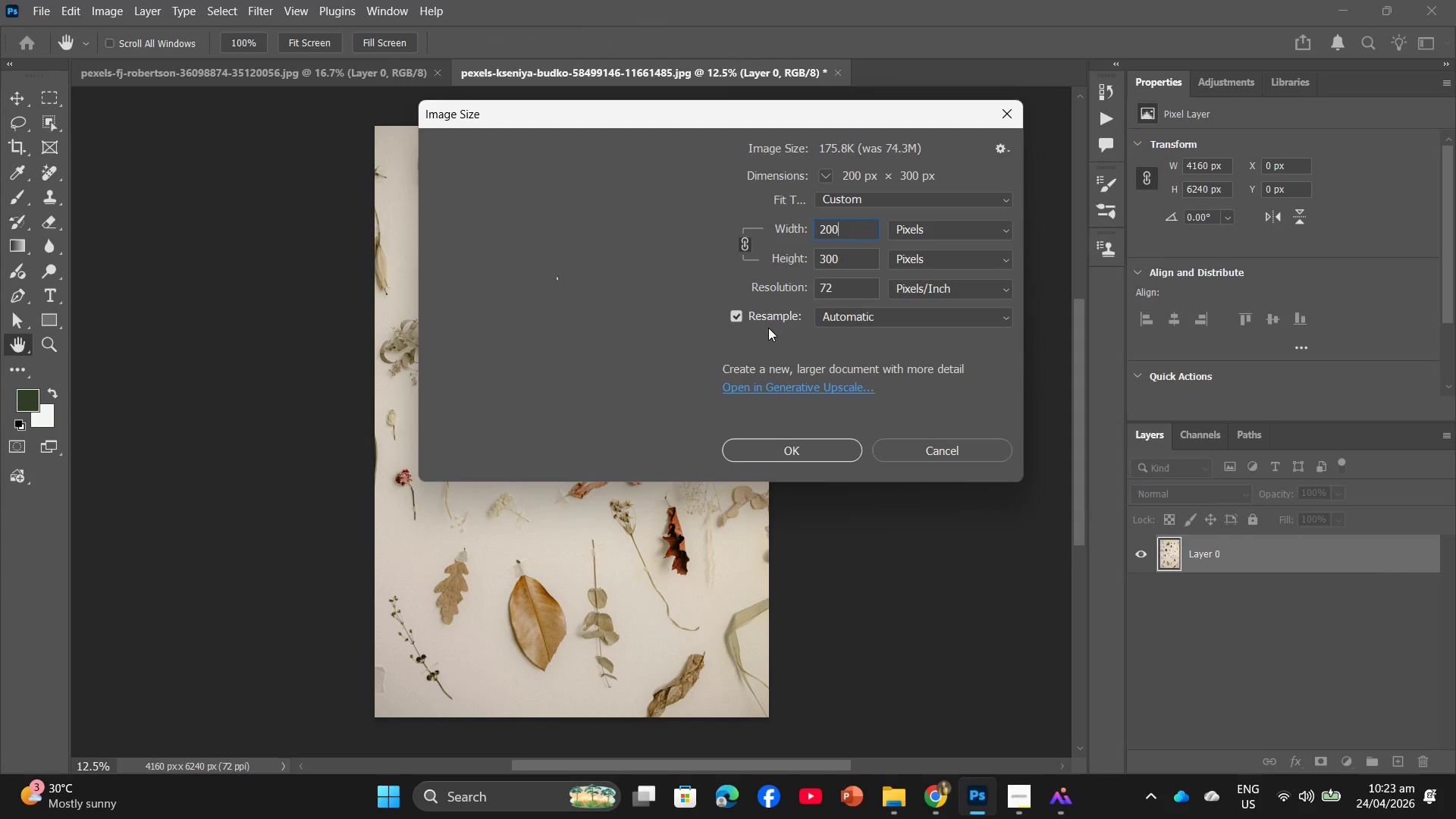 
key(Numpad0)
 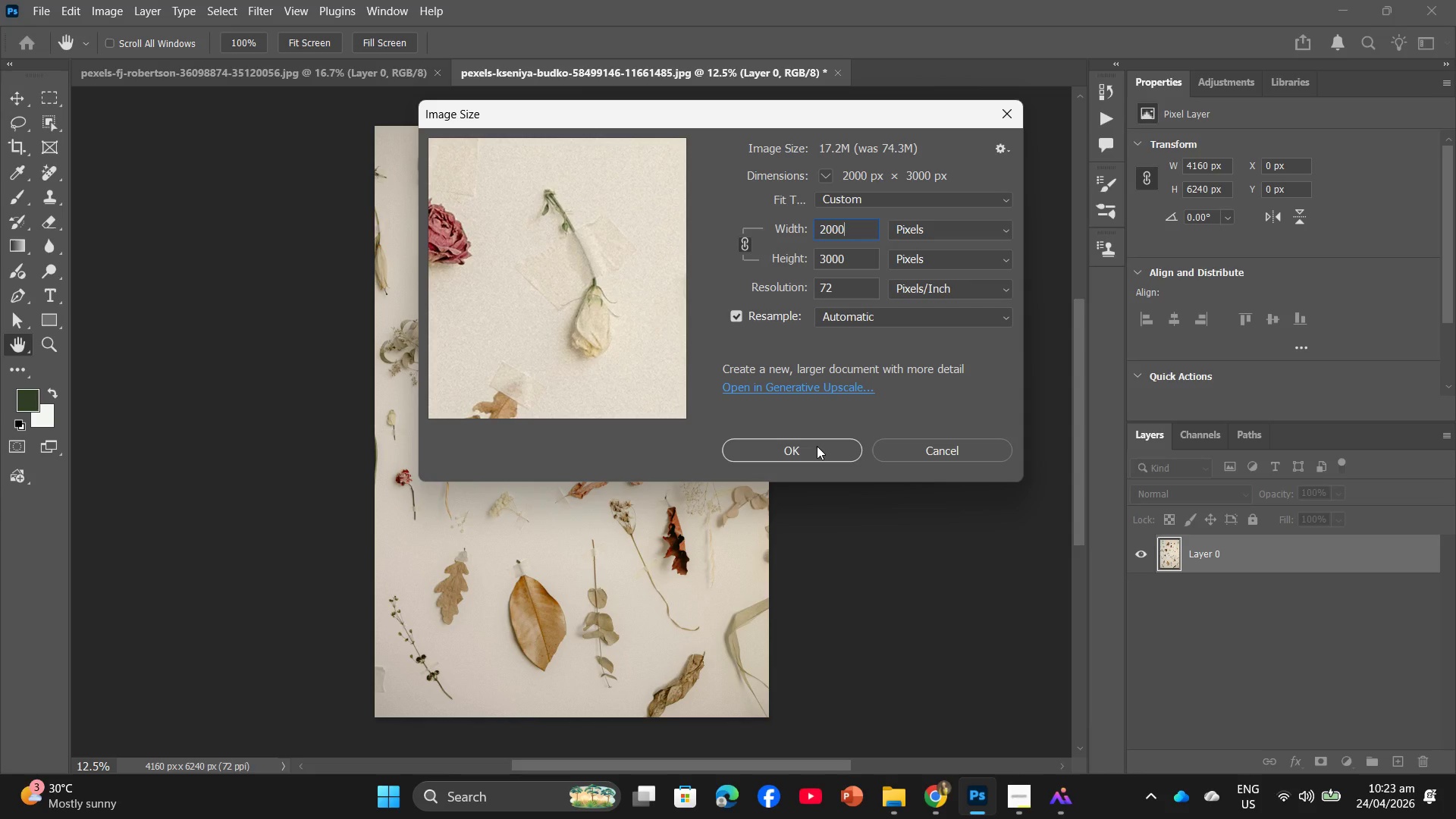 
left_click([810, 447])
 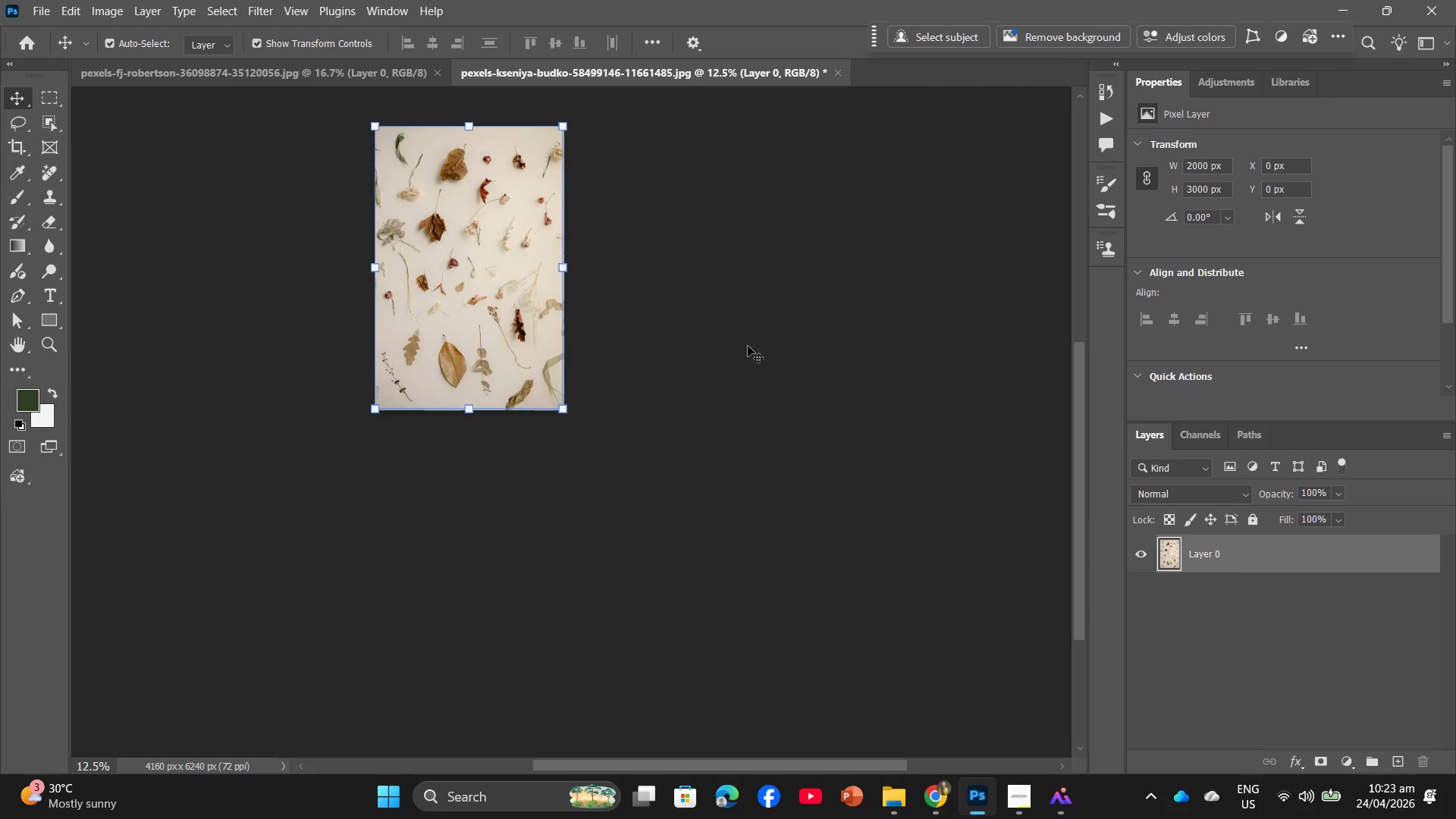 
hold_key(key=AltLeft, duration=0.53)
scroll: coordinate [474, 425], scroll_direction: up, amount: 4.0
 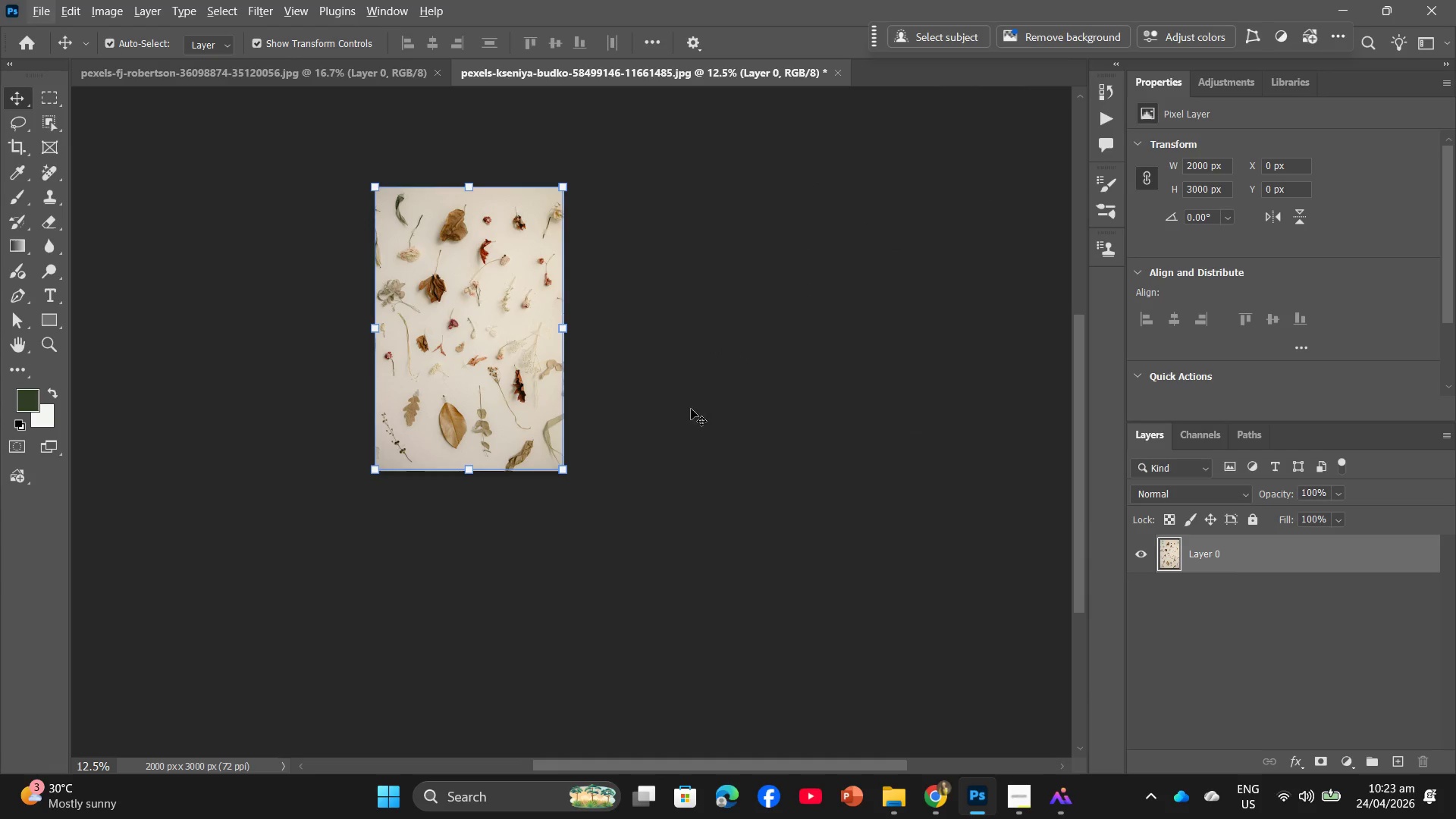 
key(Space)
 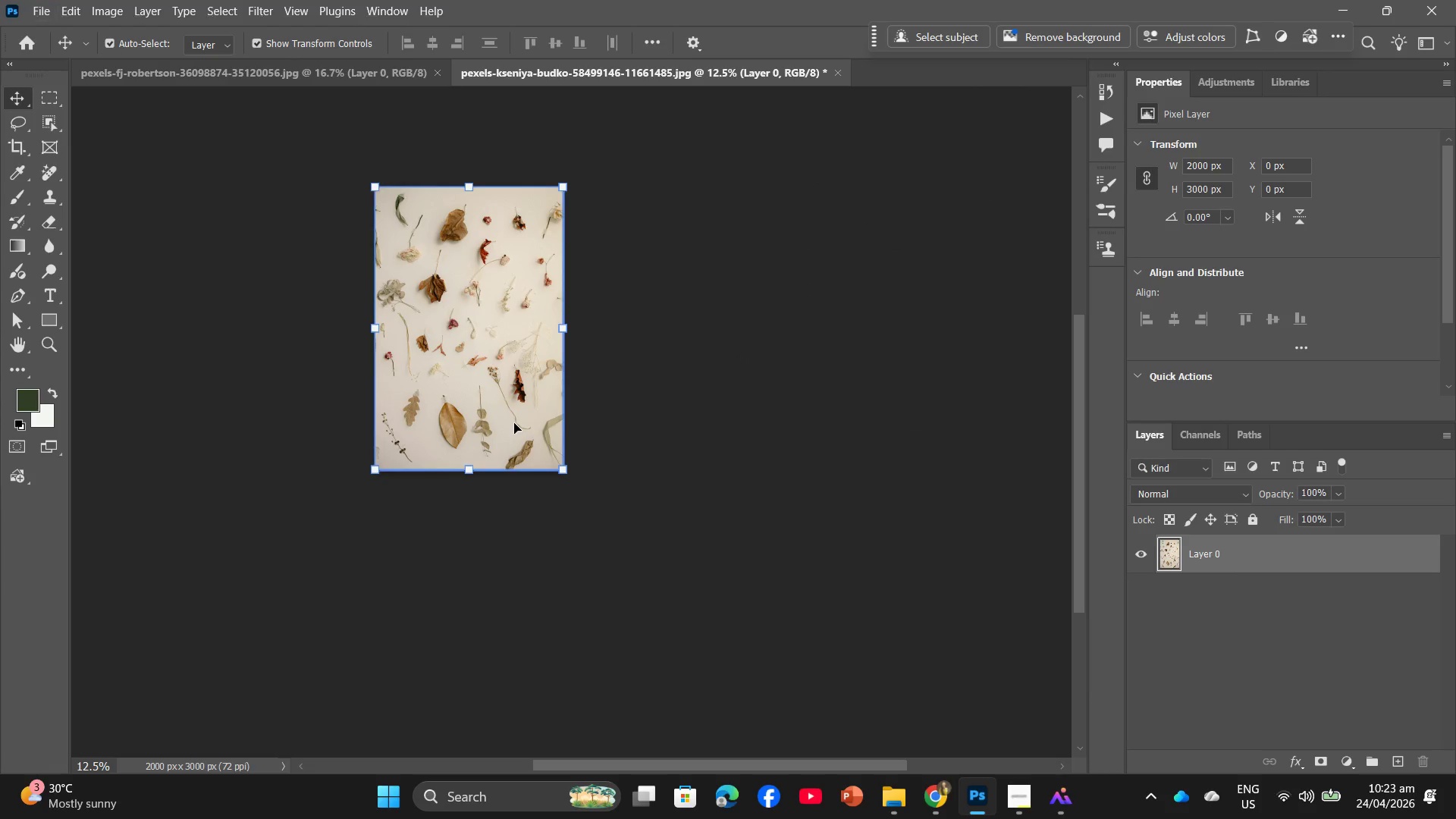 
hold_key(key=AltLeft, duration=0.73)
scroll: coordinate [571, 419], scroll_direction: up, amount: 4.0
 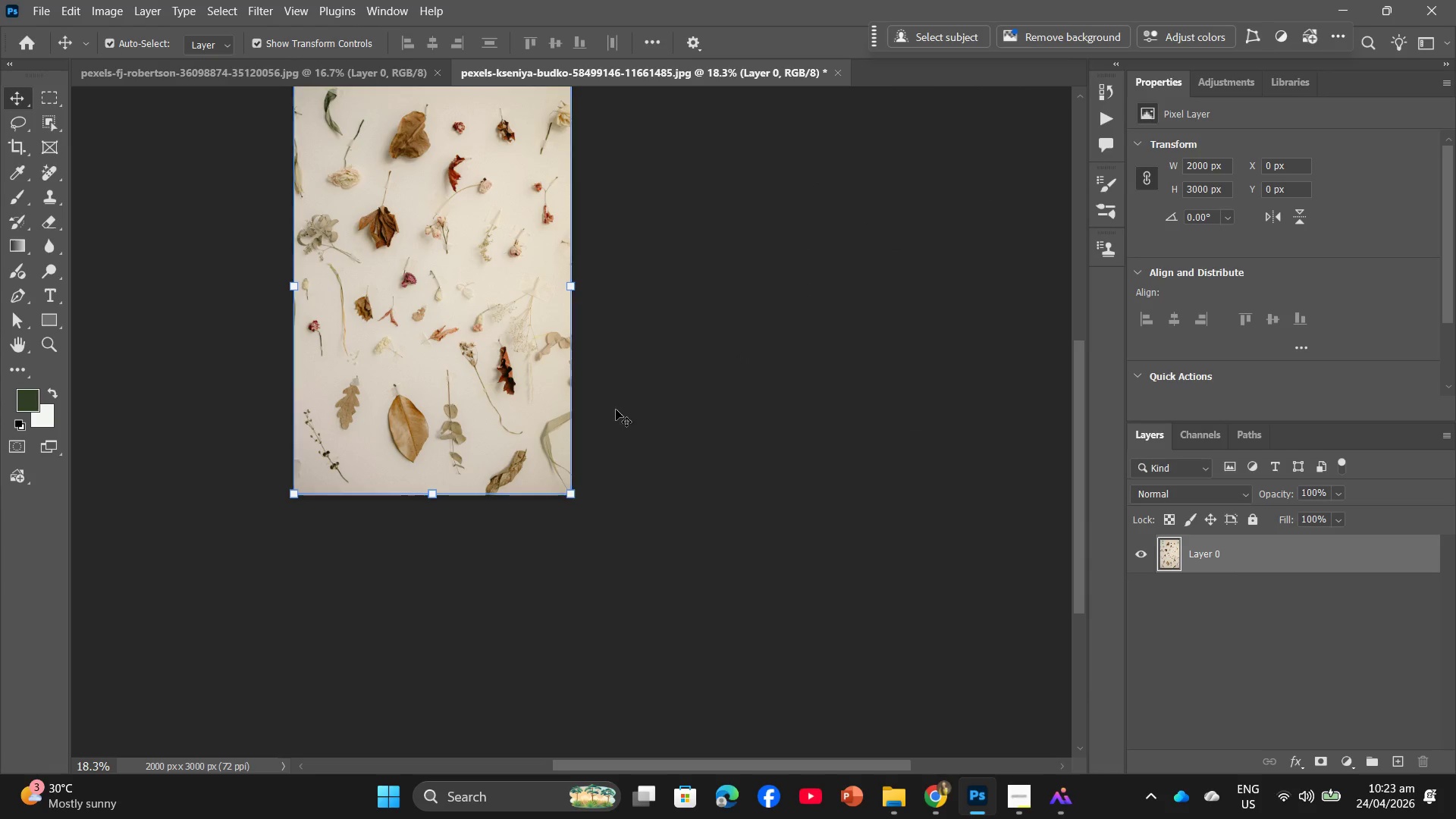 
hold_key(key=Space, duration=0.67)
 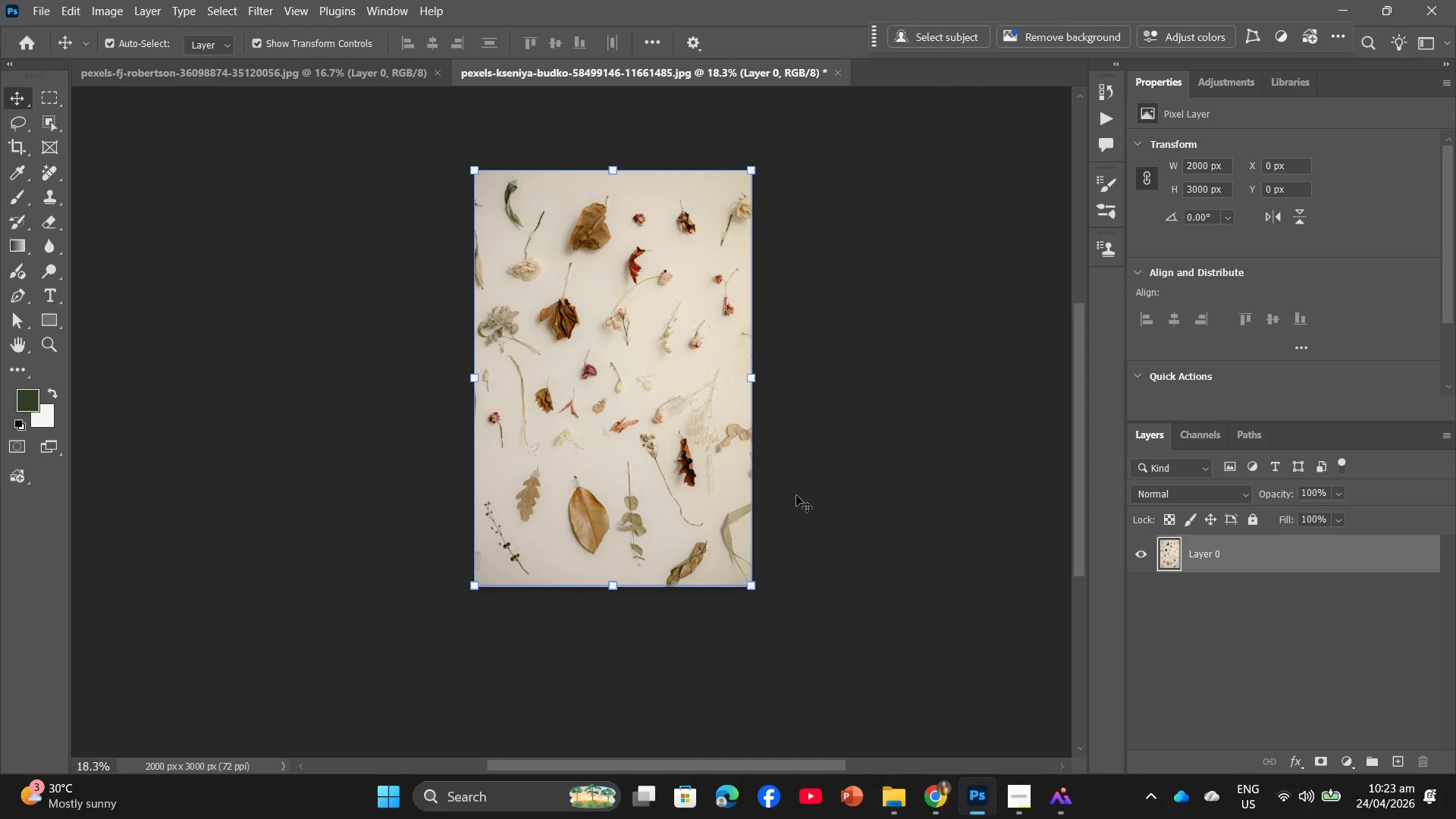 
left_click_drag(start_coordinate=[616, 410], to_coordinate=[796, 501])
 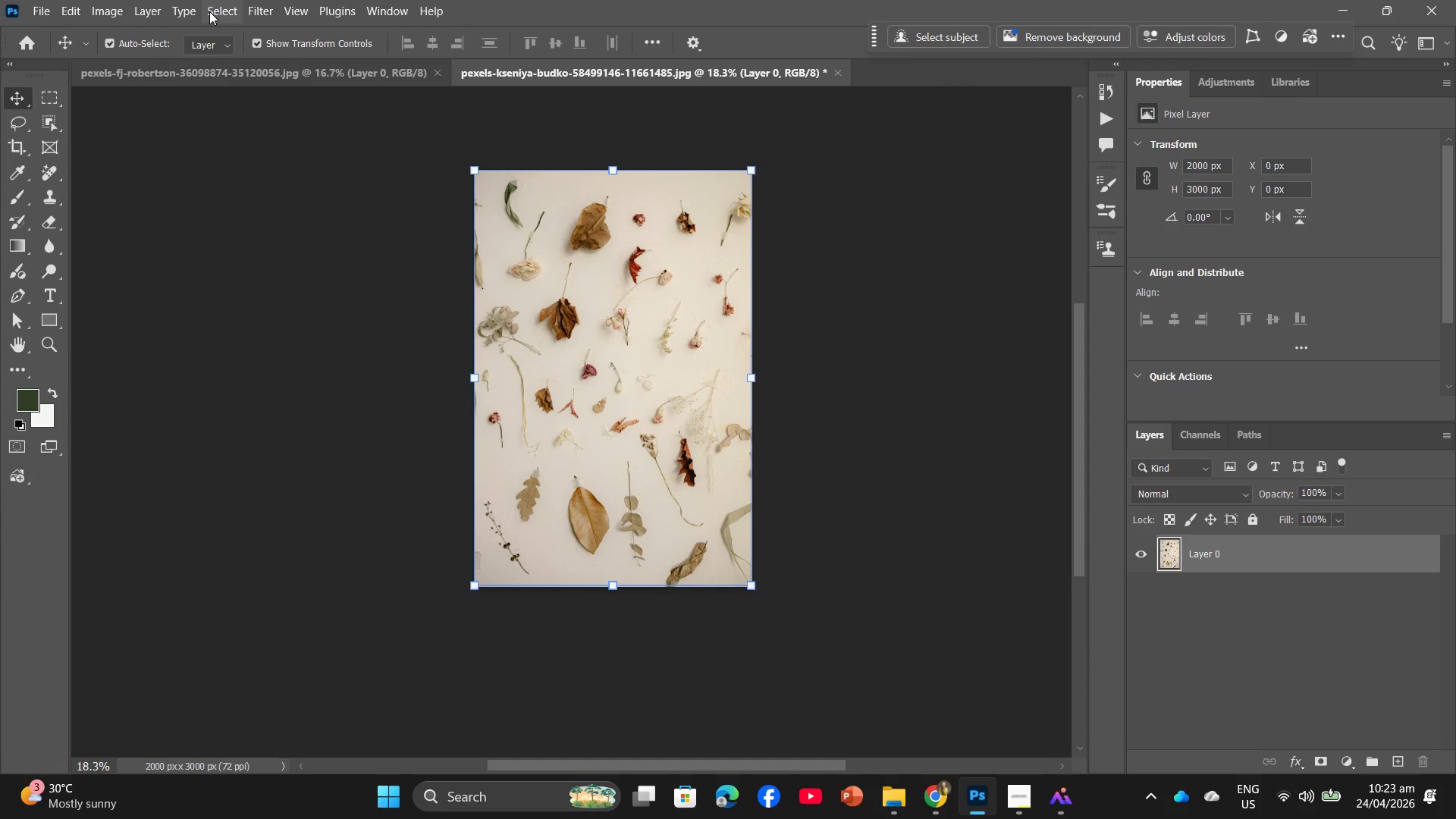 
left_click([215, 11])
 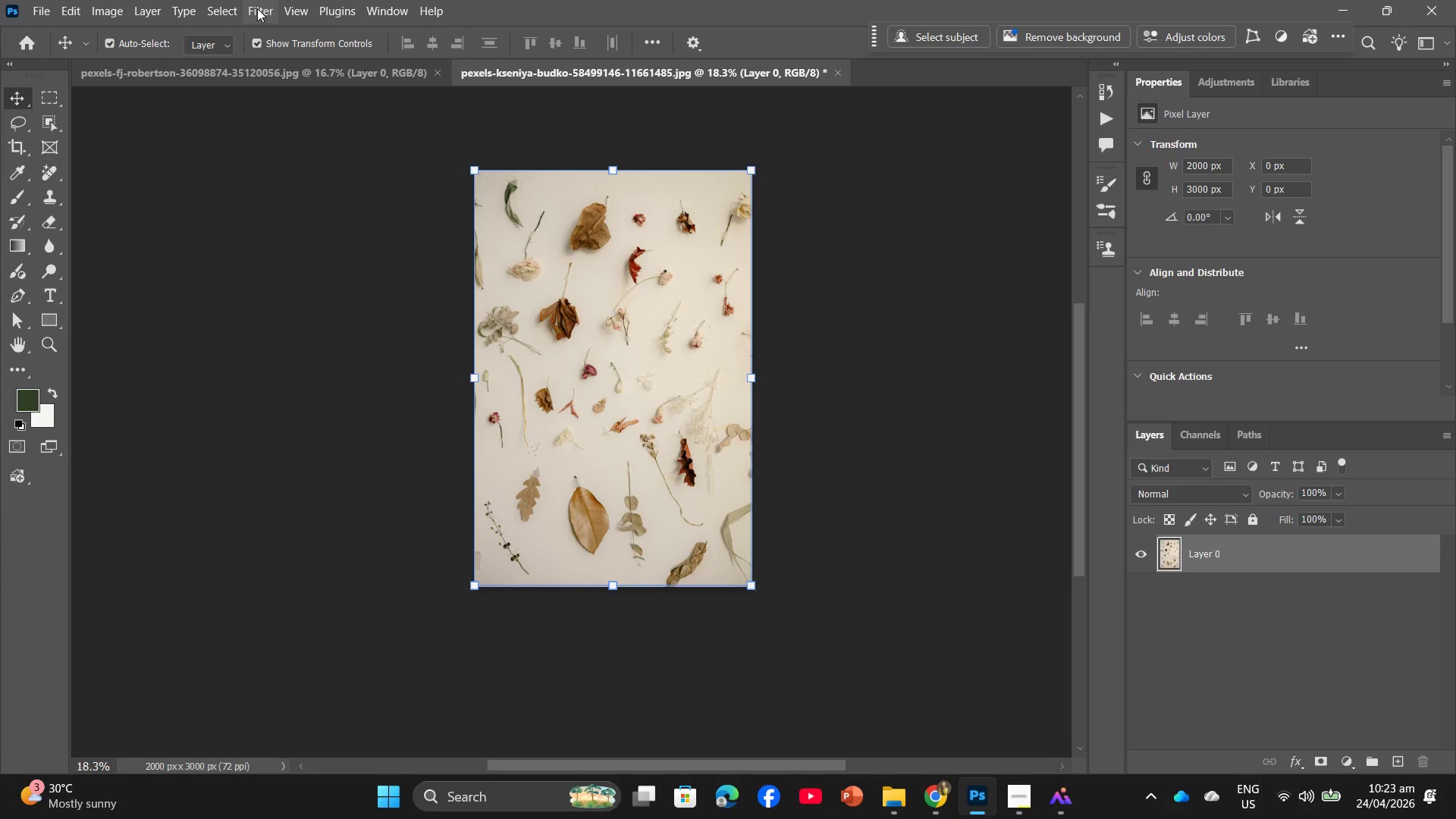 
left_click([257, 8])
 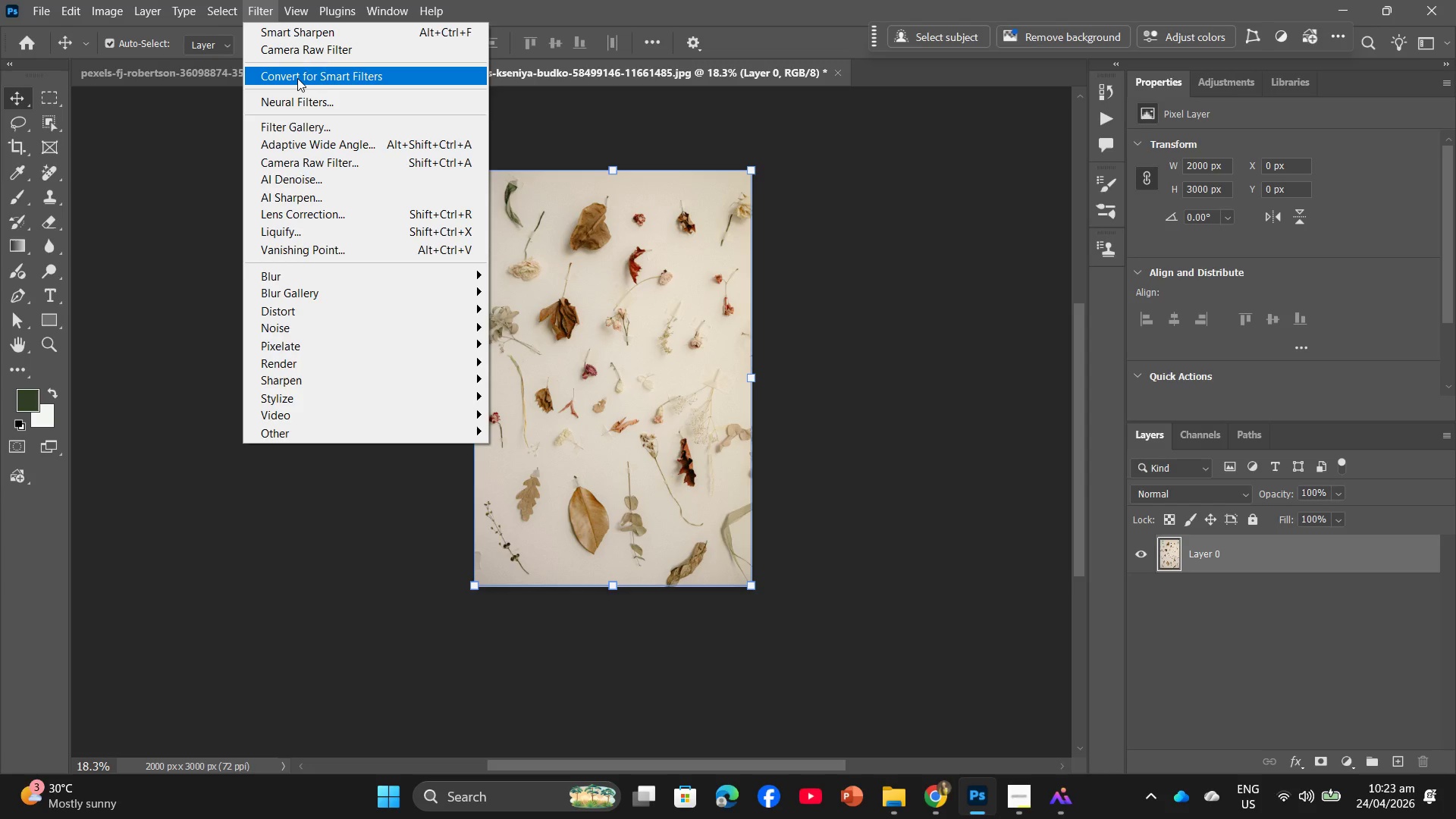 
left_click([297, 78])
 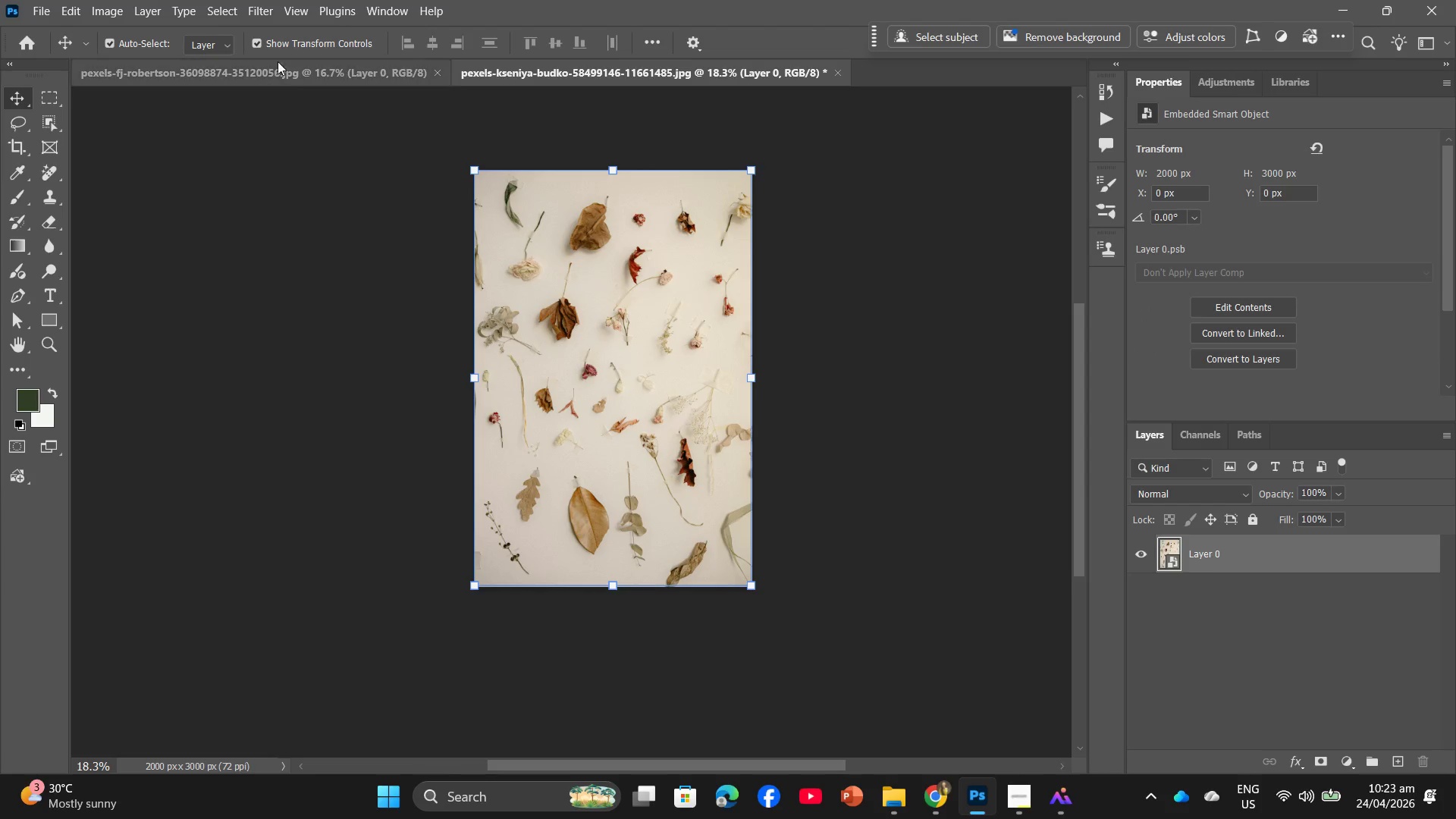 
left_click([269, 5])
 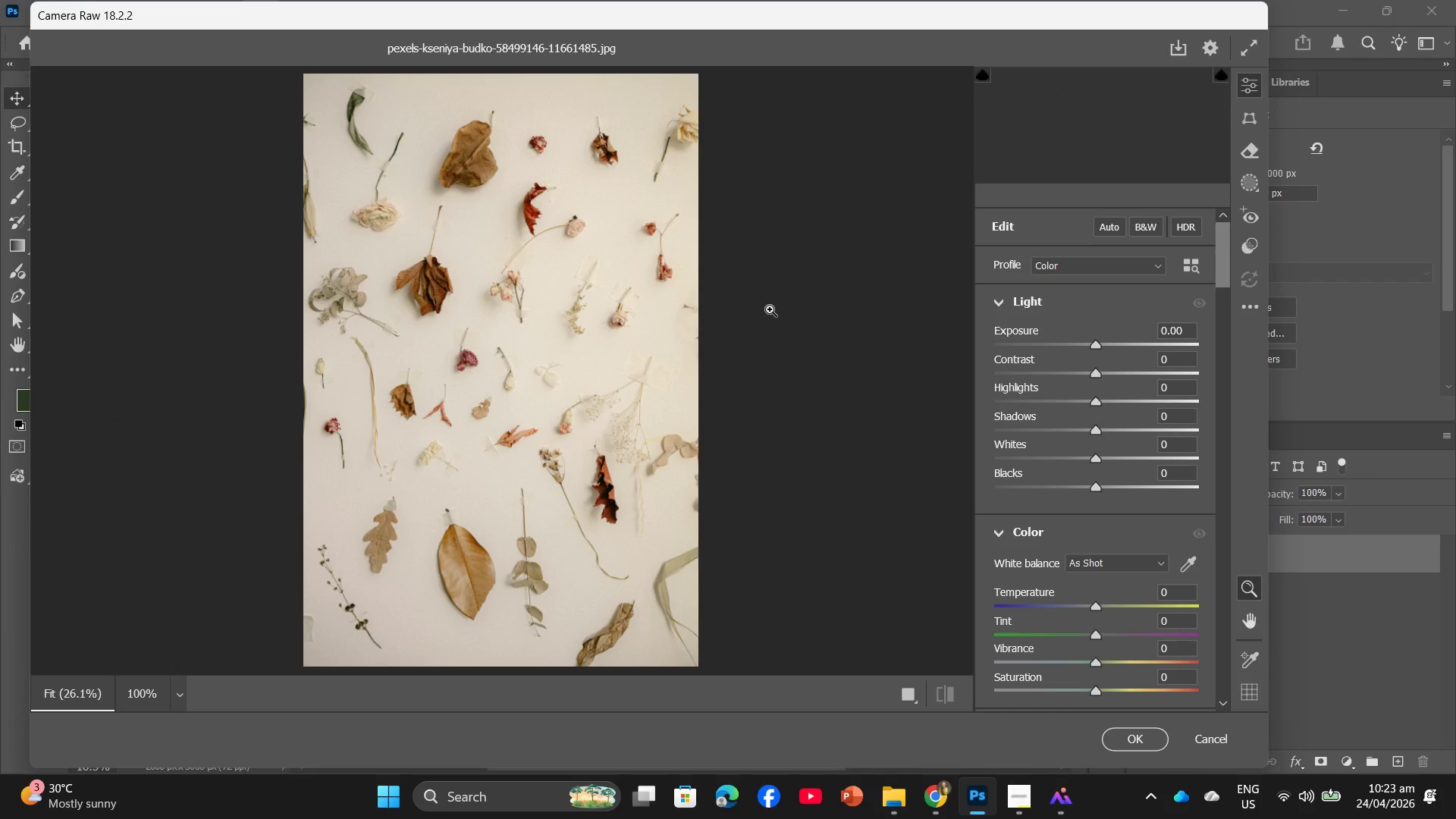 
wait(6.84)
 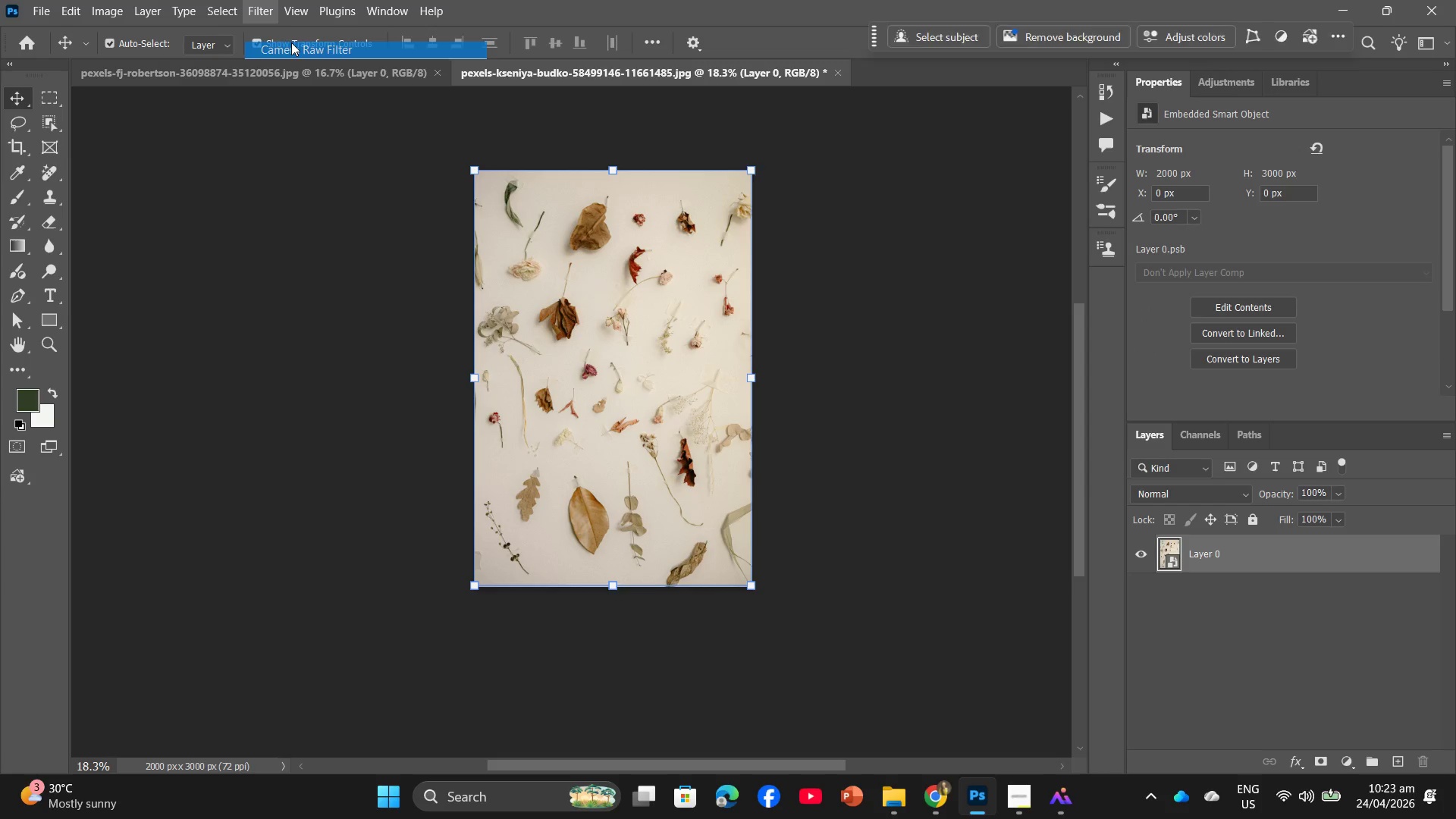 
left_click_drag(start_coordinate=[1097, 375], to_coordinate=[1077, 384])
 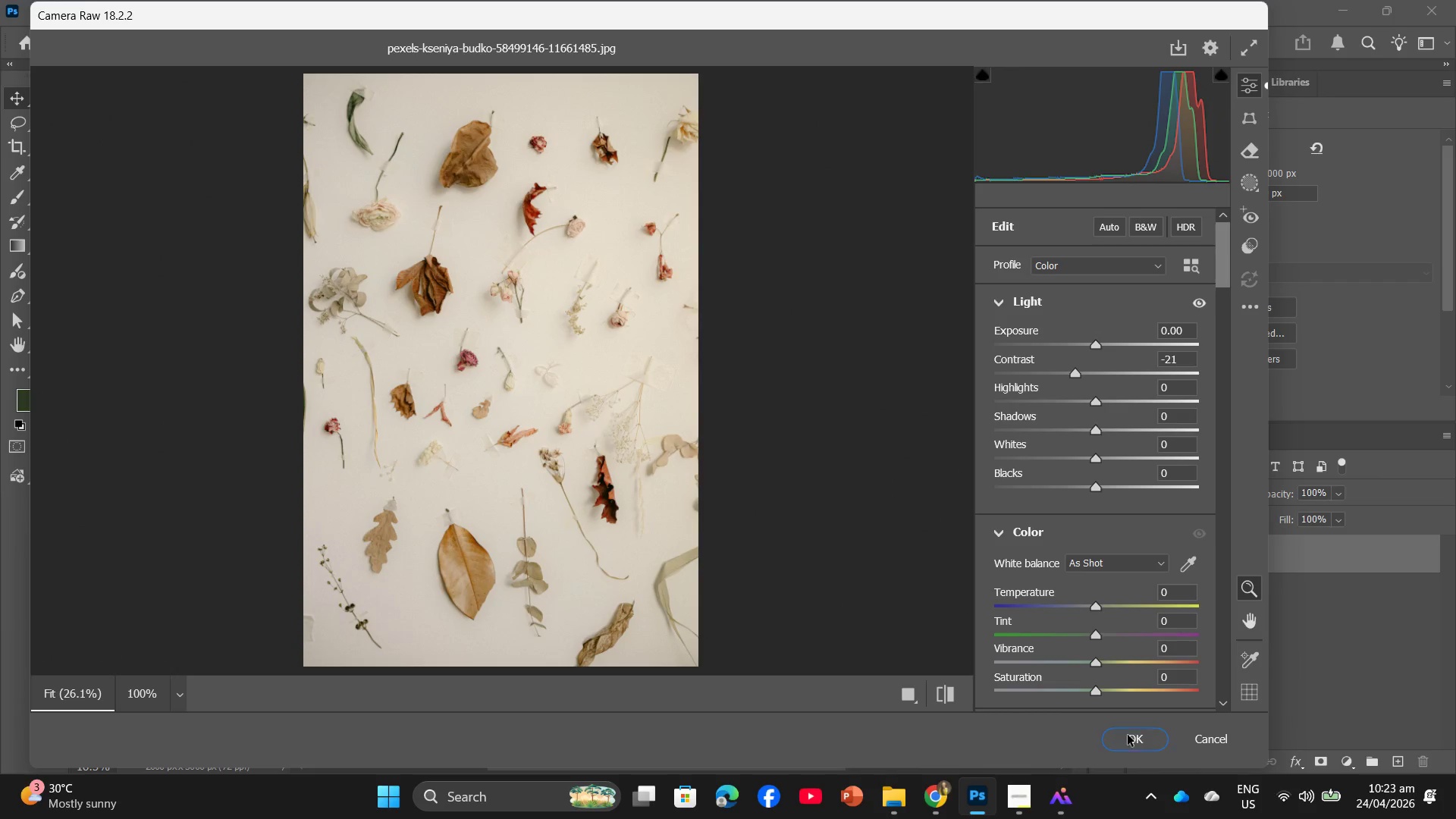 
left_click([1128, 736])
 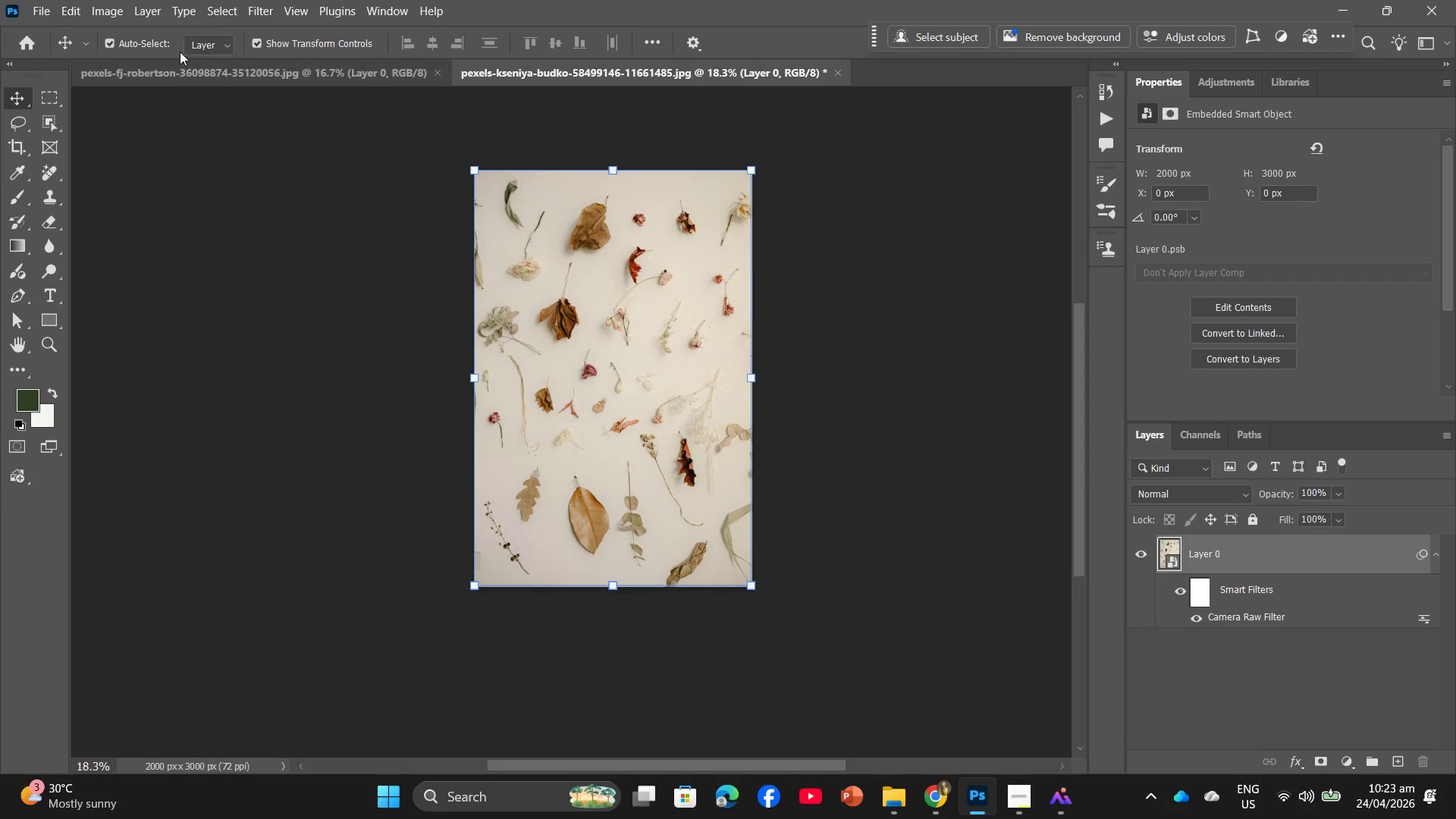 
left_click([253, 9])
 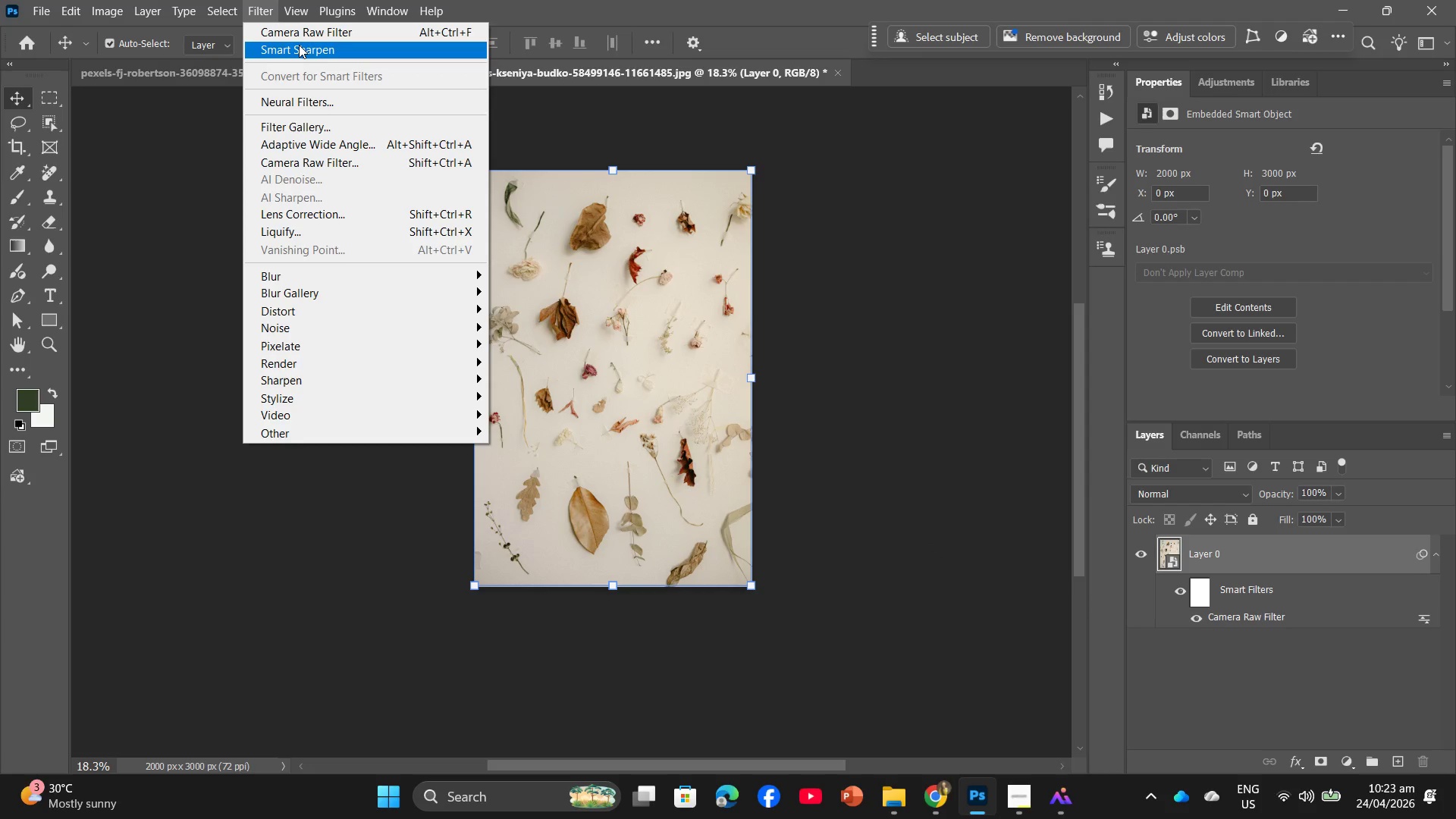 
left_click([299, 46])
 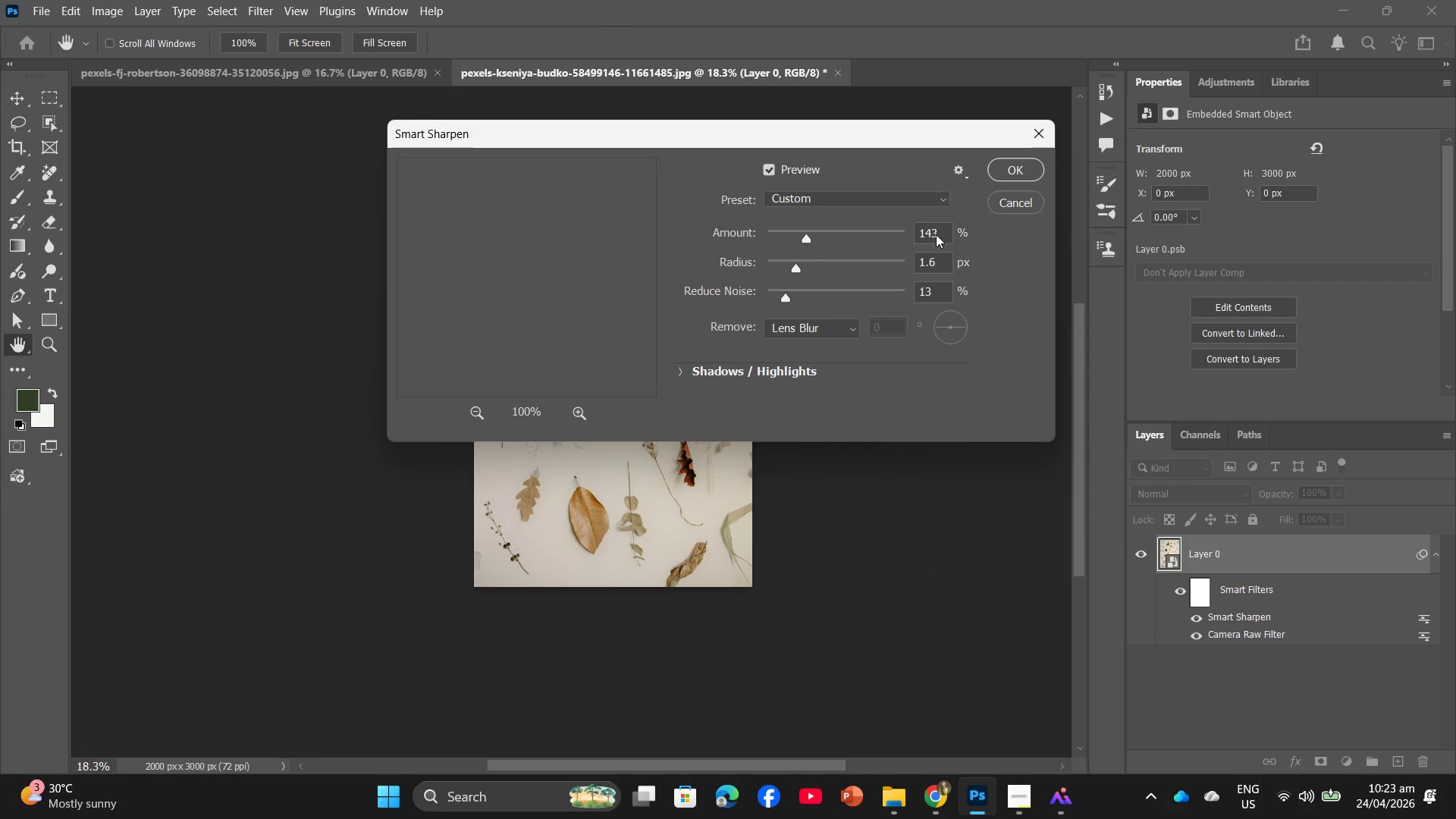 
left_click_drag(start_coordinate=[938, 231], to_coordinate=[899, 234])
 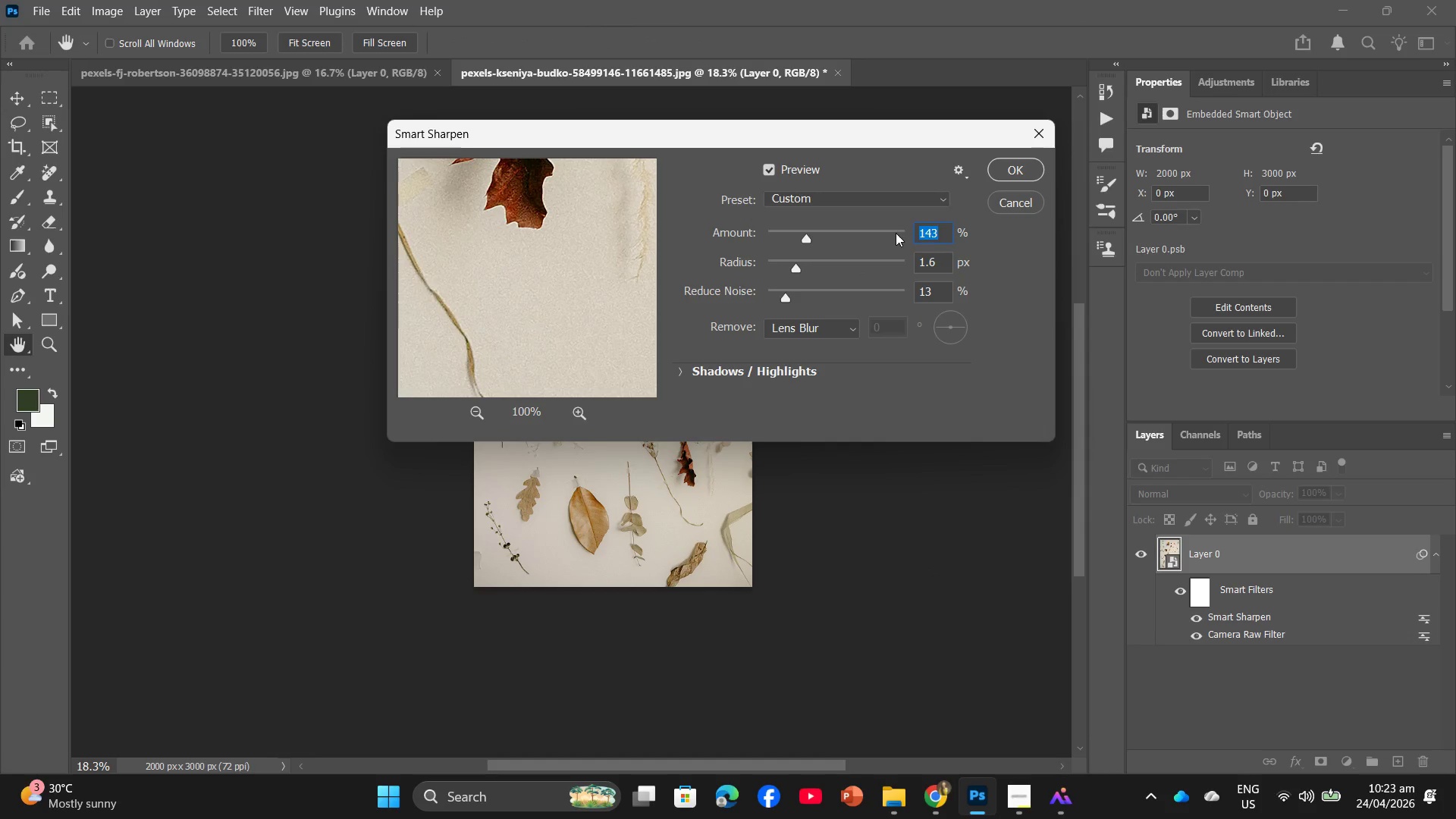 
key(Numpad1)
 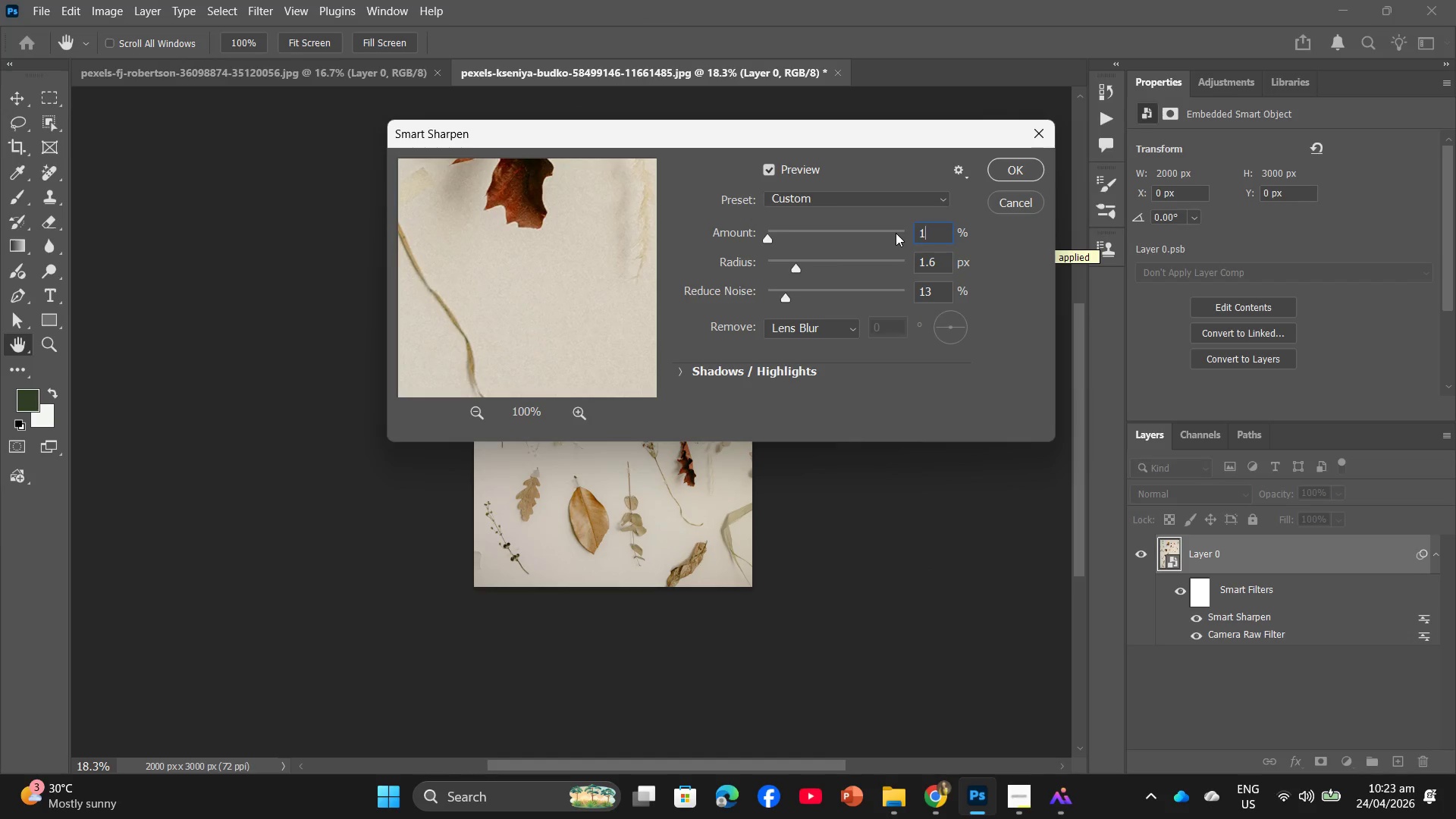 
key(Numpad2)
 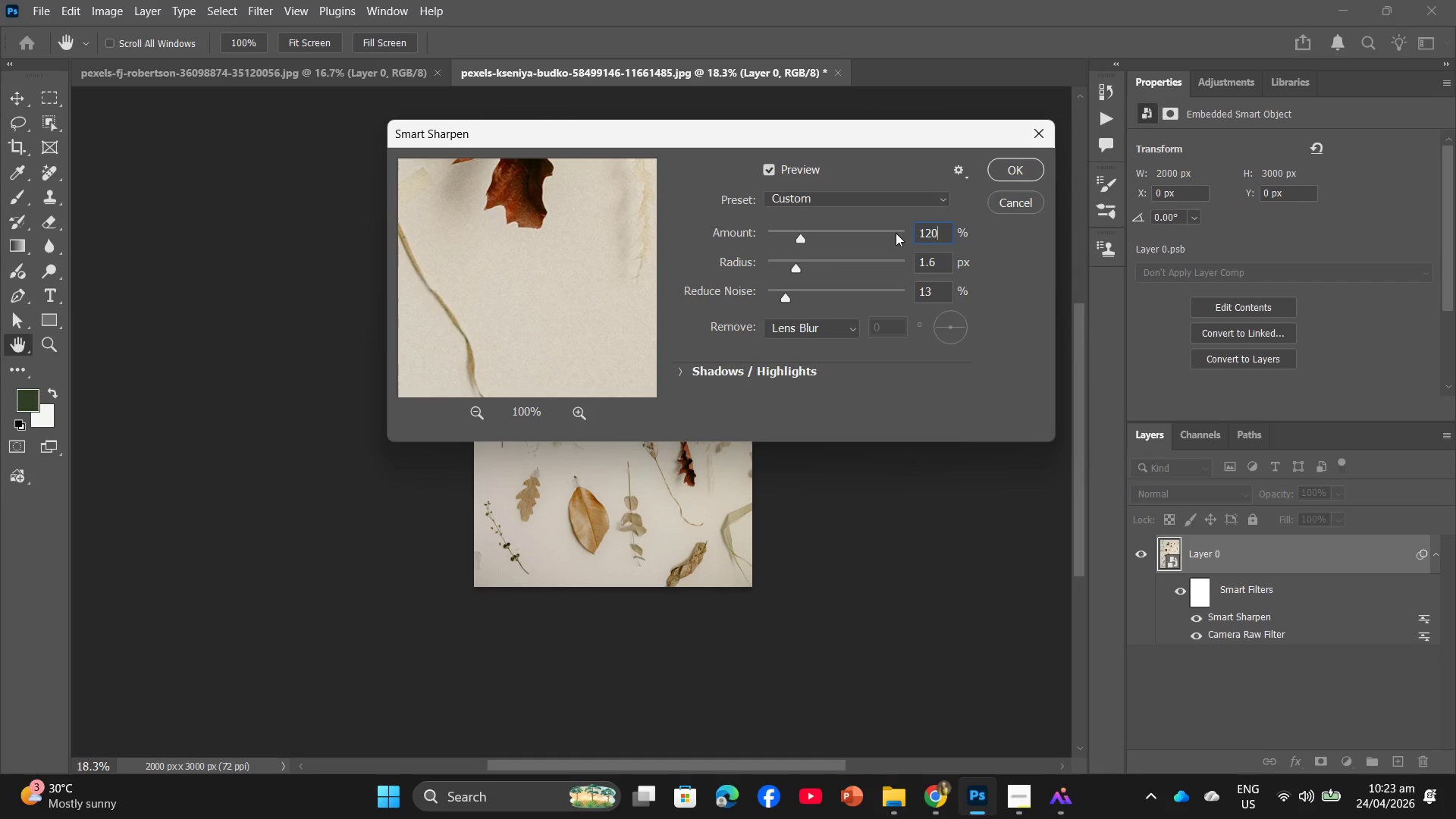 
key(Numpad0)
 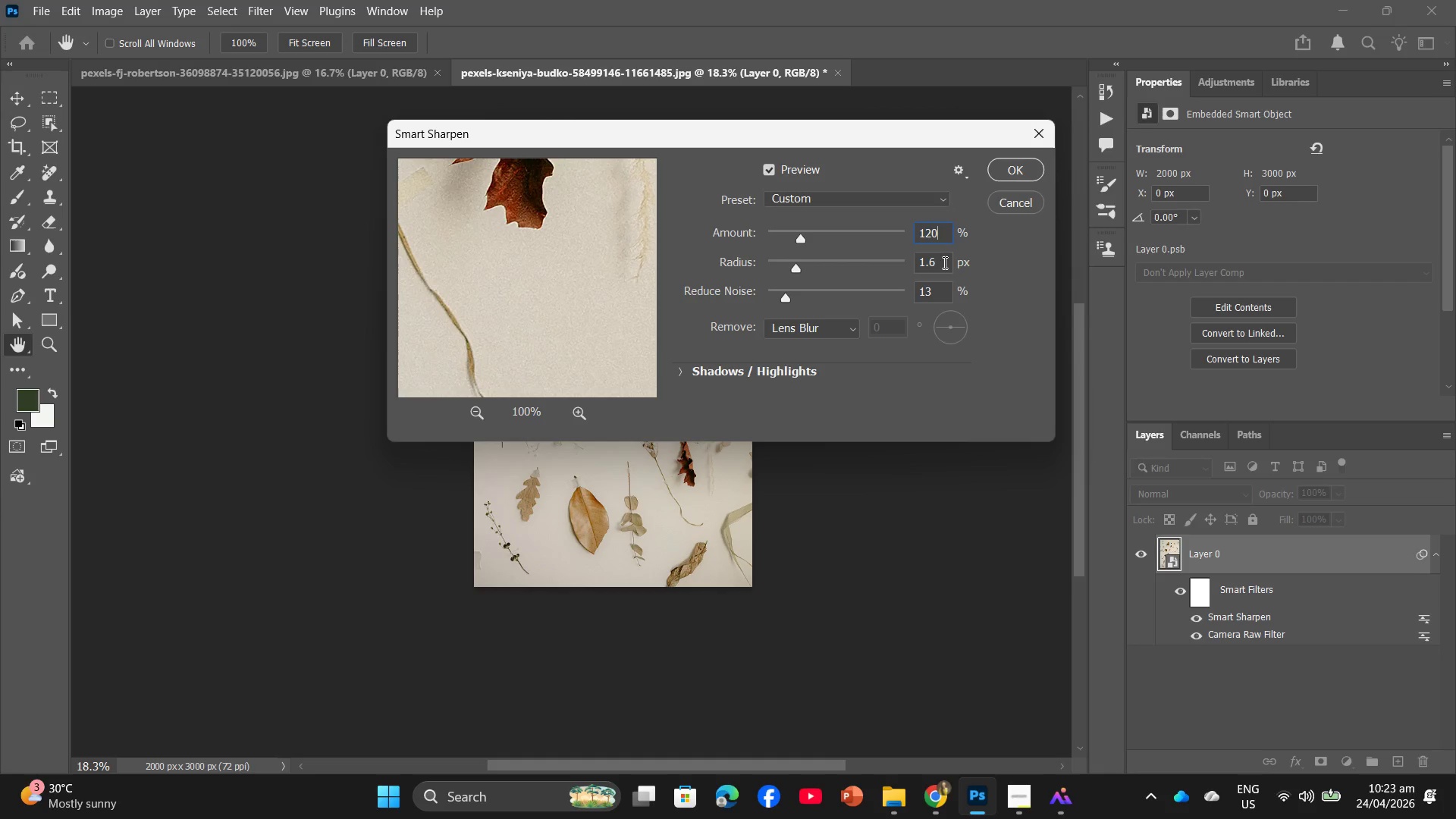 
left_click([937, 265])
 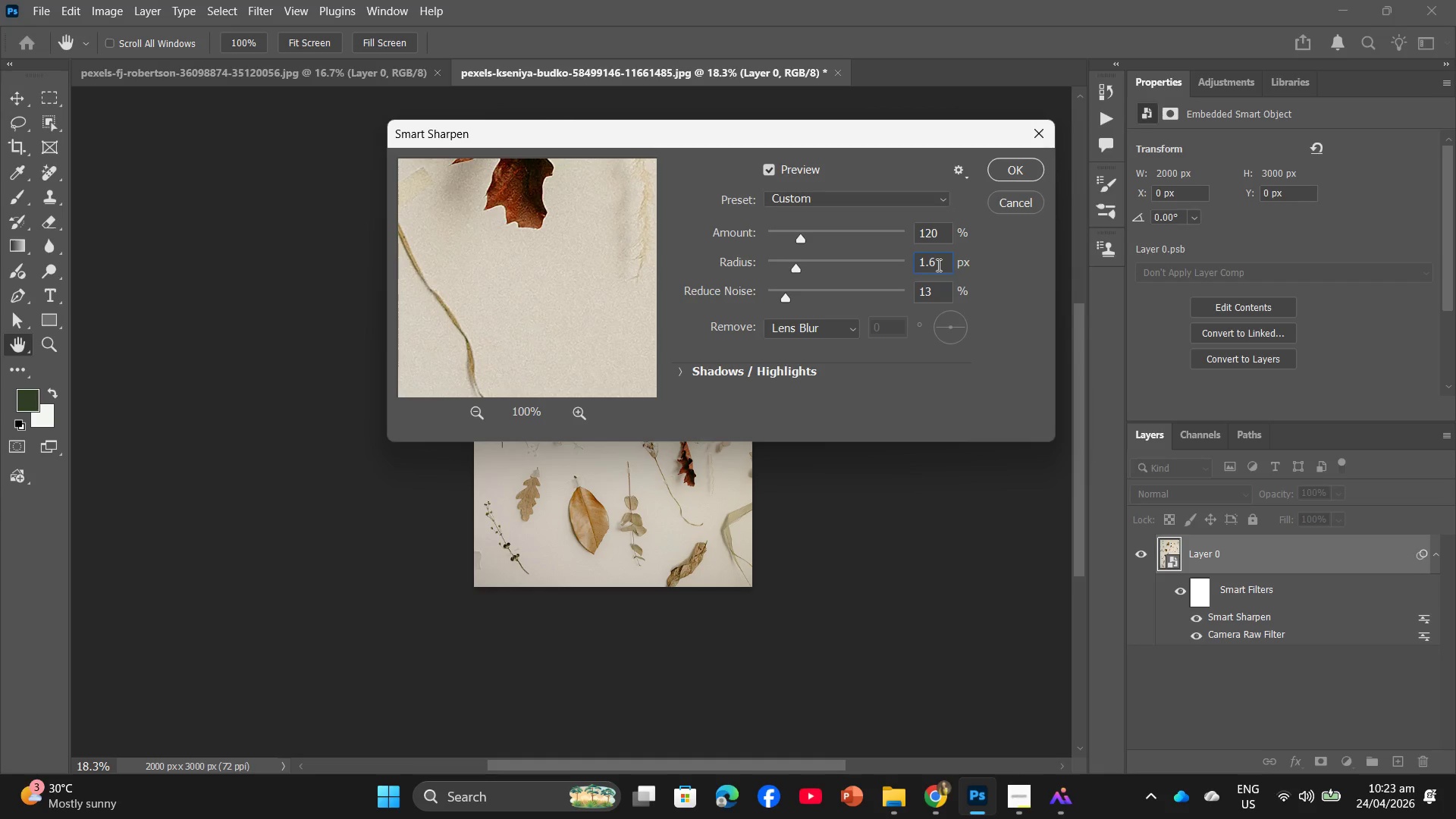 
key(Backspace)
 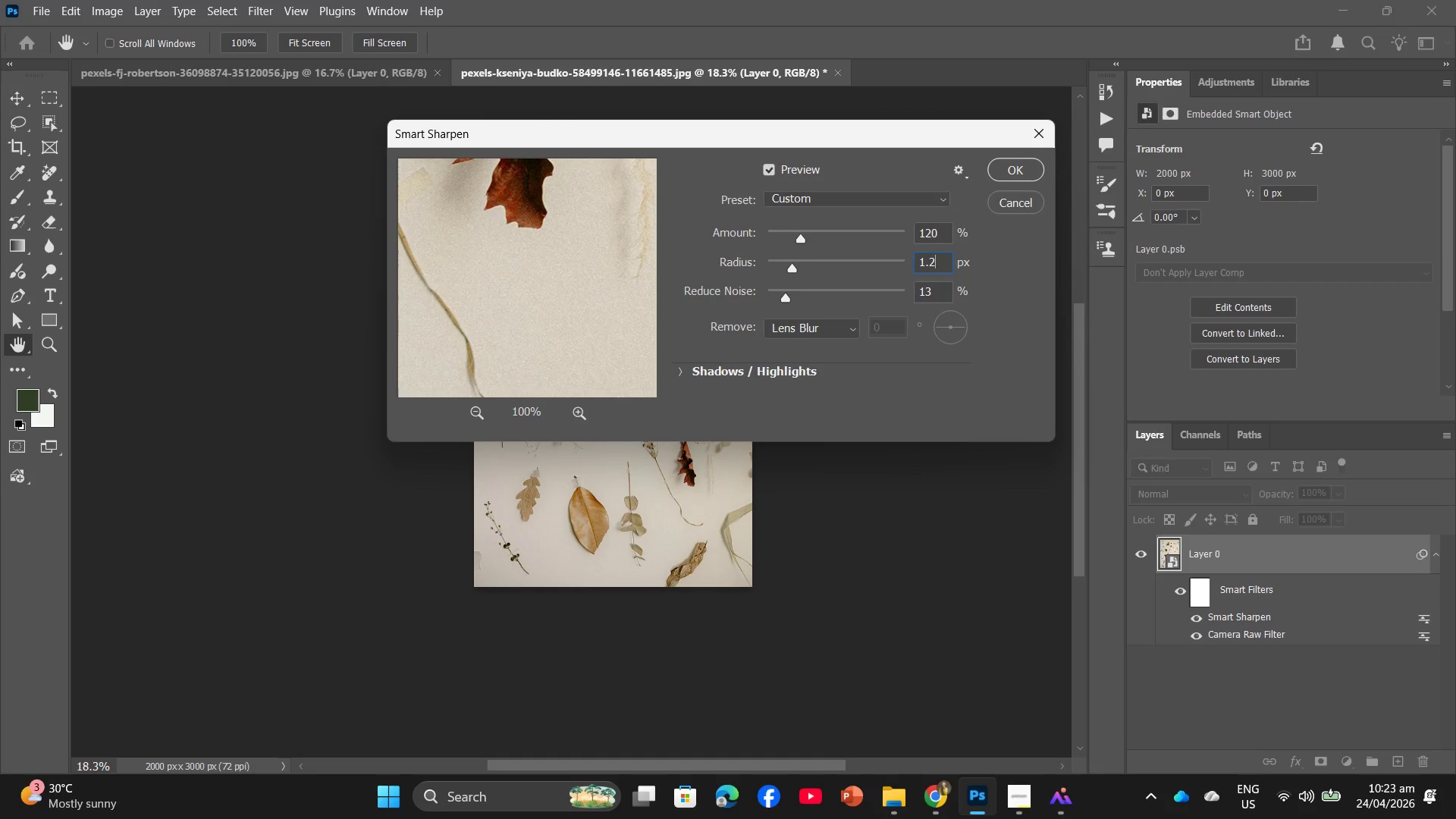 
key(Numpad2)
 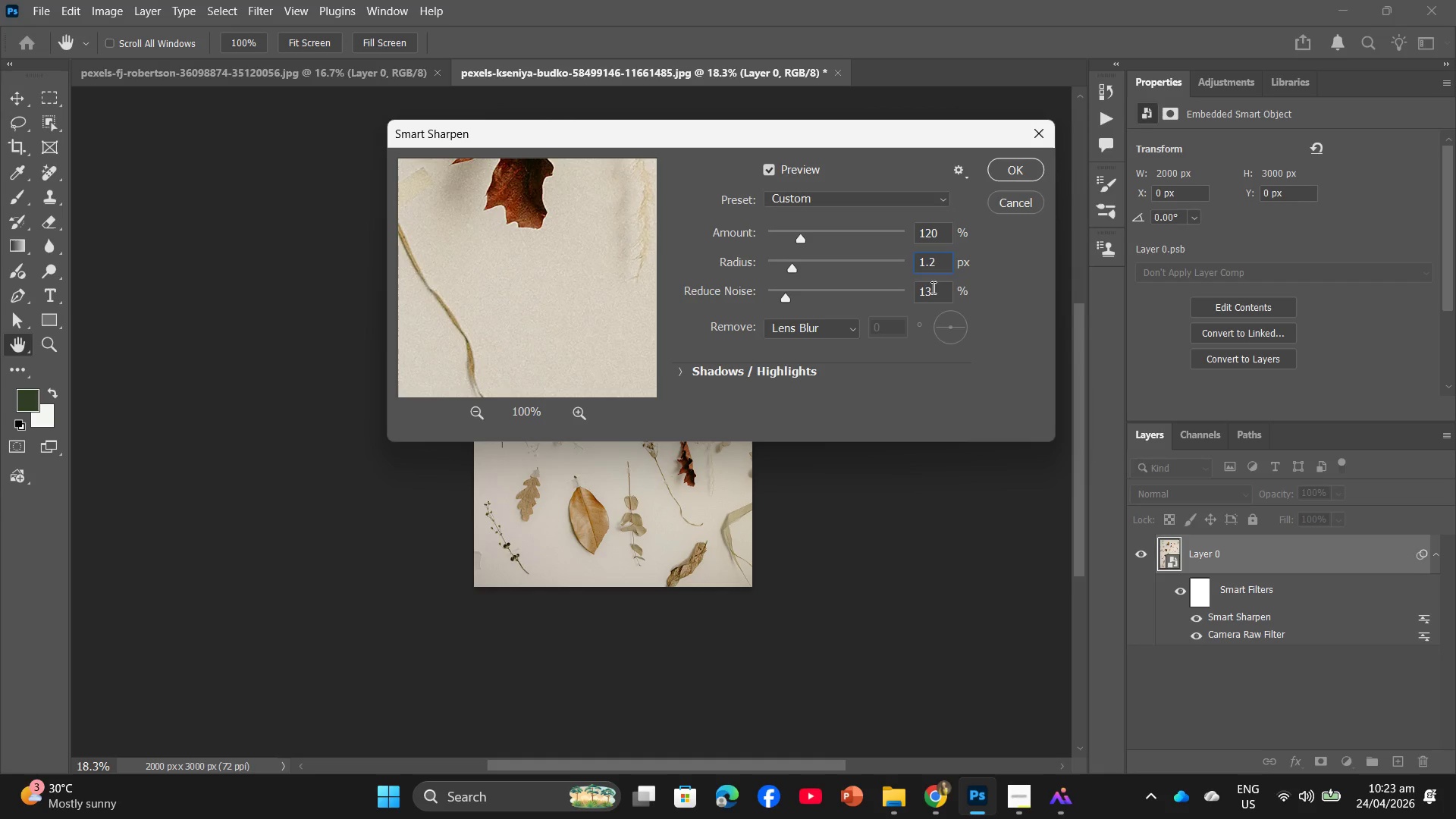 
left_click([932, 287])
 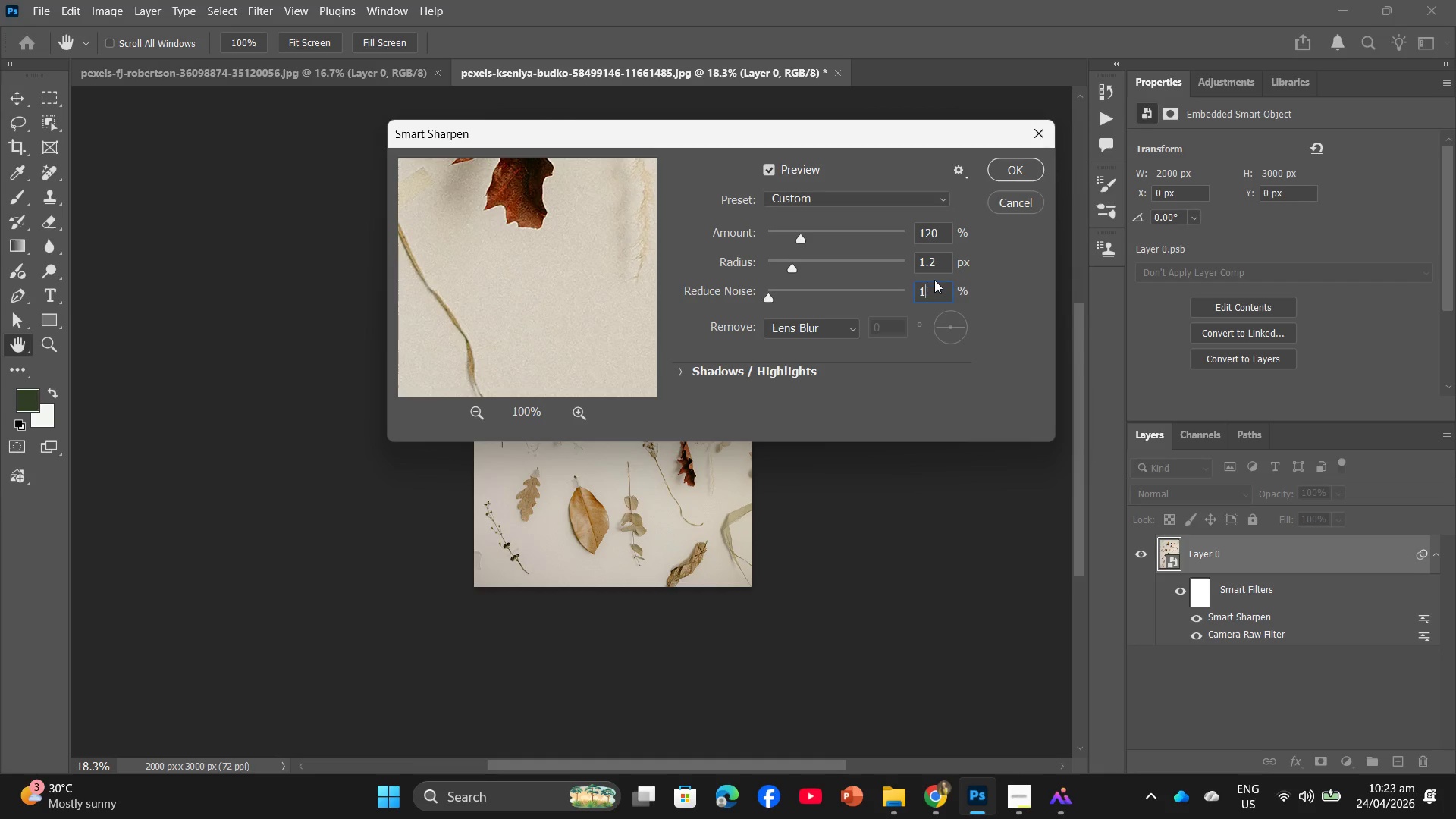 
key(Backspace)
 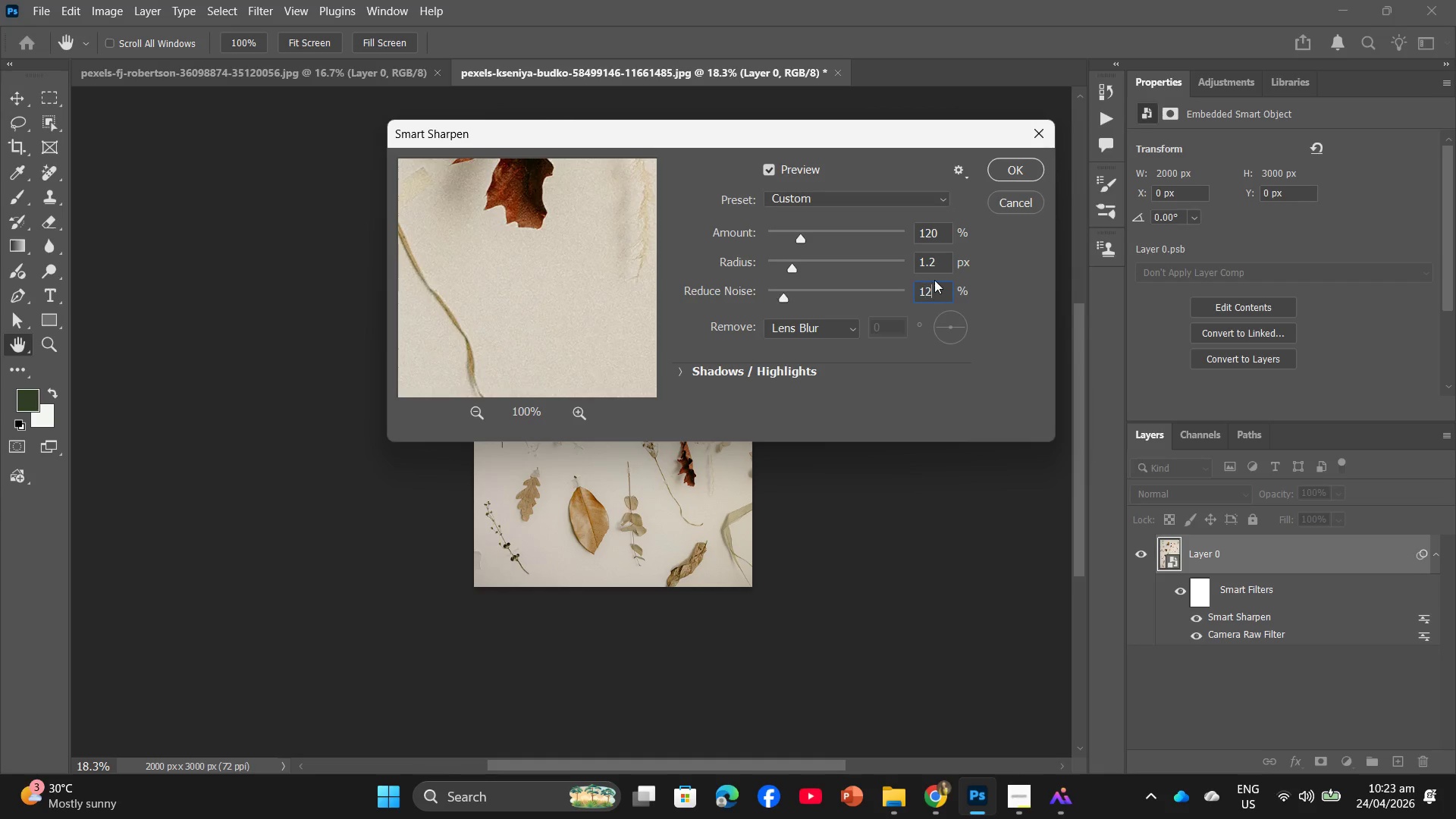 
key(Numpad2)
 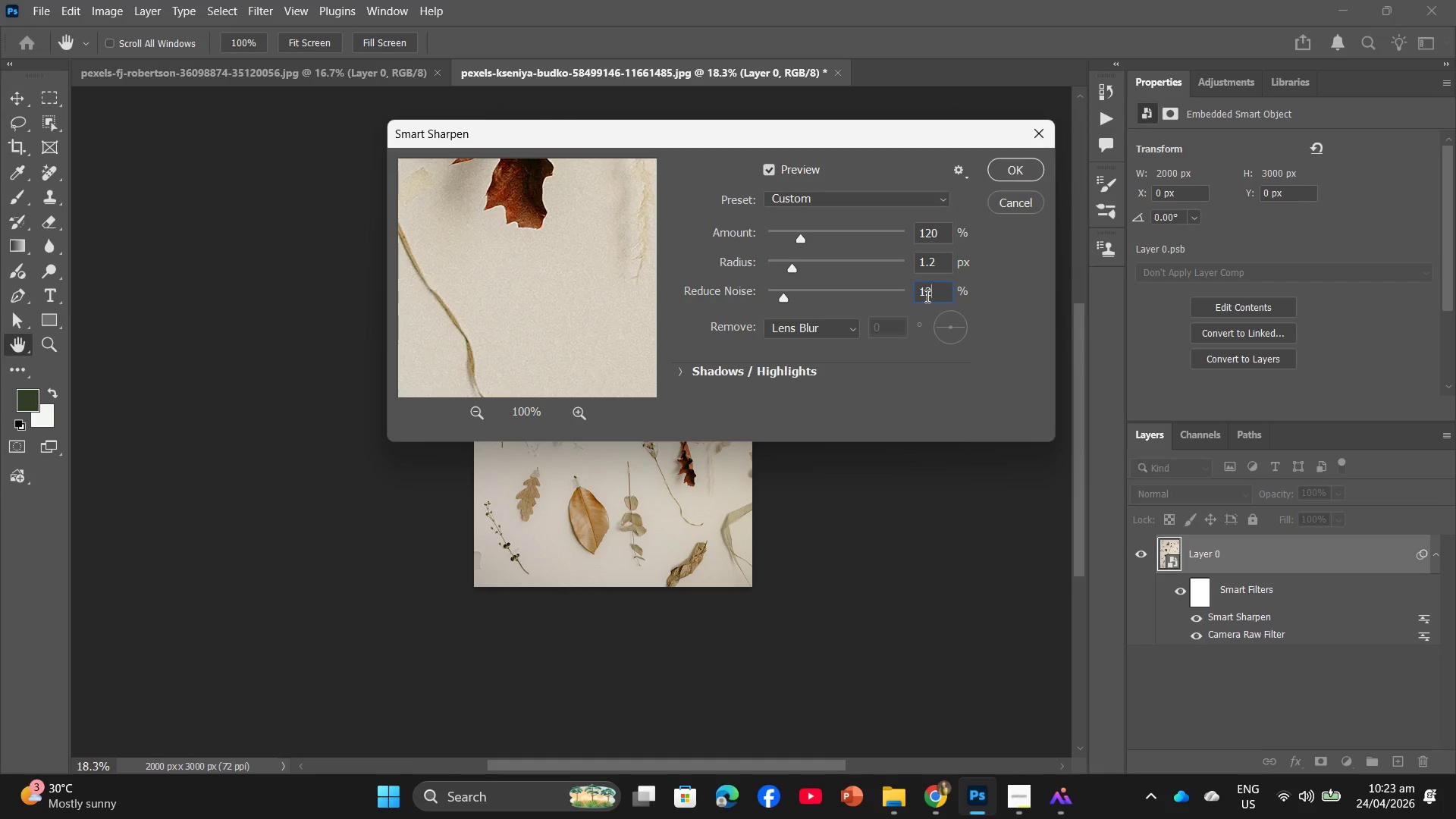 
key(PrintScreen)
 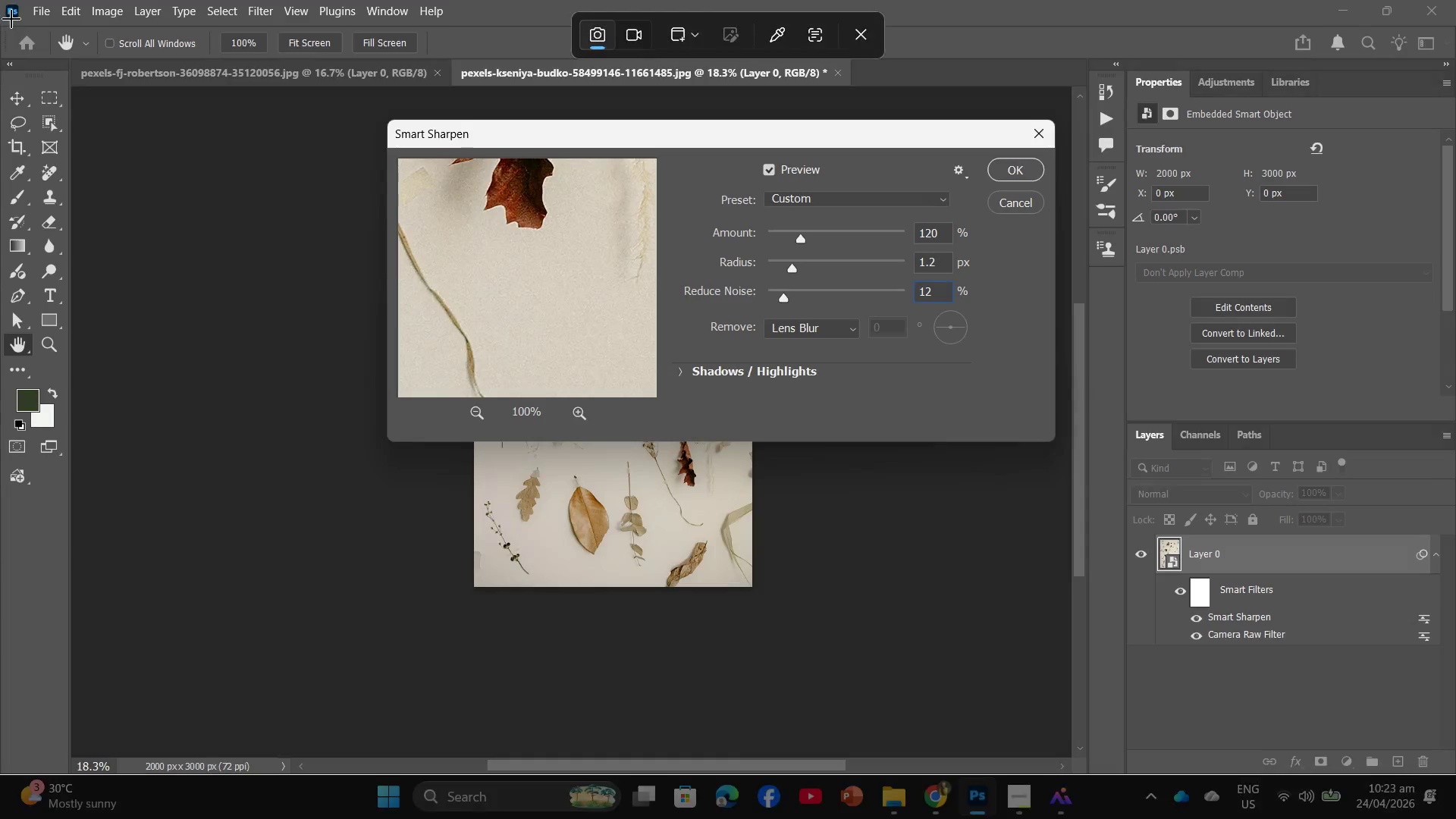 
left_click_drag(start_coordinate=[3, 5], to_coordinate=[1455, 774])
 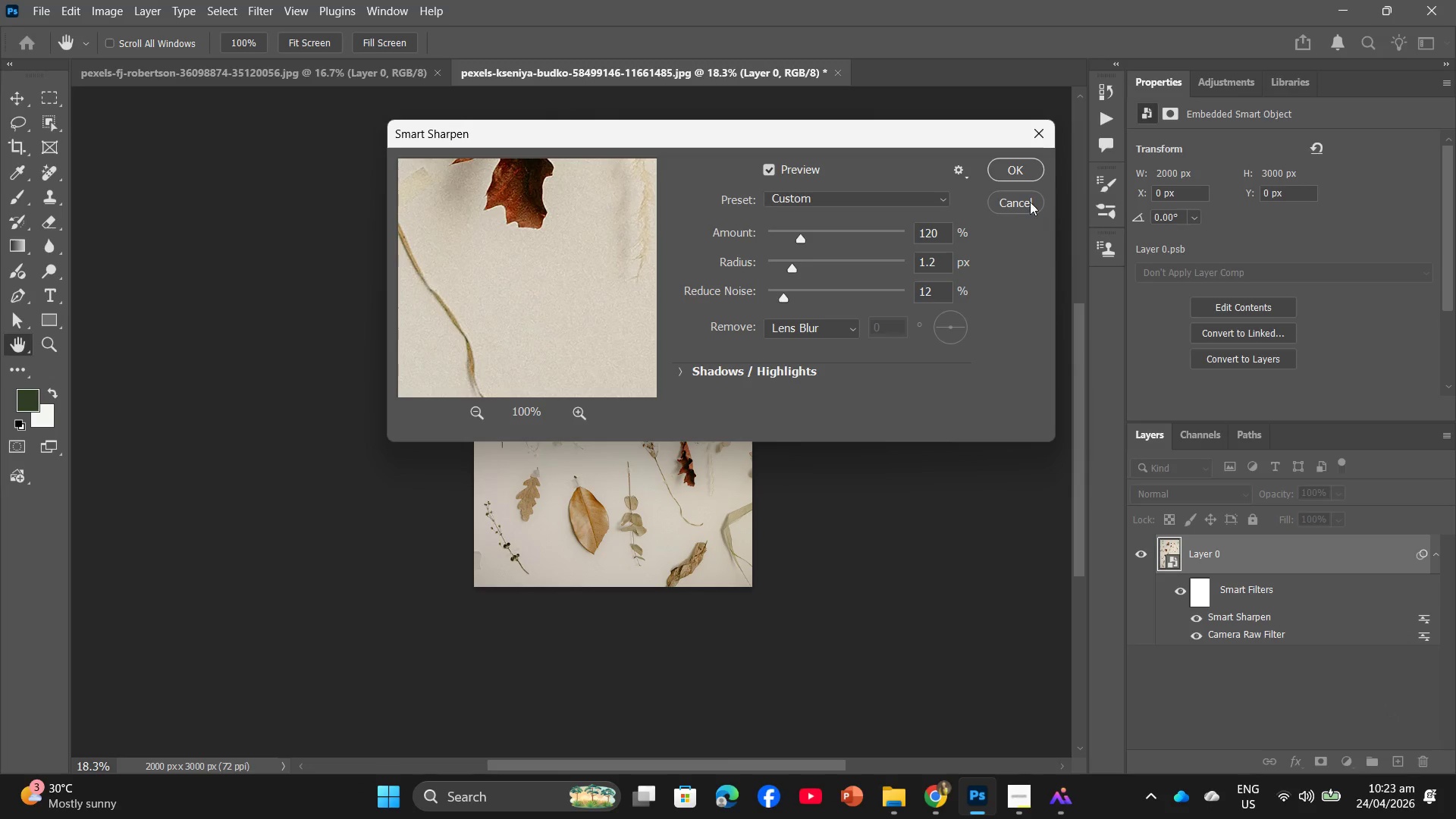 
left_click([1016, 168])
 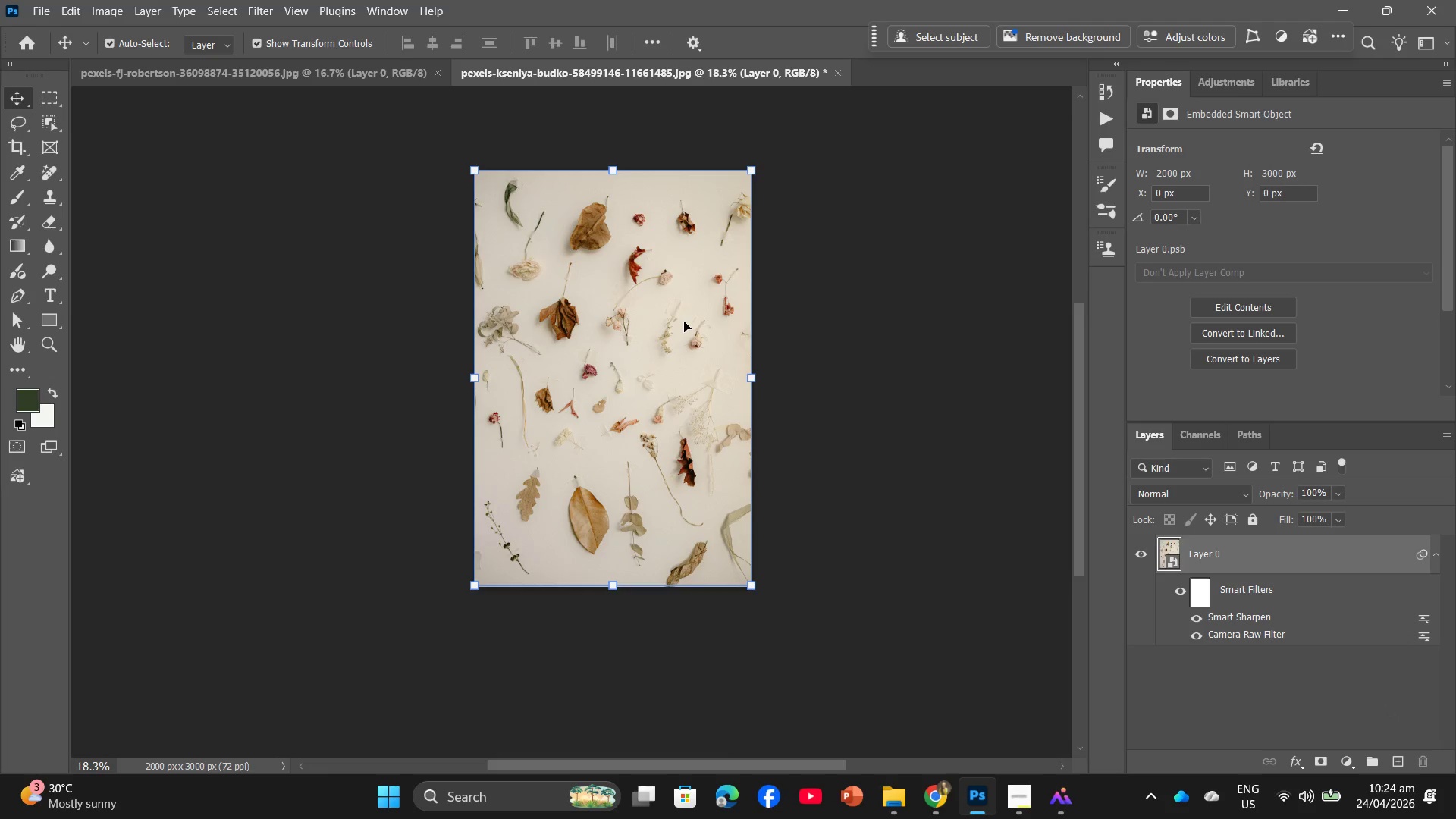 
wait(5.61)
 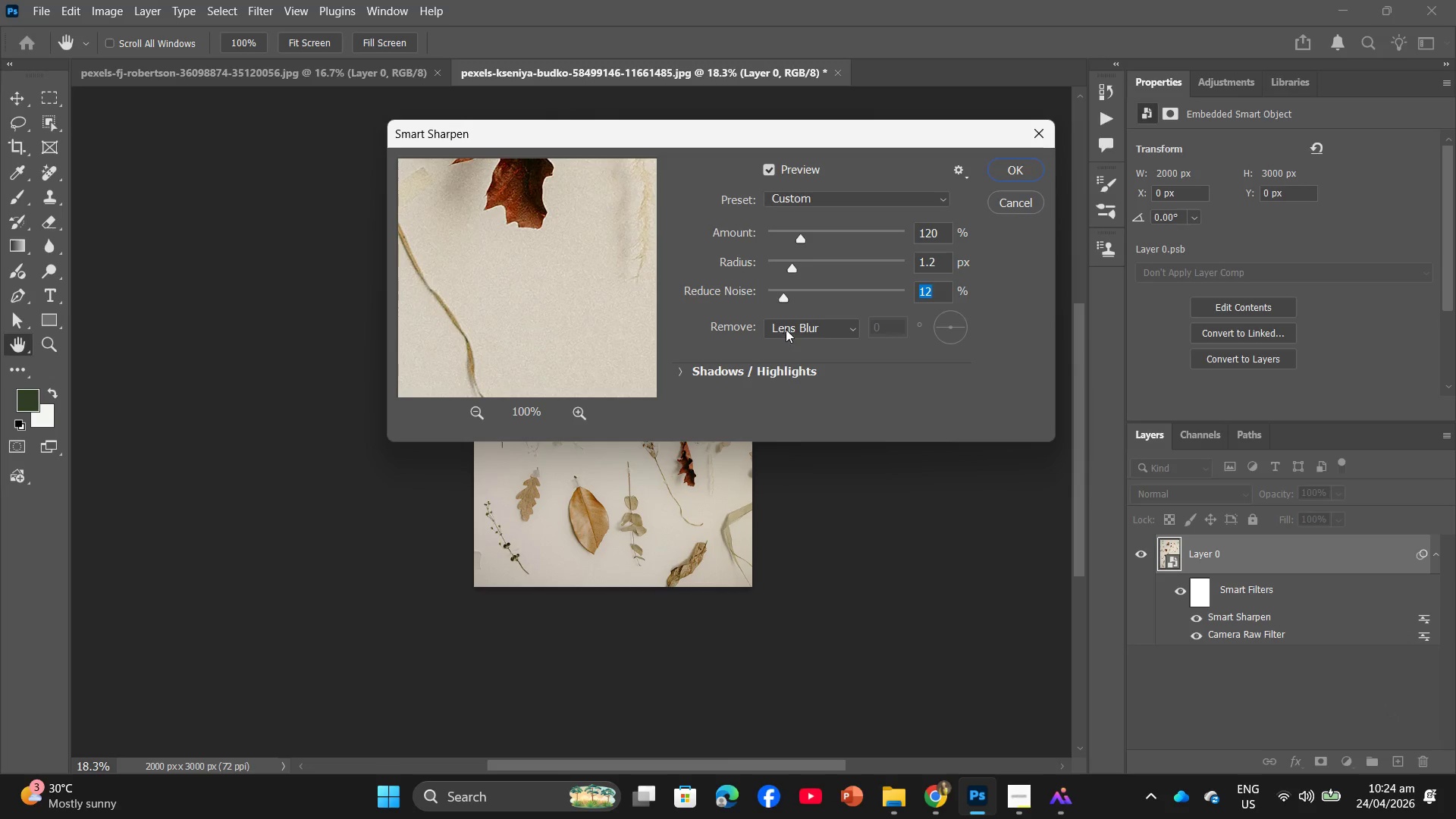 
key(Control+ControlLeft)
 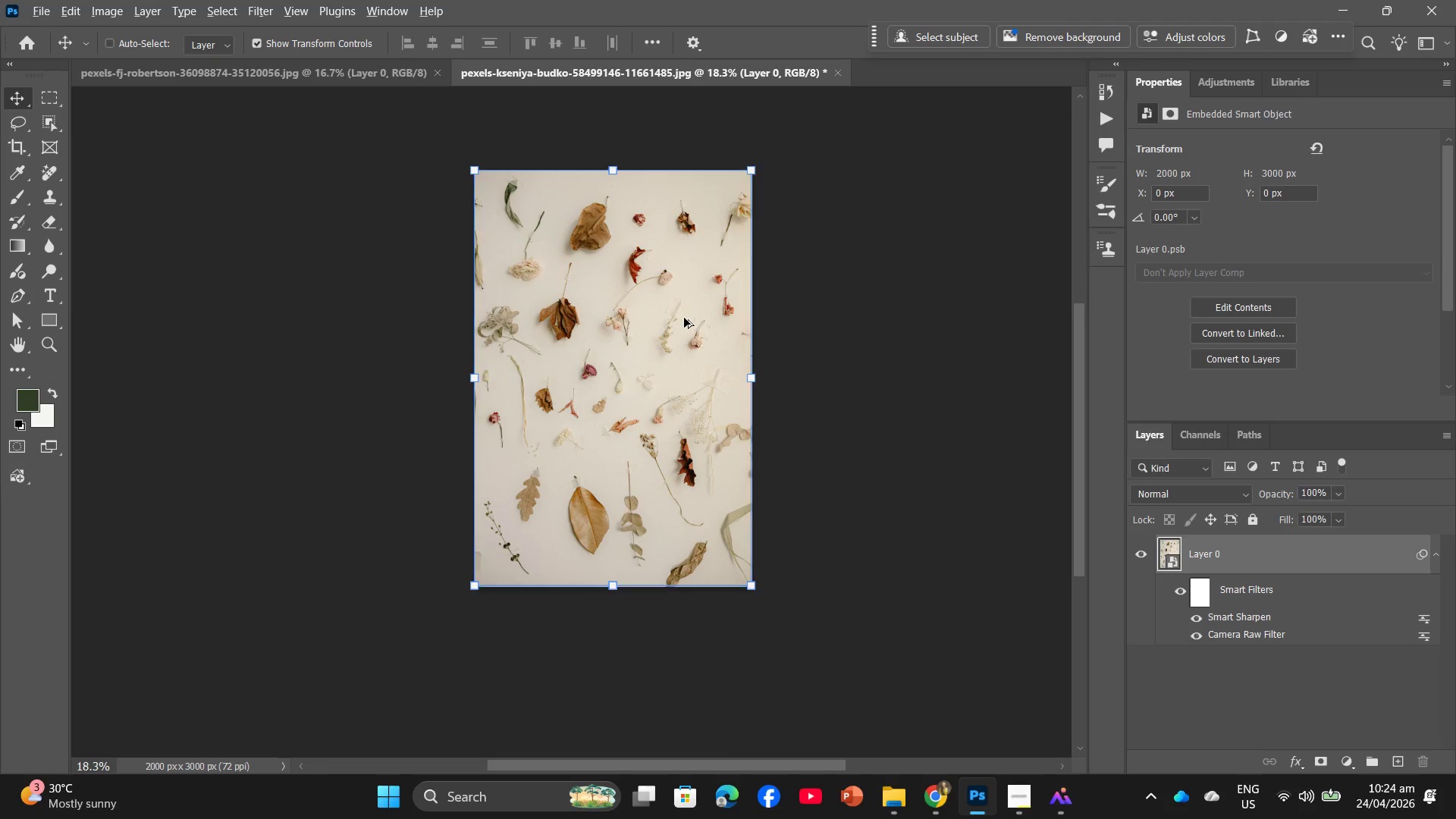 
key(Alt+Control+Shift+W)
 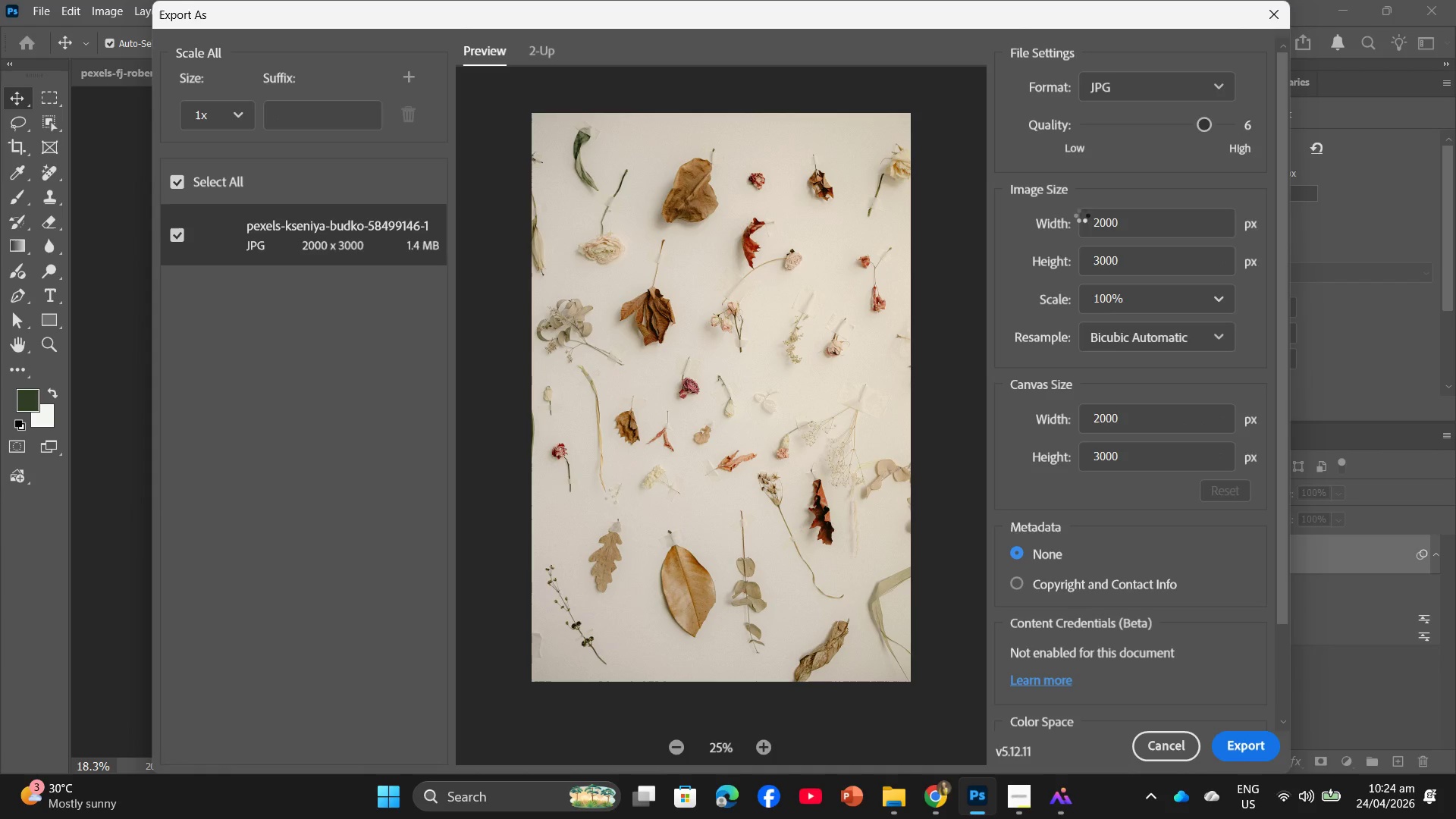 
left_click_drag(start_coordinate=[1208, 128], to_coordinate=[1226, 127])
 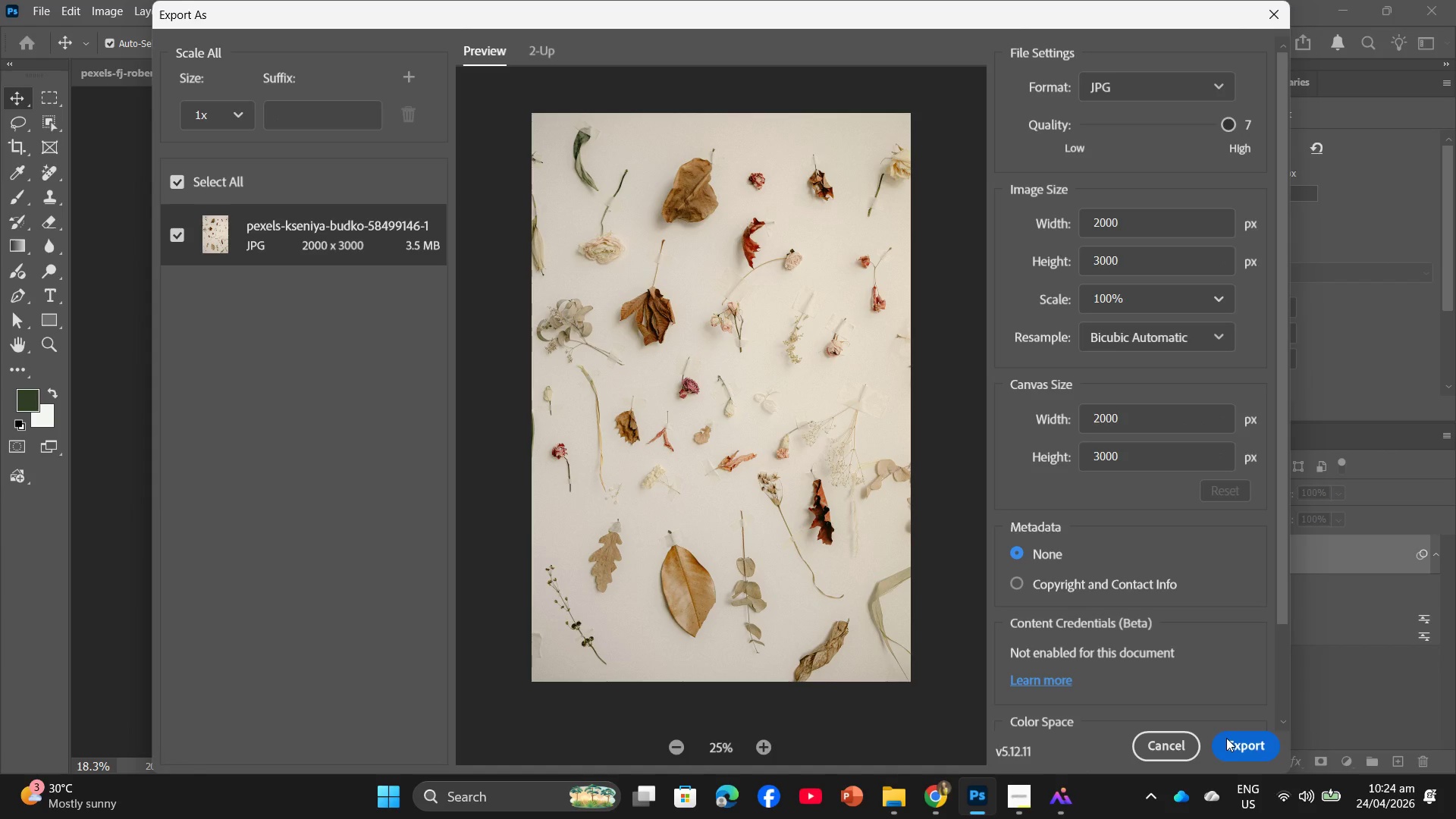 
left_click([1226, 738])
 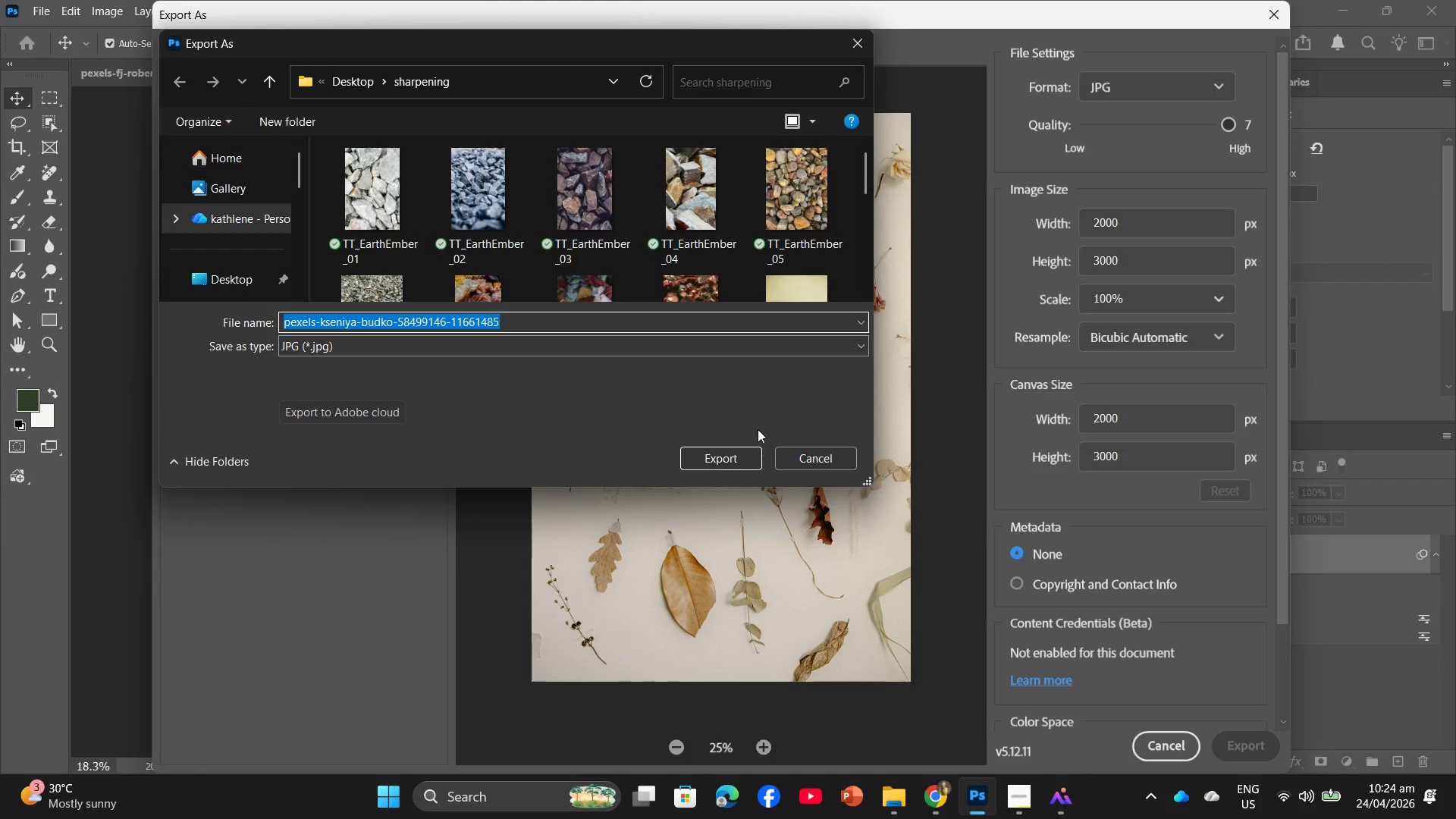 
left_click([795, 457])
 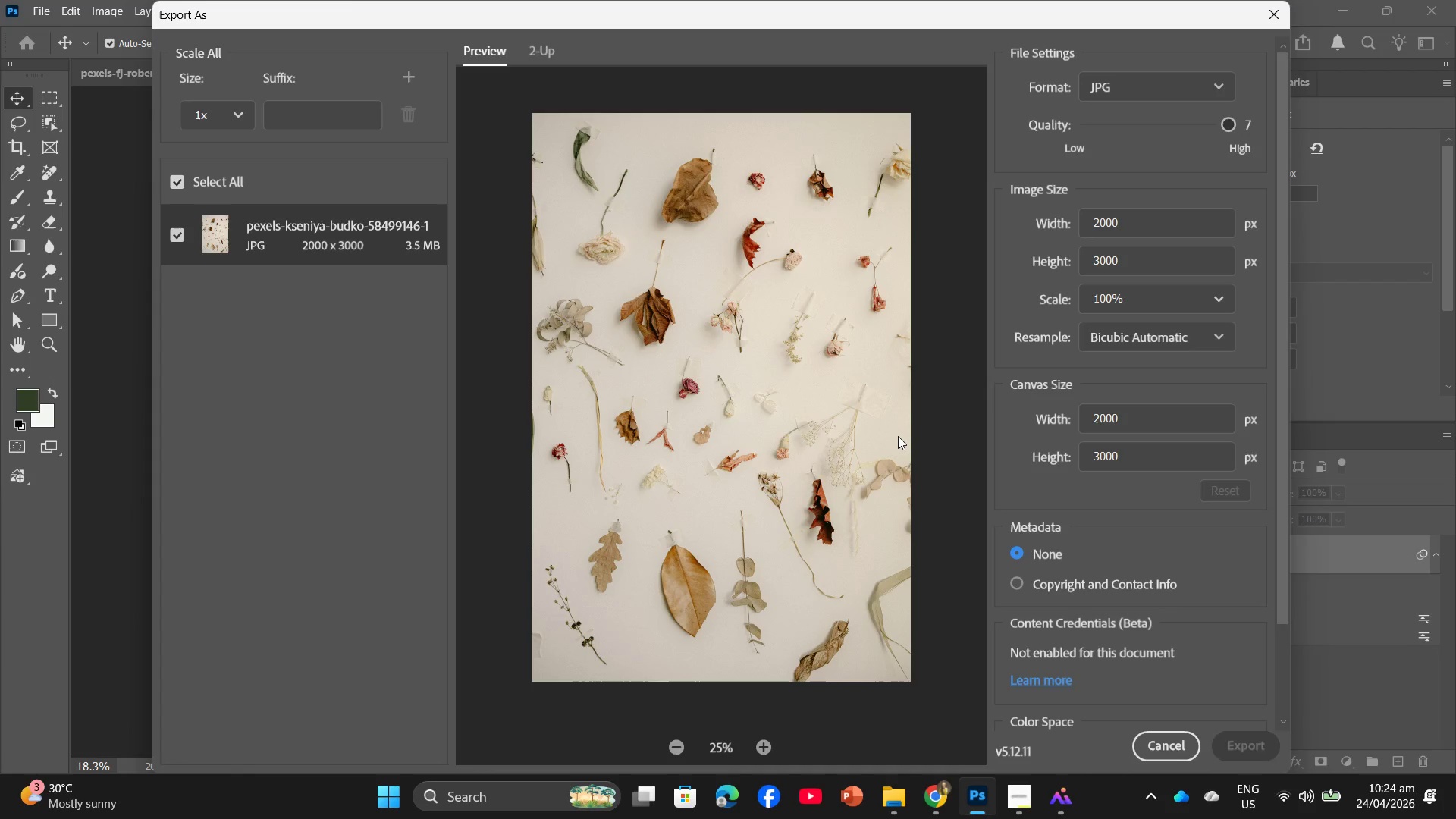 
hold_key(key=PrintScreen, duration=0.31)
 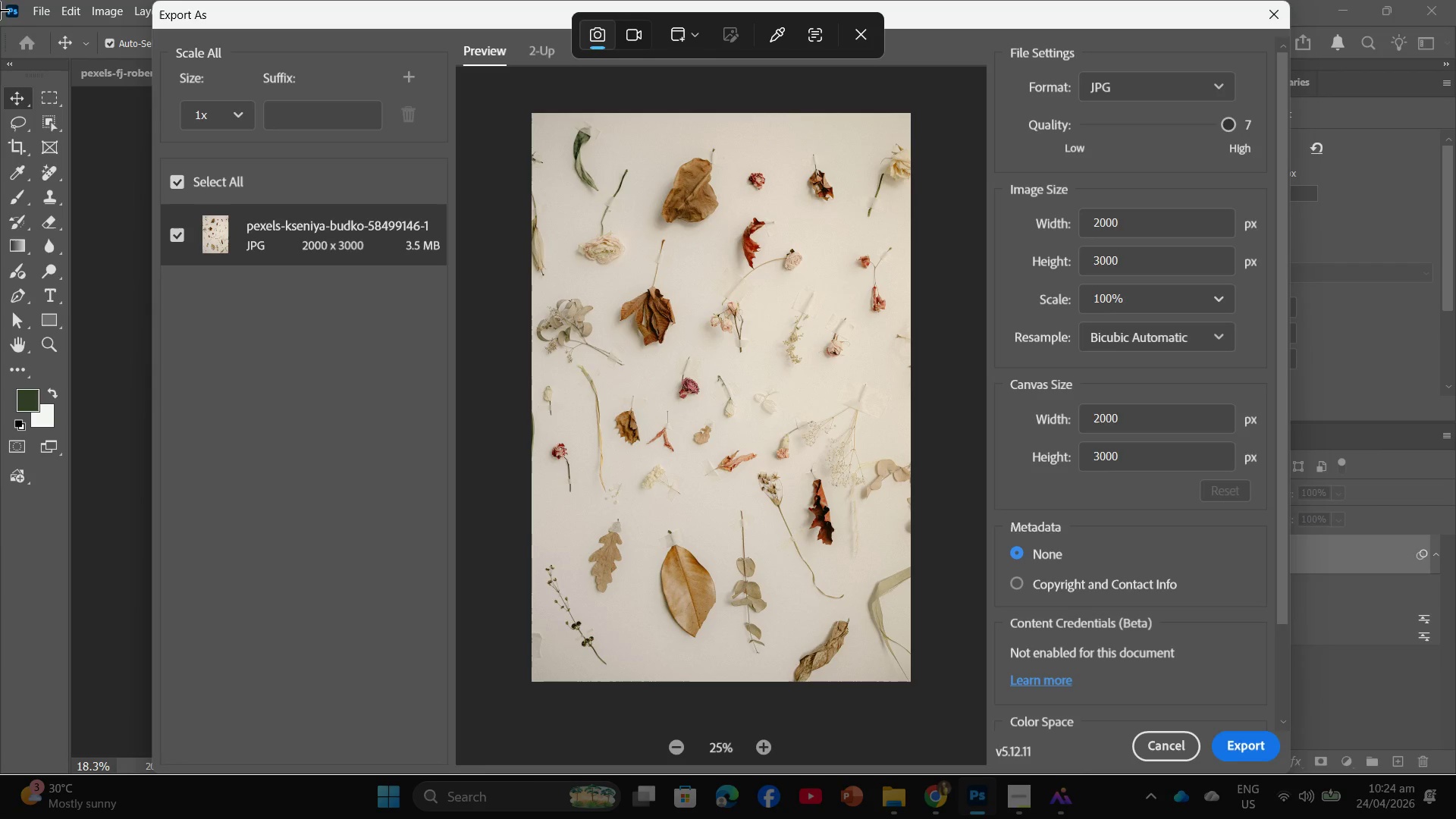 
left_click_drag(start_coordinate=[1, 5], to_coordinate=[1455, 768])
 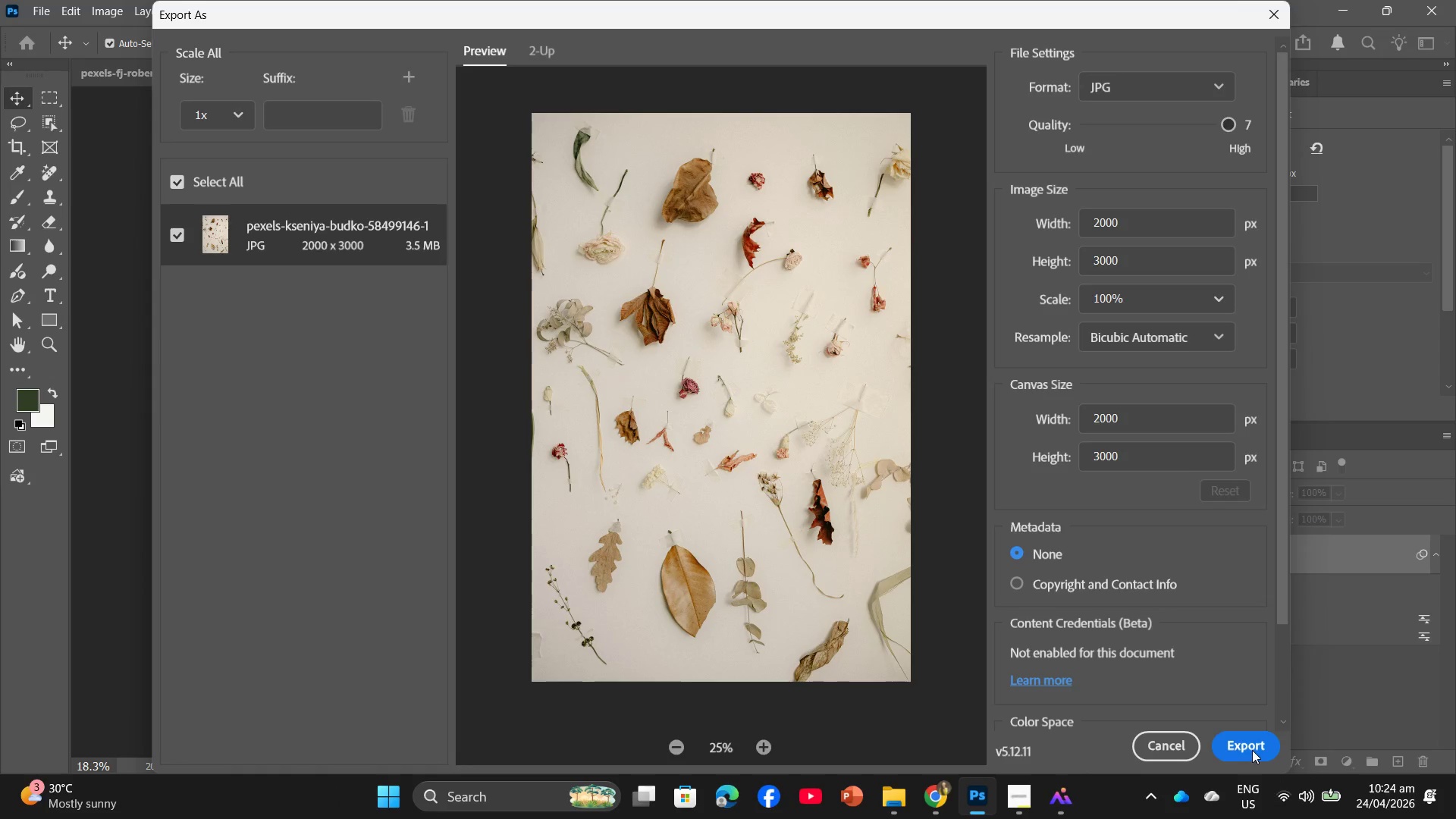 
left_click([1252, 750])
 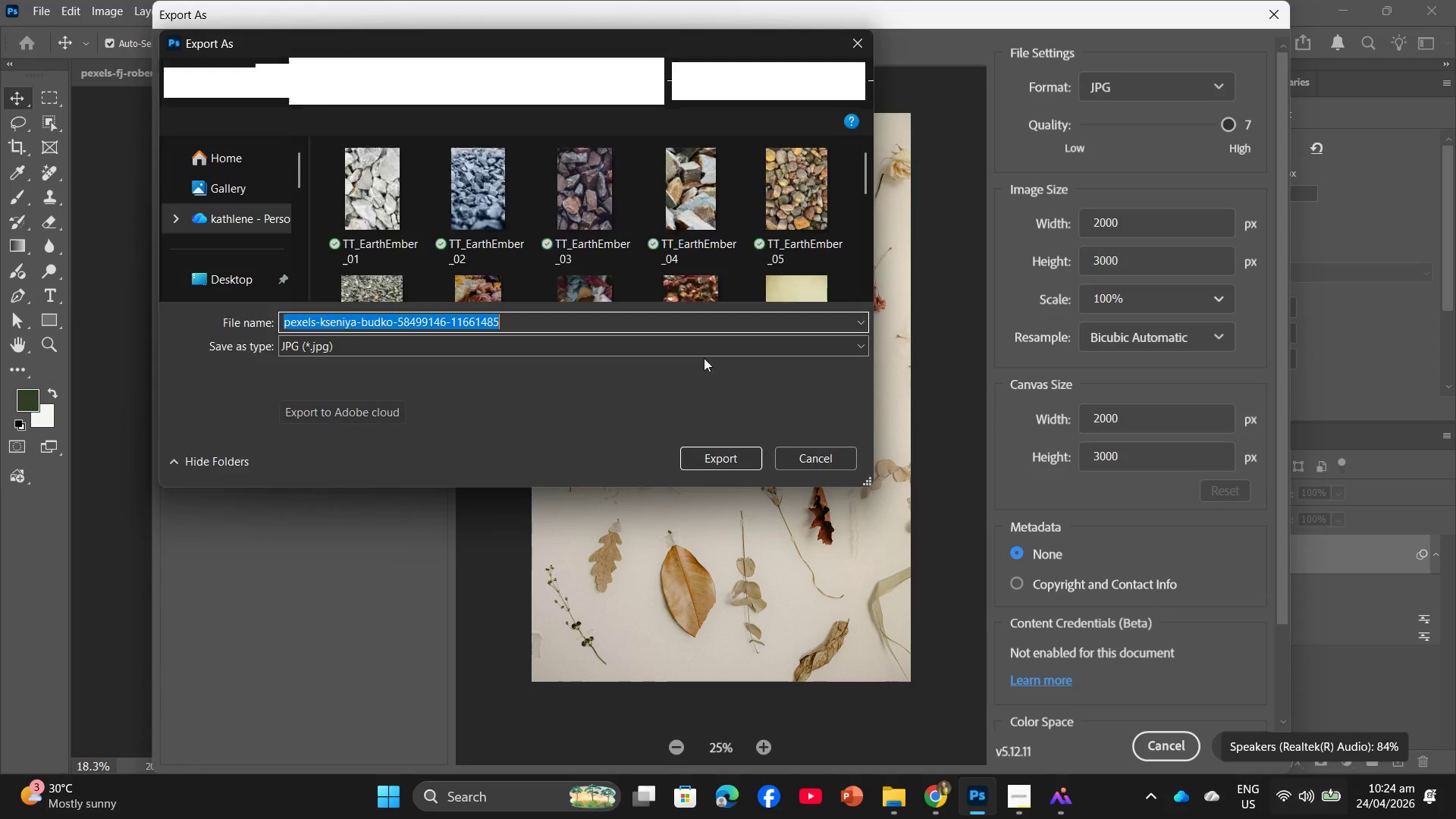 
wait(5.66)
 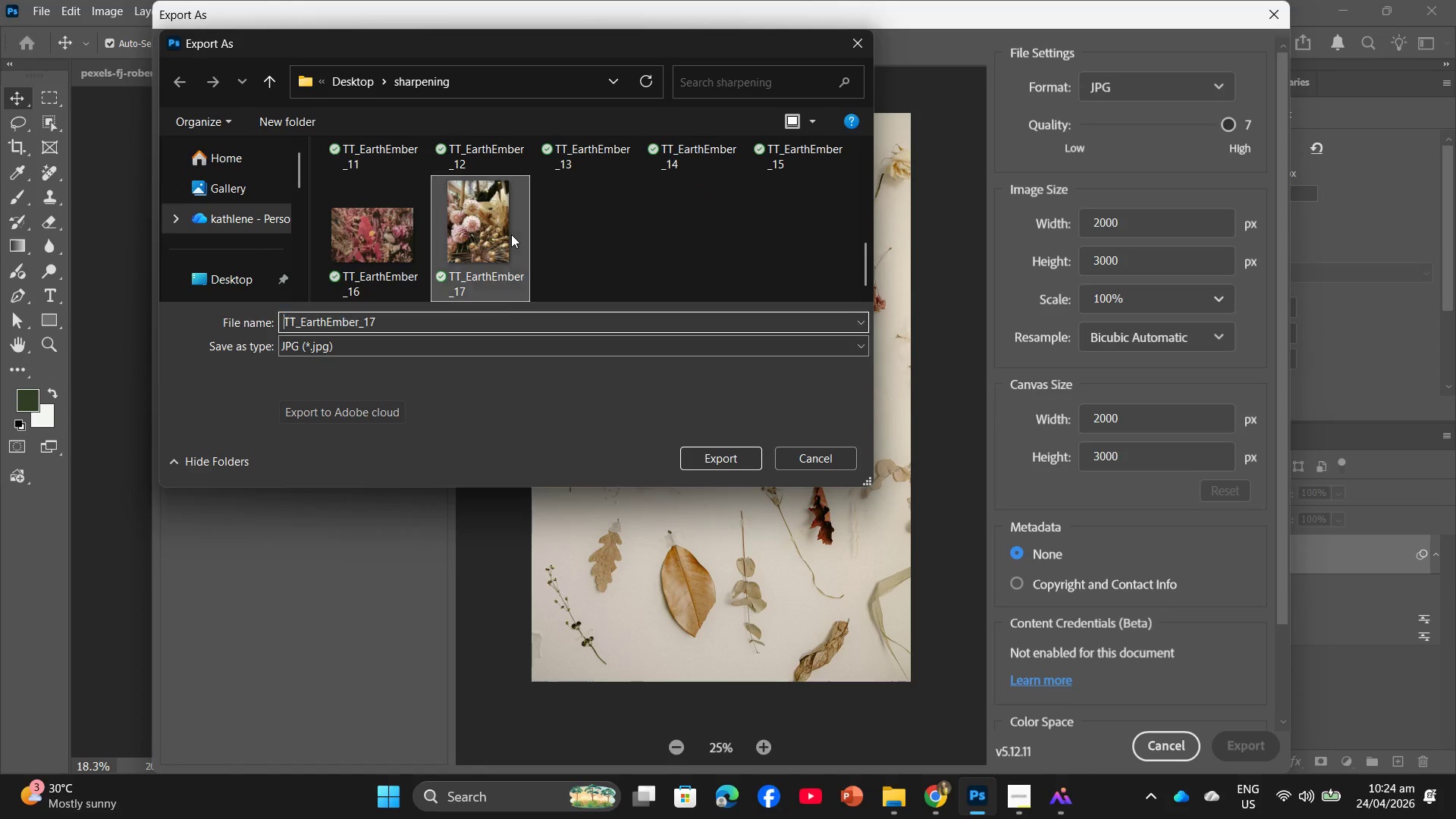 
left_click([511, 234])
 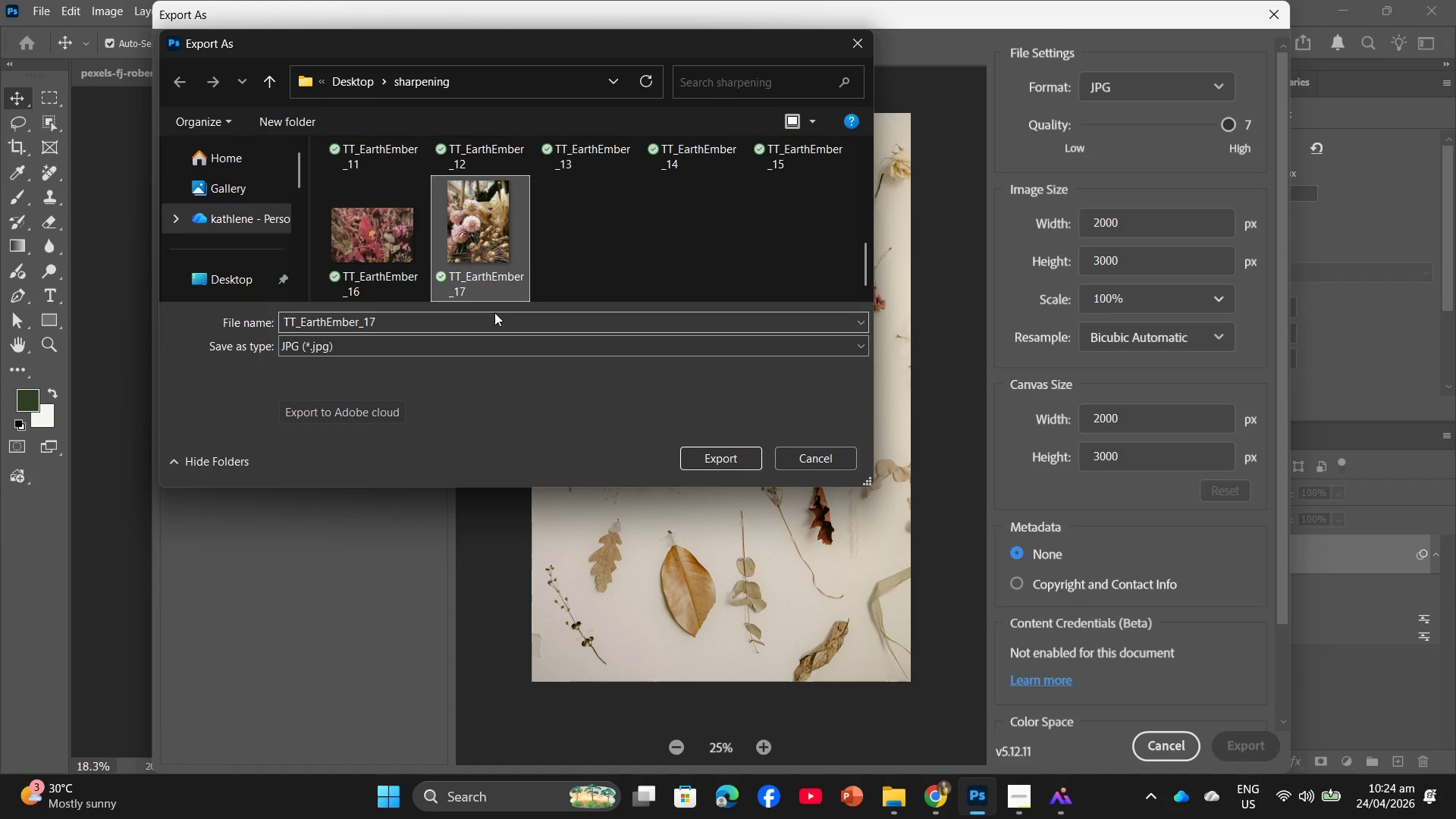 
scroll: coordinate [511, 206], scroll_direction: down, amount: 6.0
 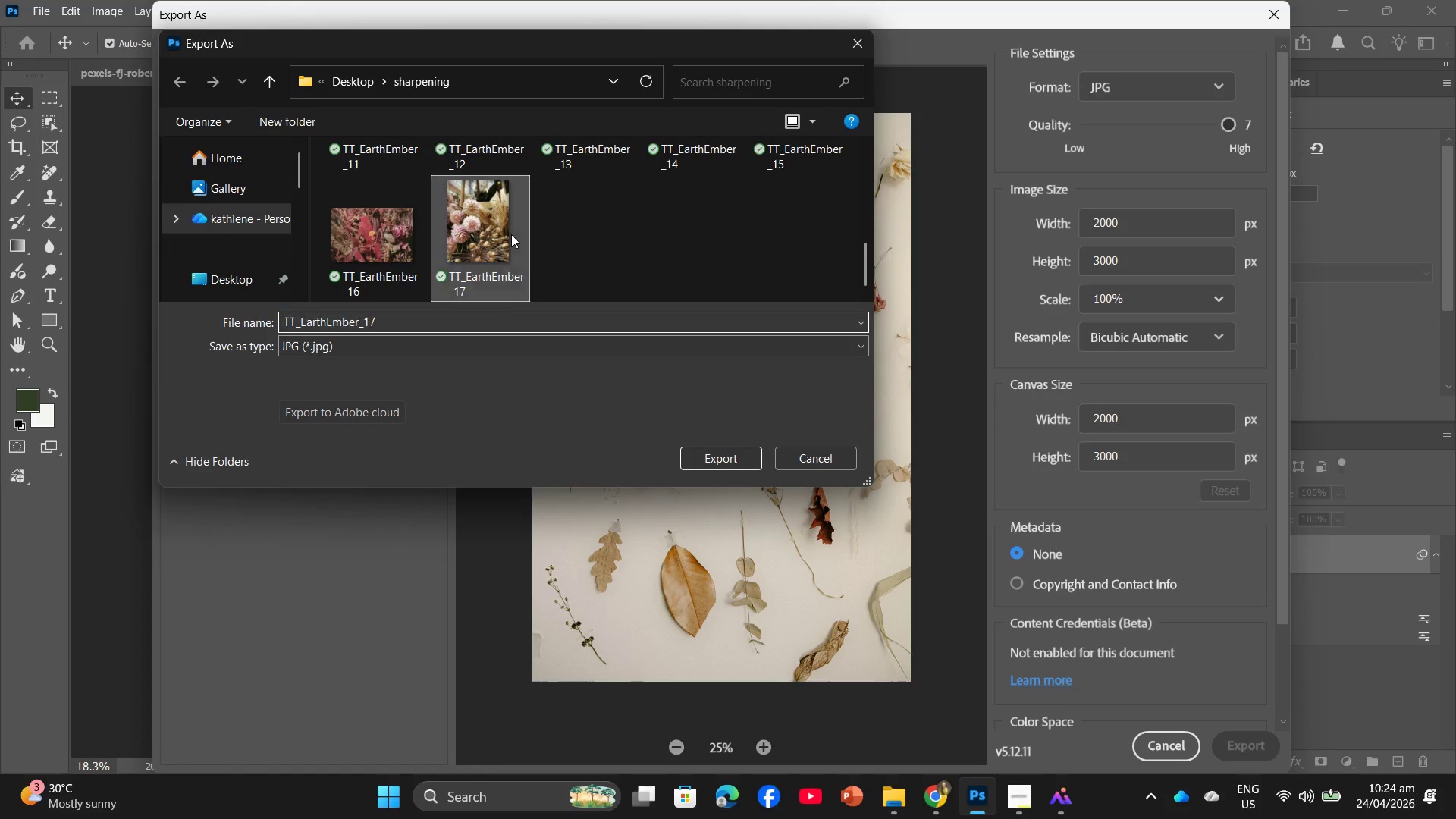 
left_click([494, 312])
 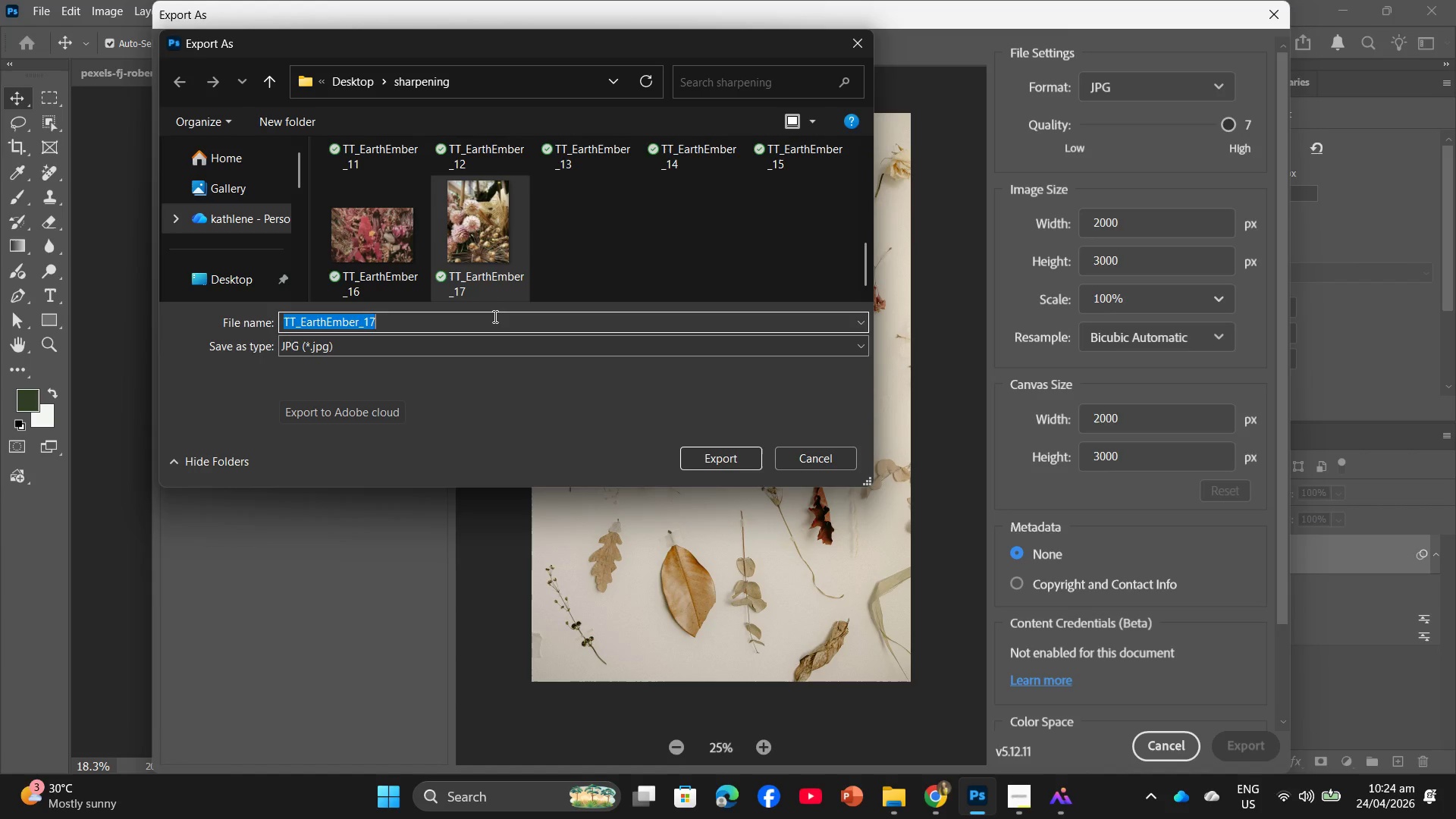 
left_click([494, 316])
 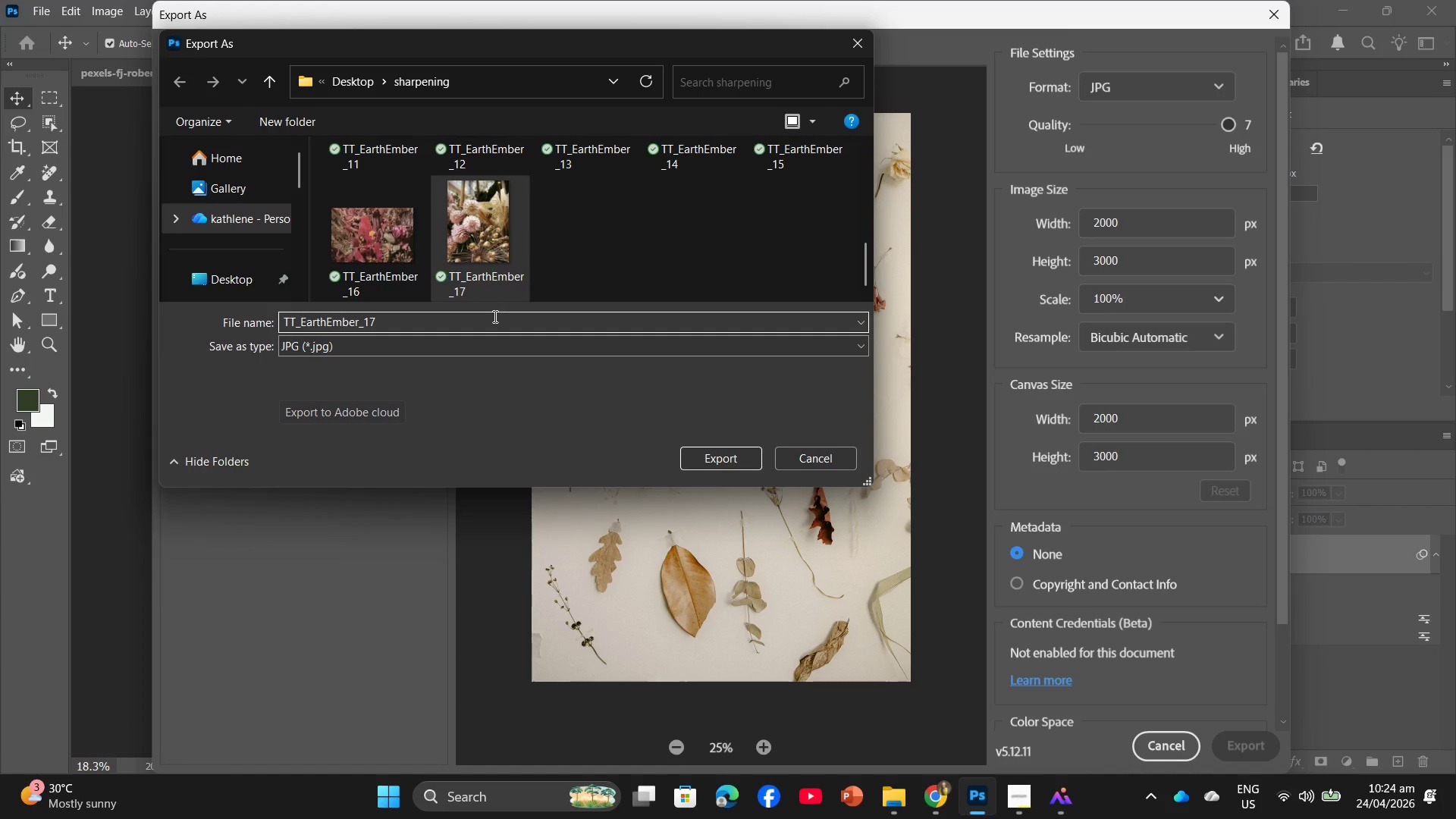 
key(Backspace)
 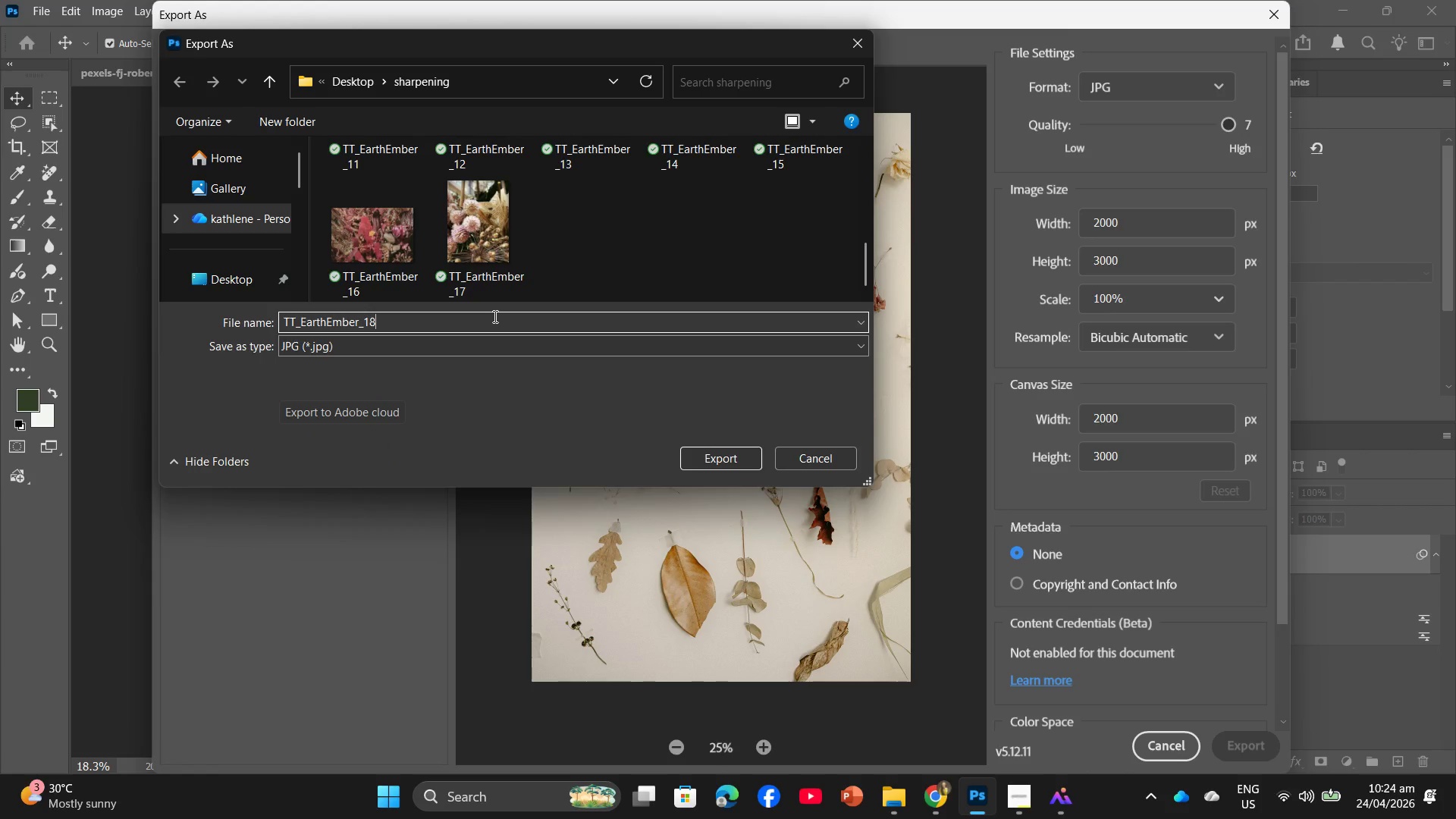 
key(Numpad8)
 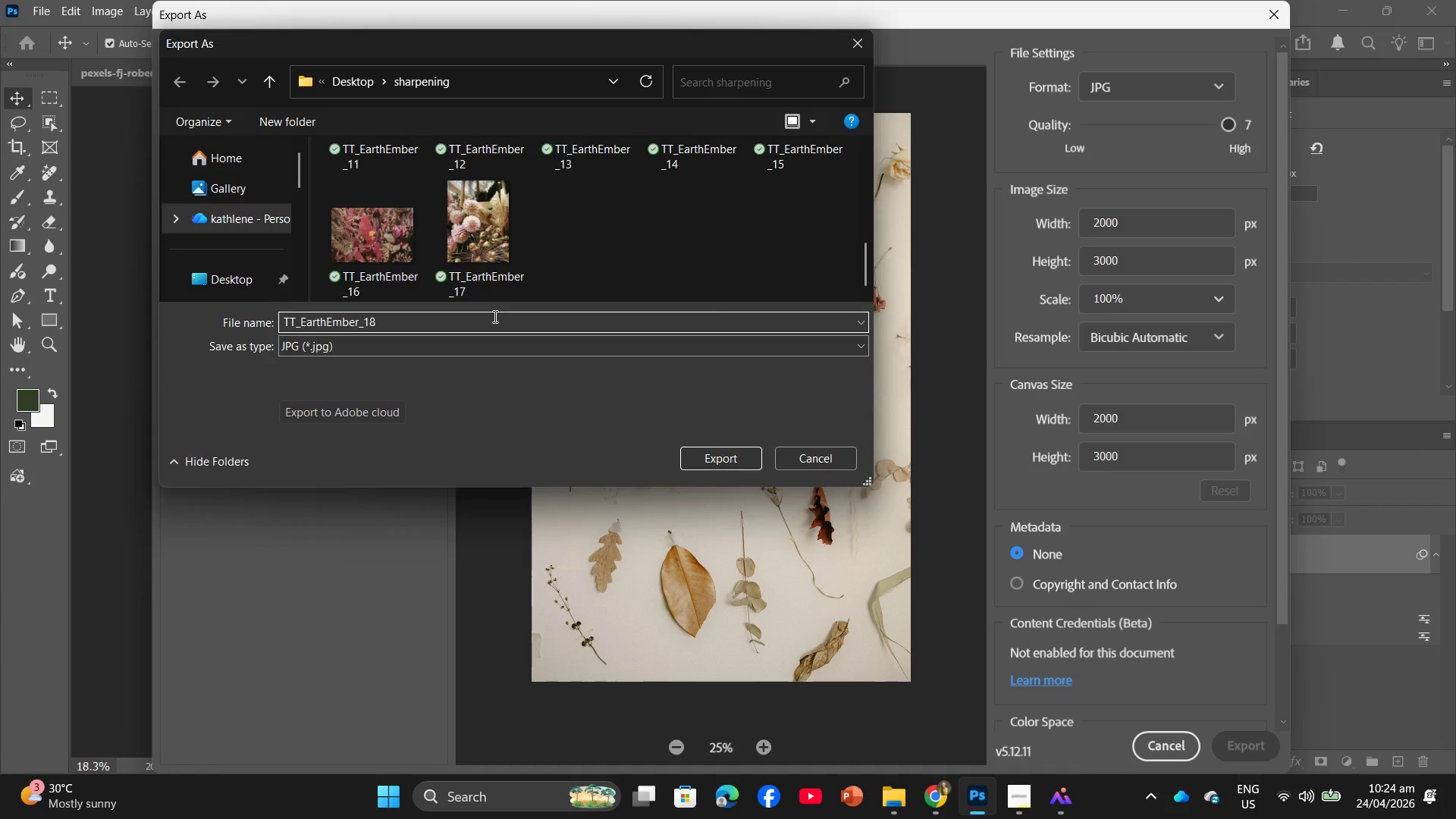 
key(NumpadEnter)
 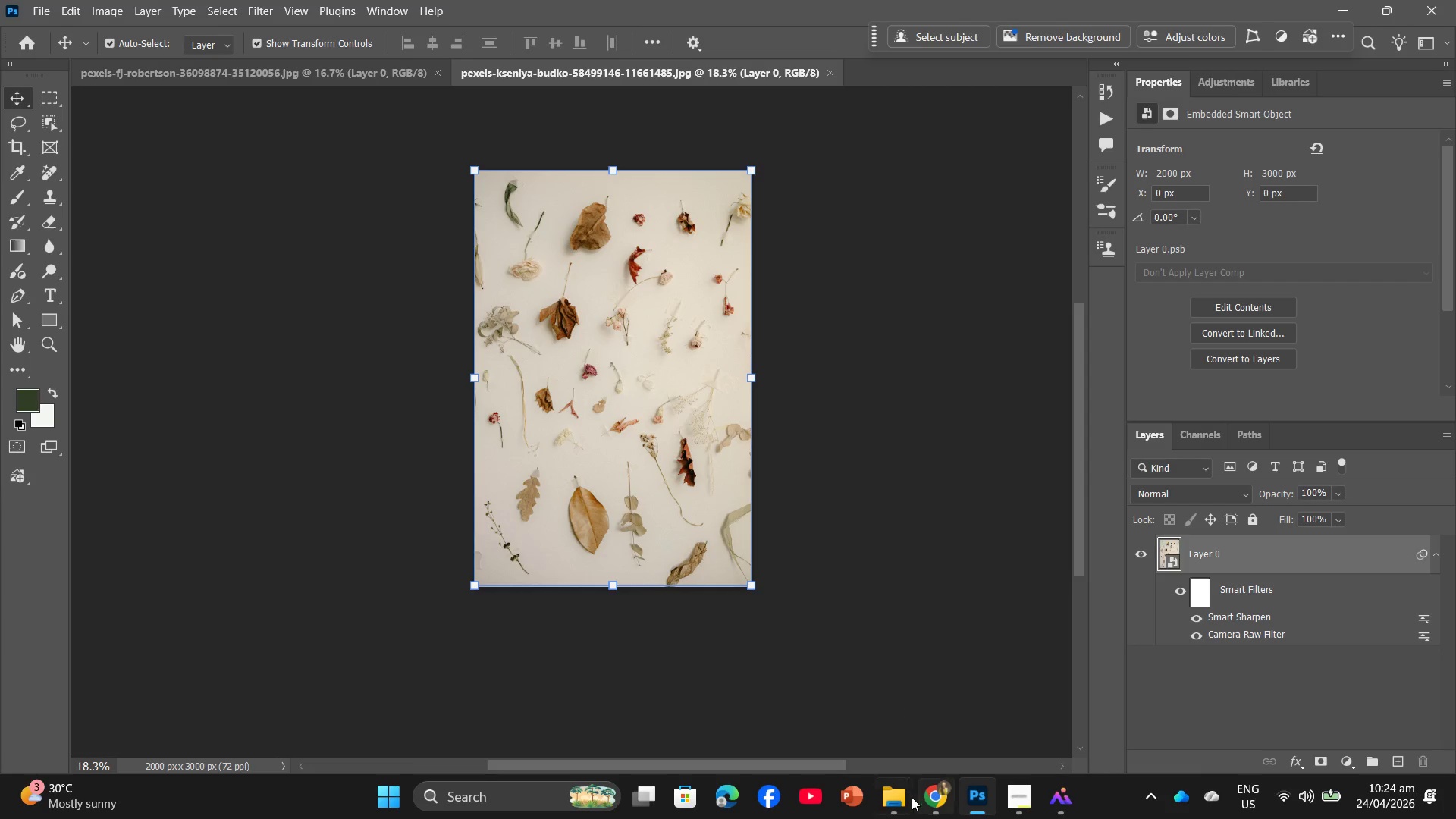 
wait(23.08)
 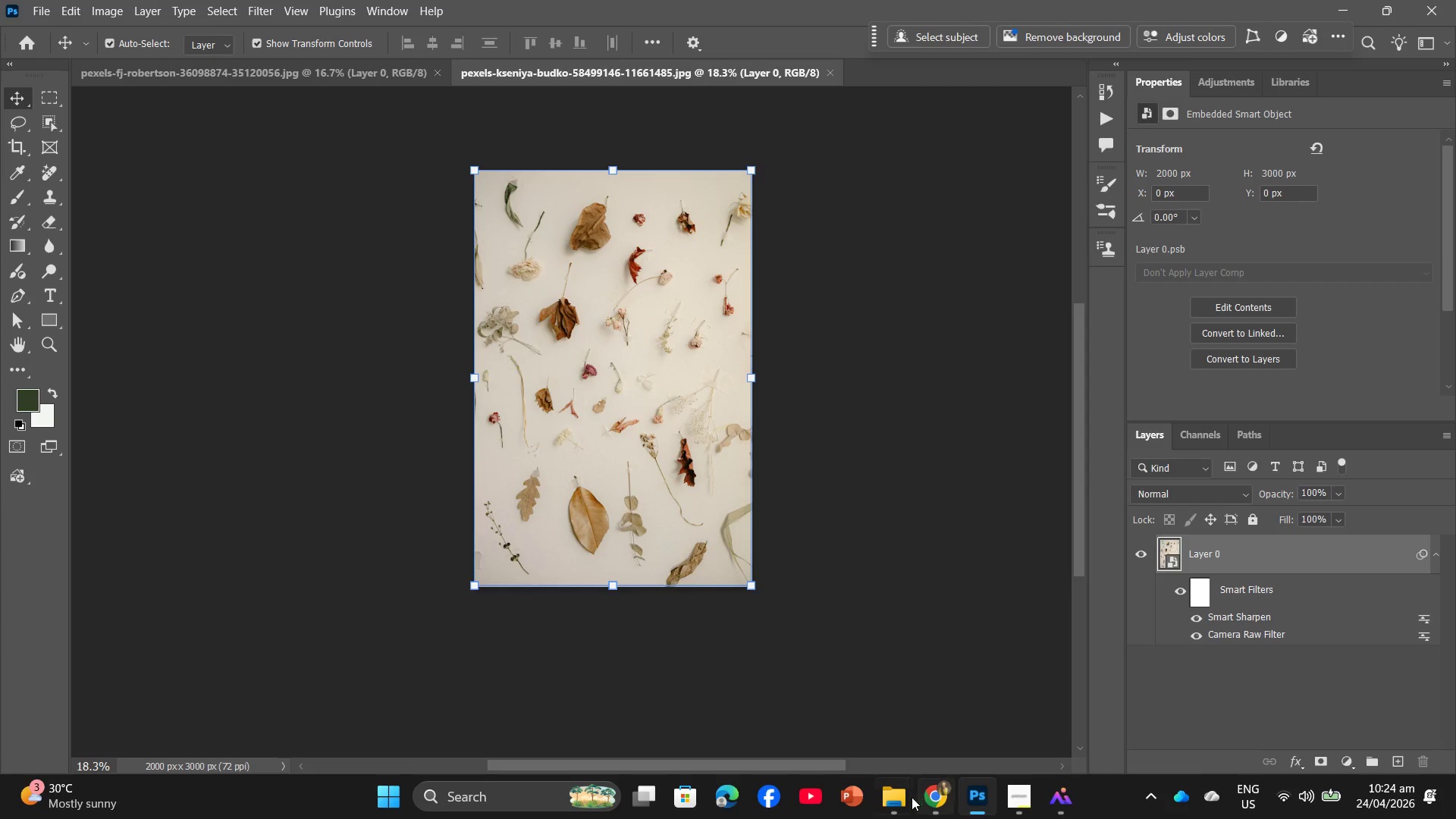 
left_click([935, 789])
 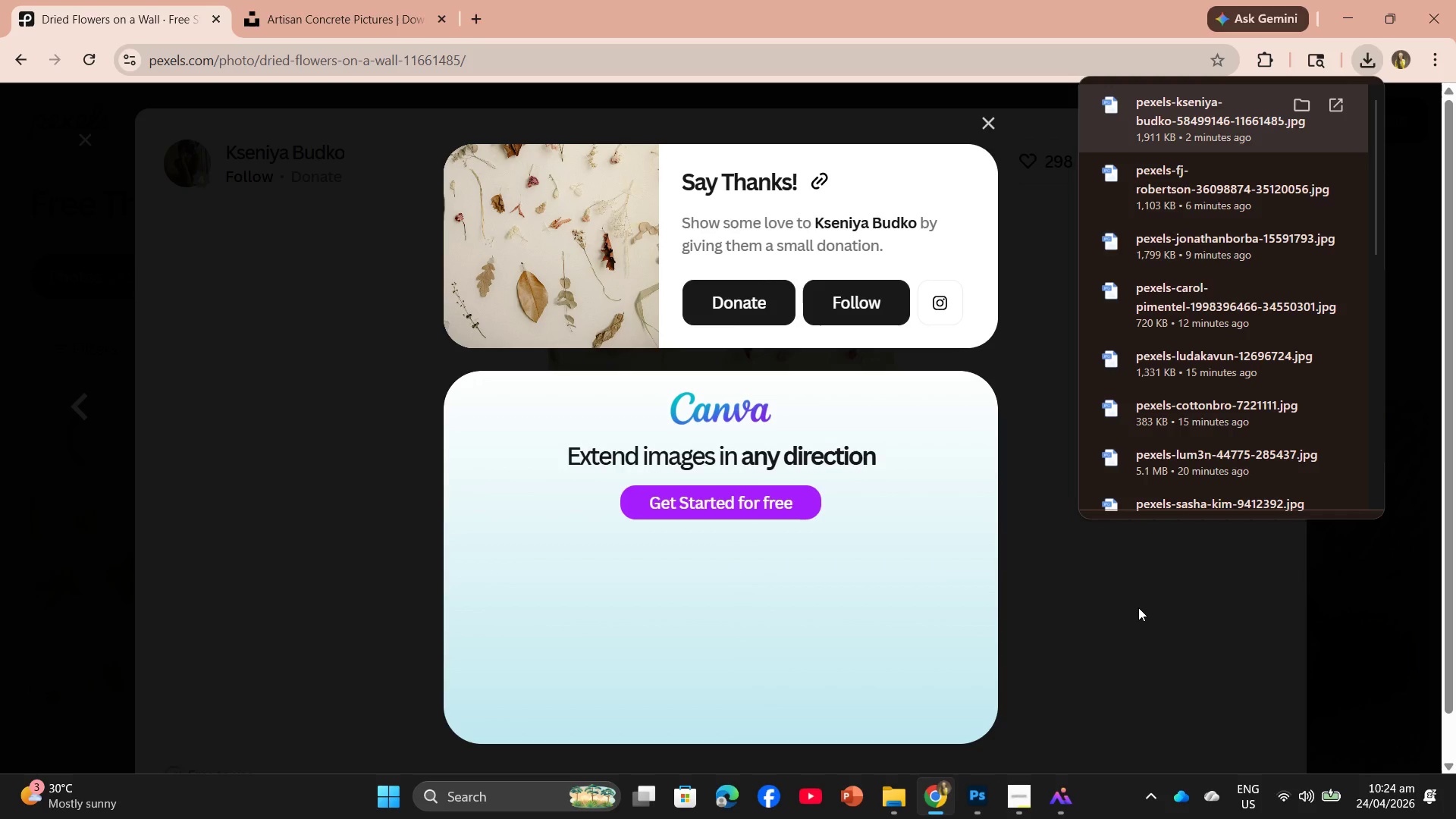 
left_click([1138, 607])
 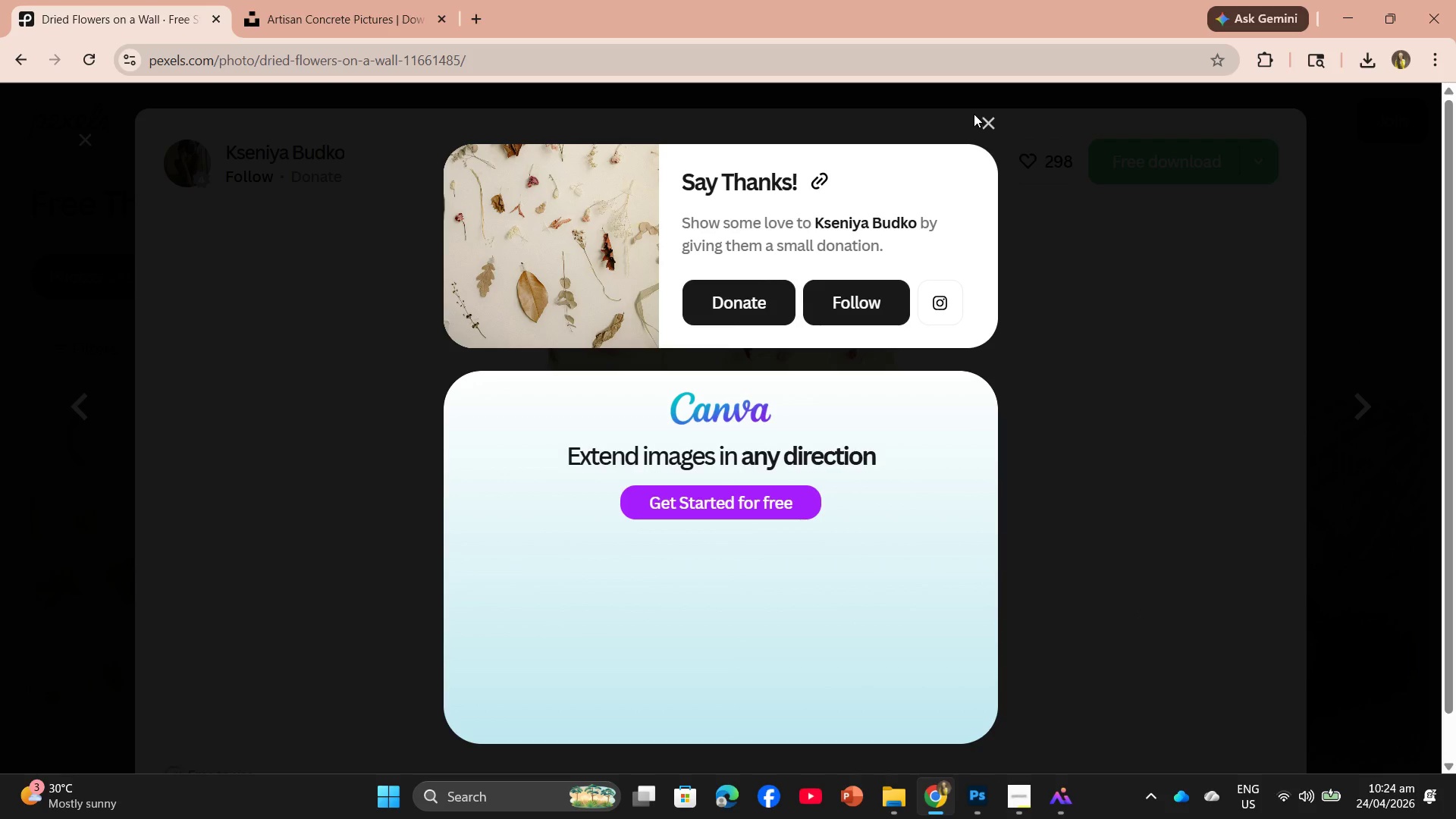 
left_click([985, 124])
 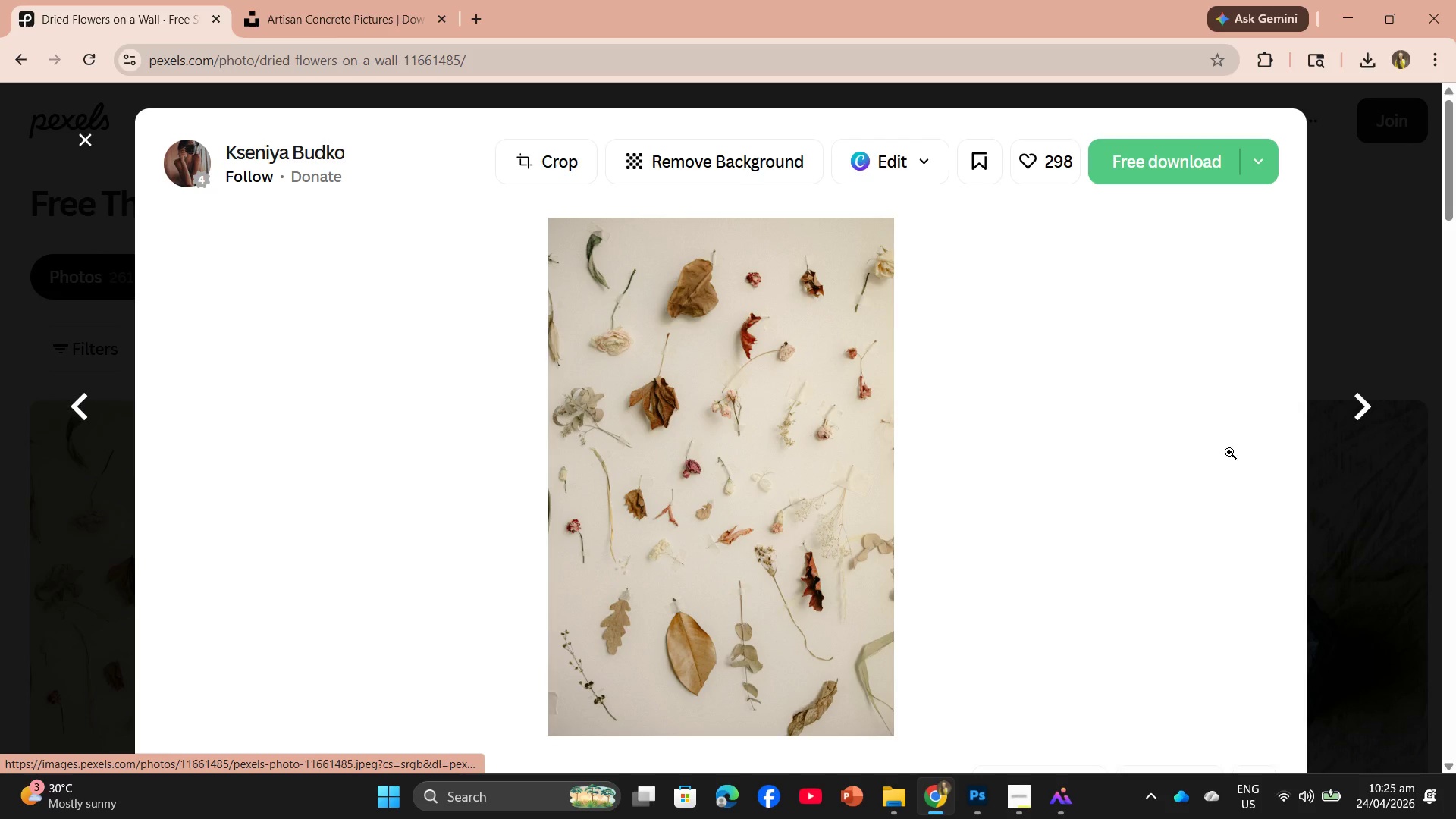 
scroll: coordinate [984, 475], scroll_direction: down, amount: 8.0
 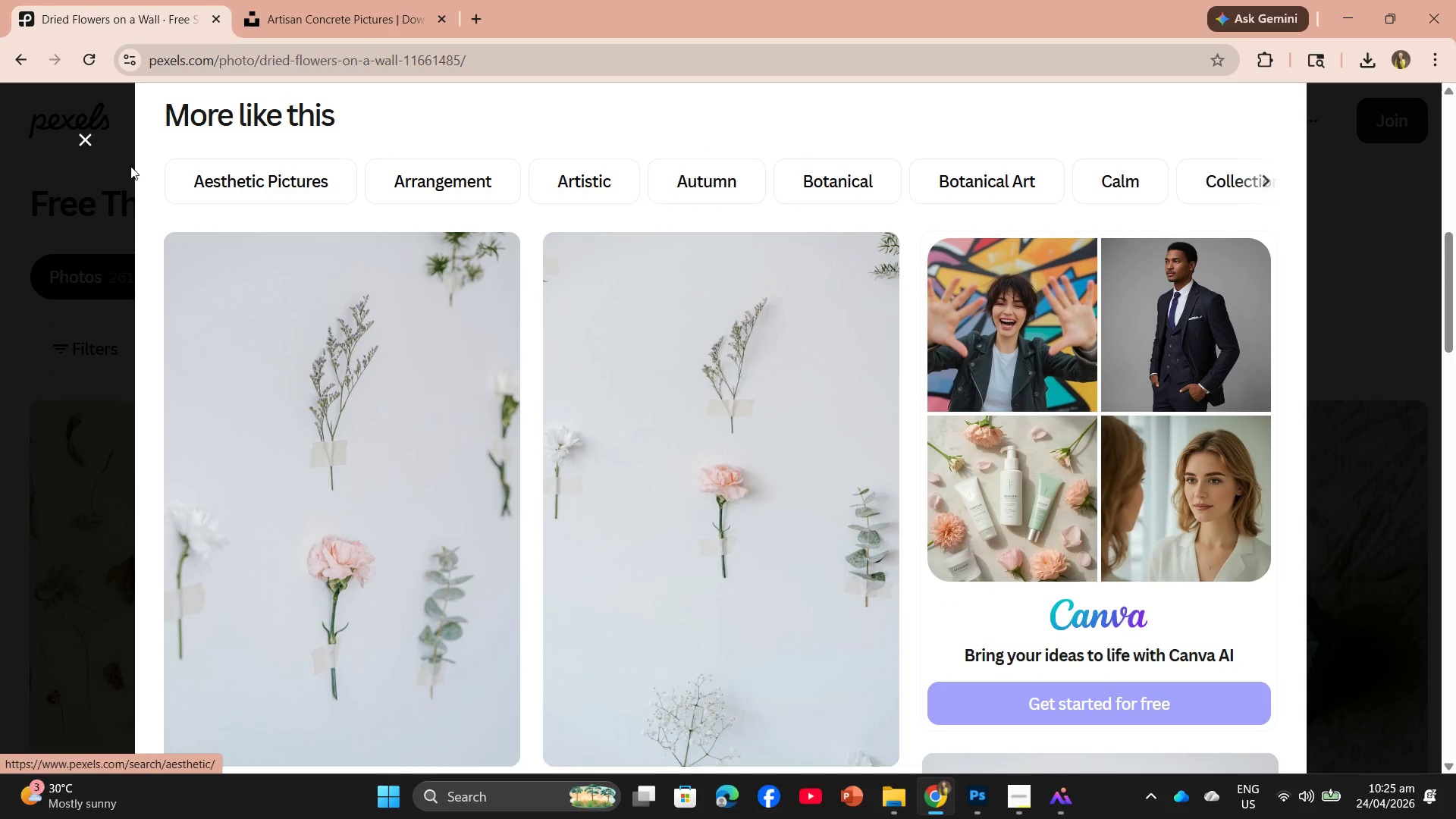 
left_click([83, 142])
 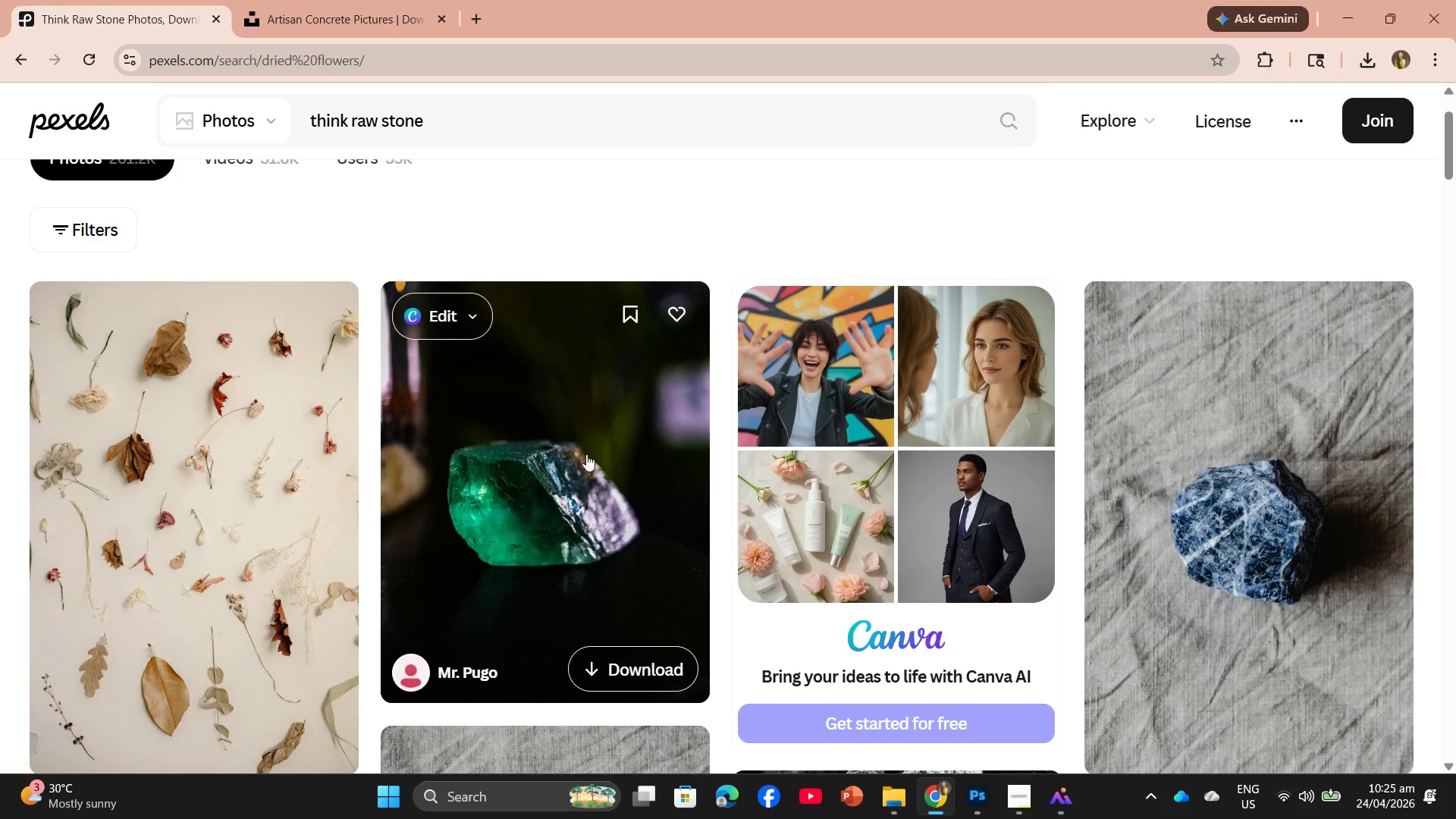 
scroll: coordinate [621, 471], scroll_direction: down, amount: 21.0
 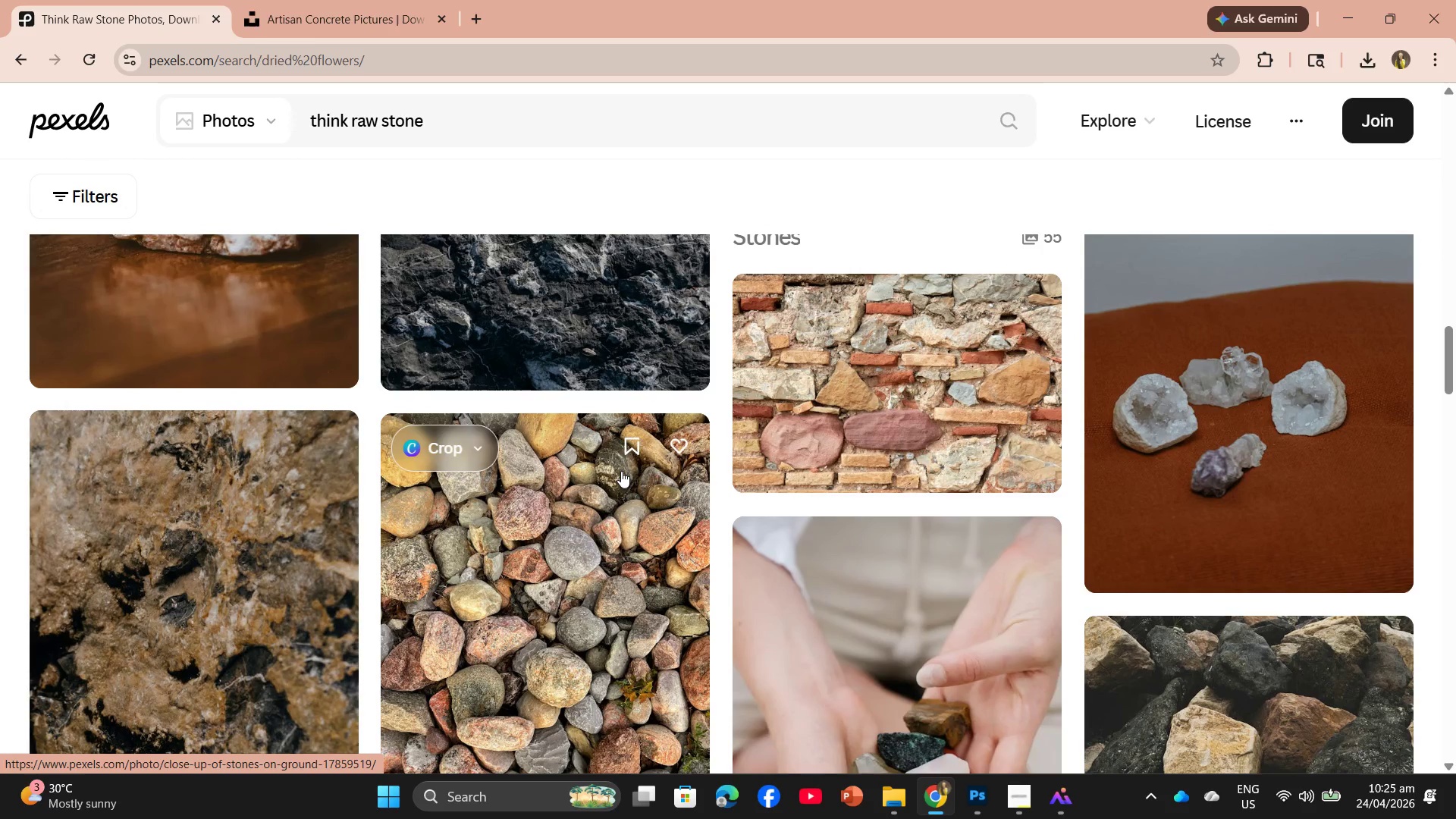 
scroll: coordinate [621, 471], scroll_direction: down, amount: 9.0
 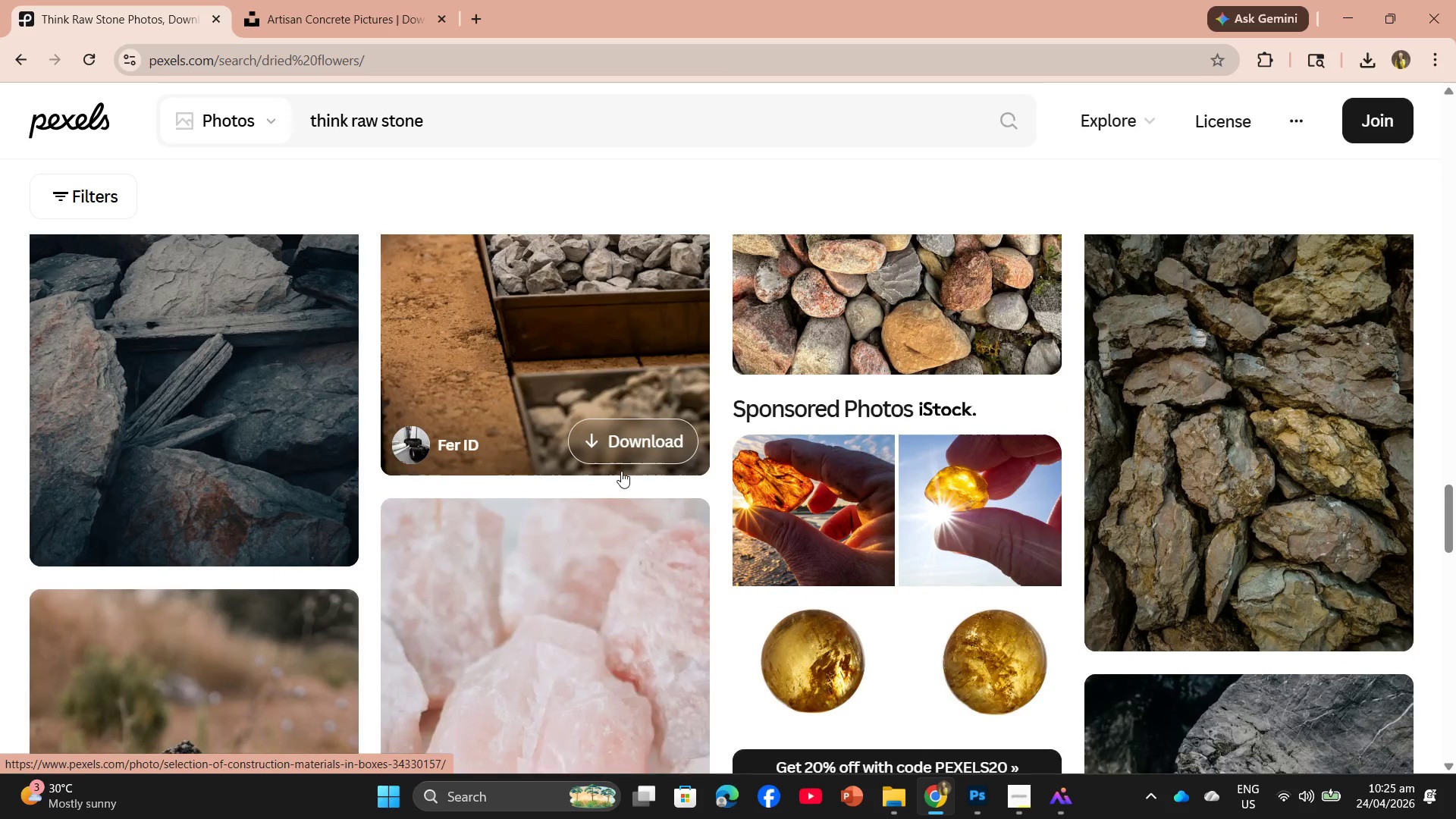 
scroll: coordinate [621, 471], scroll_direction: up, amount: 2.0
 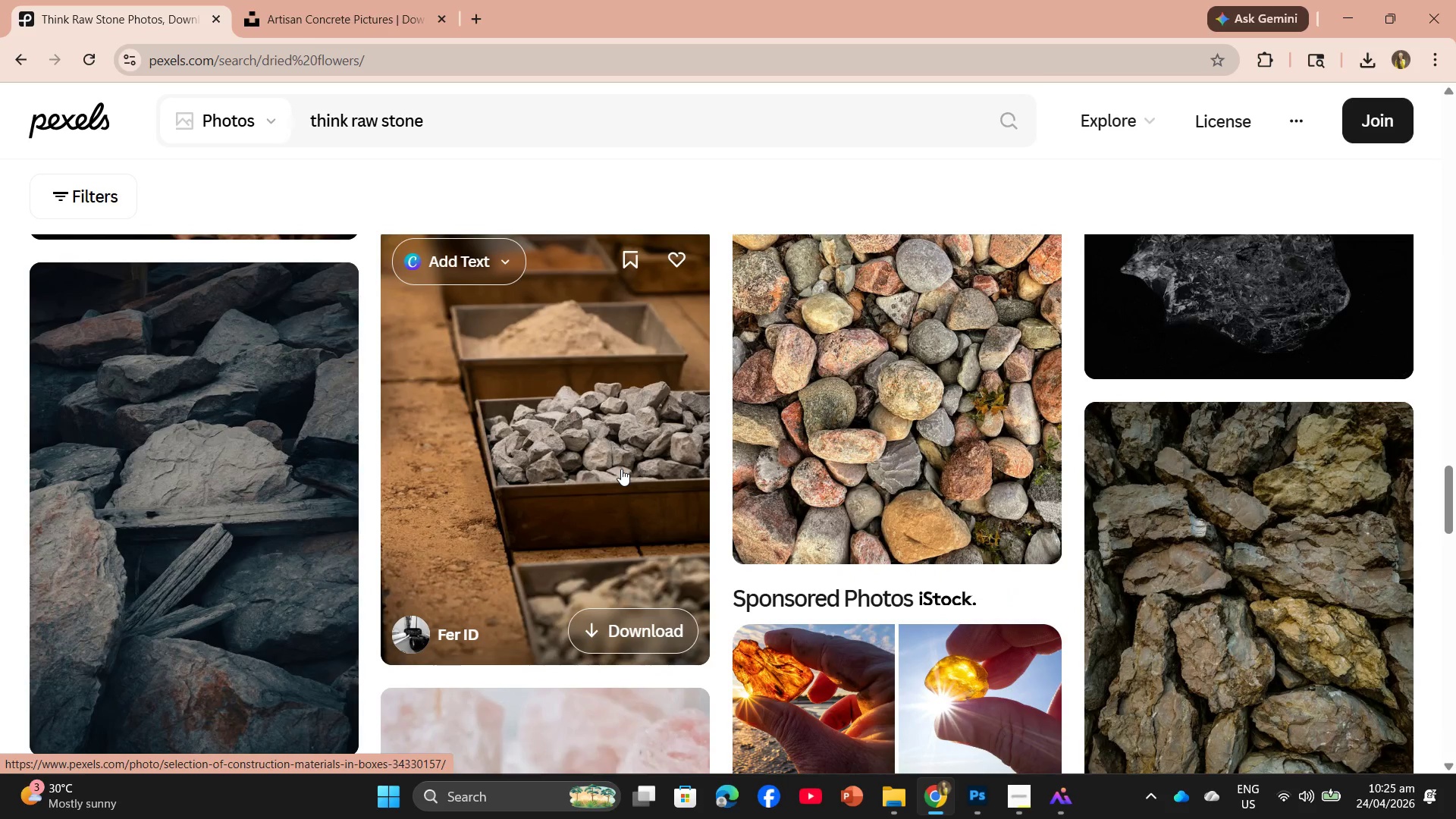 
left_click([621, 469])
 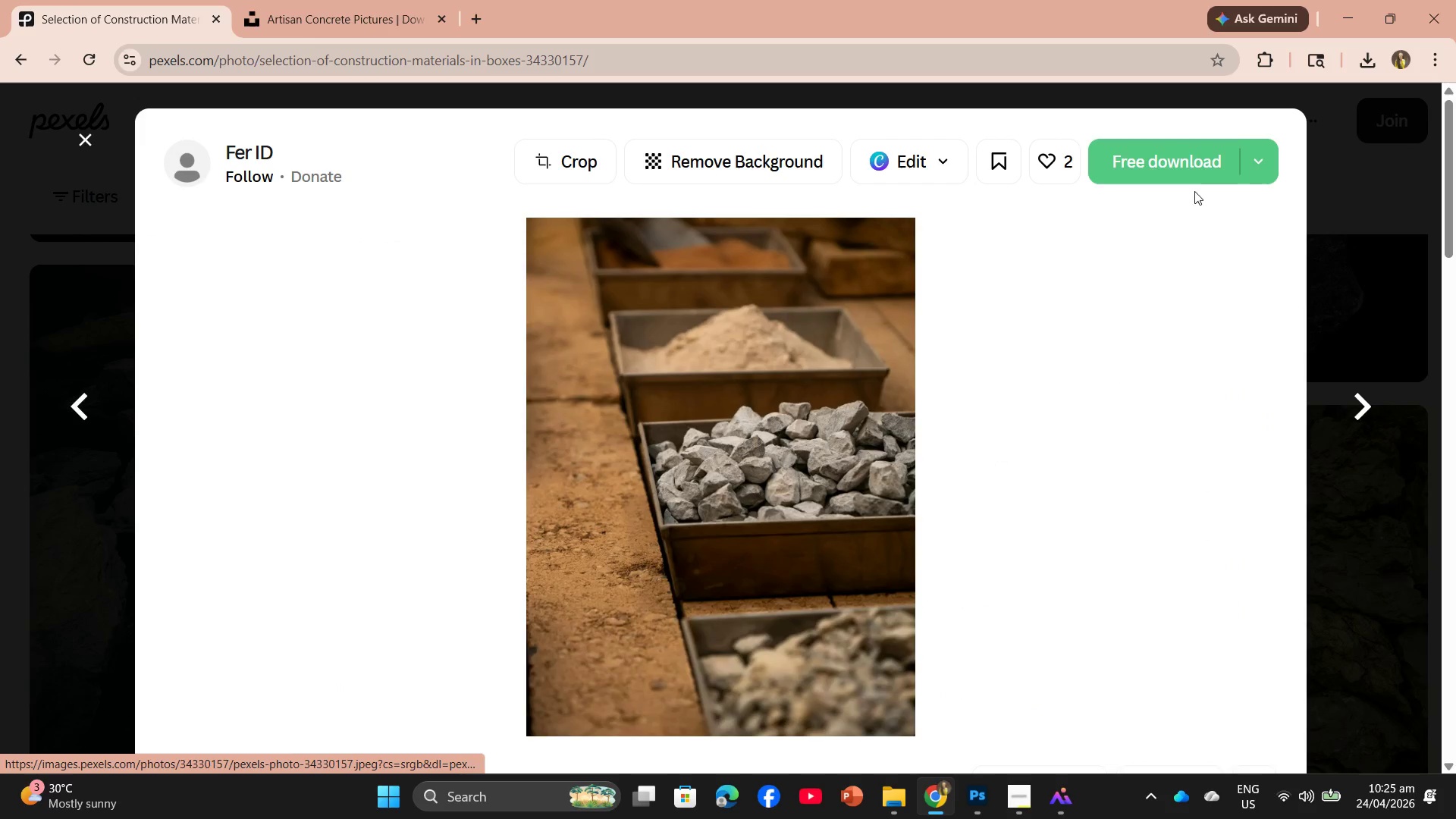 
left_click([1179, 150])
 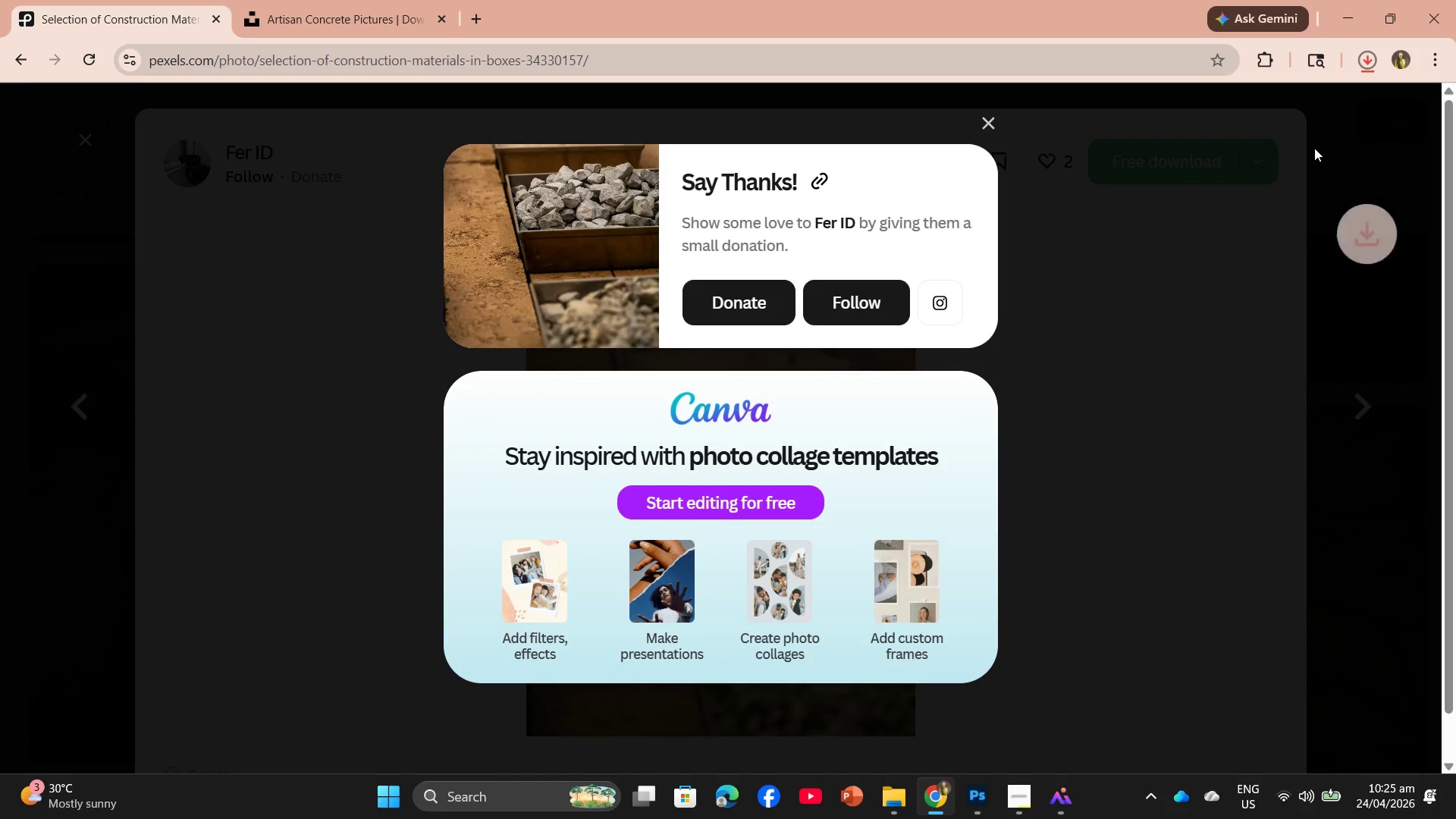 
mouse_move([1303, 135])
 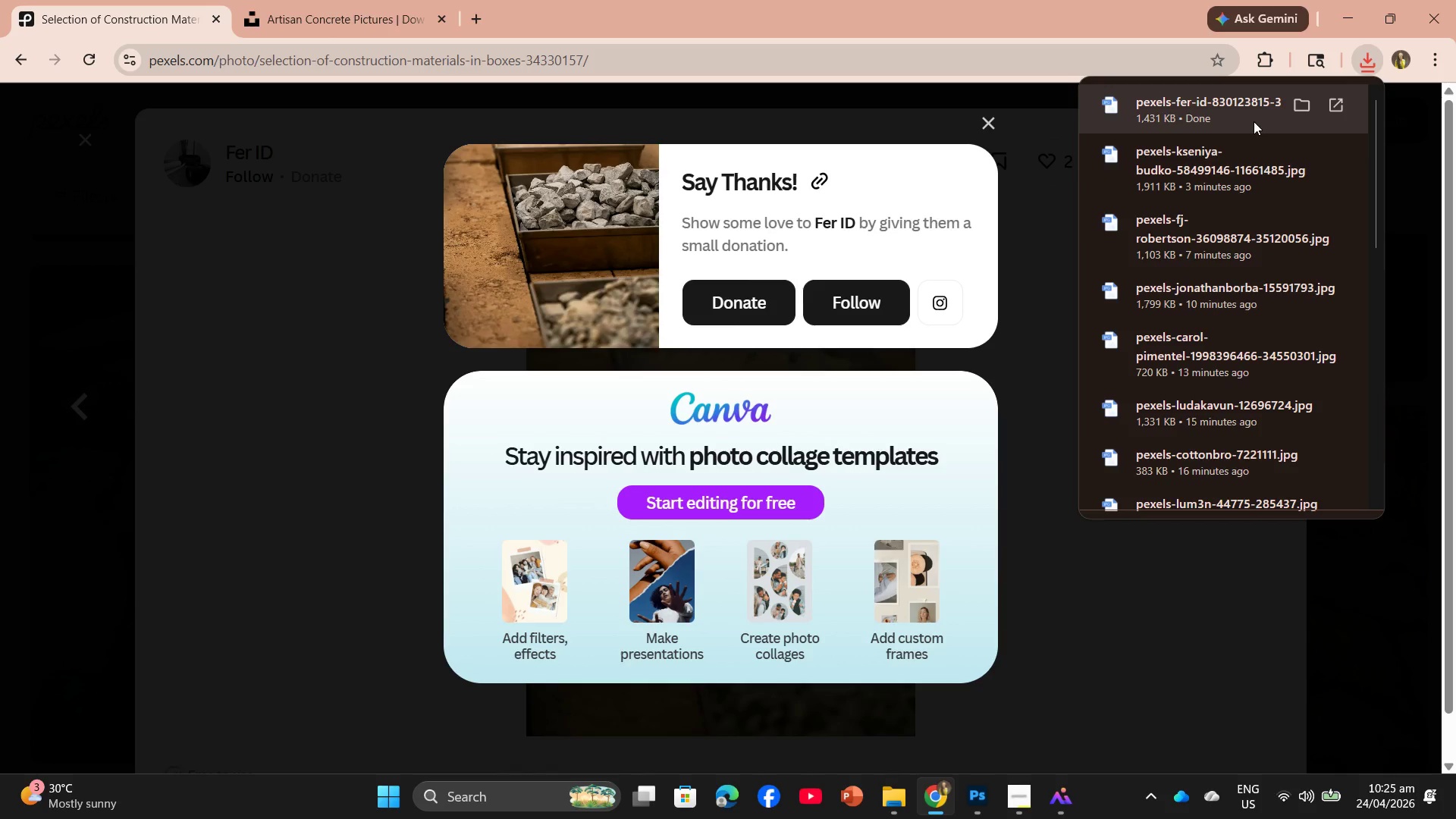 
left_click_drag(start_coordinate=[1254, 121], to_coordinate=[881, 66])
 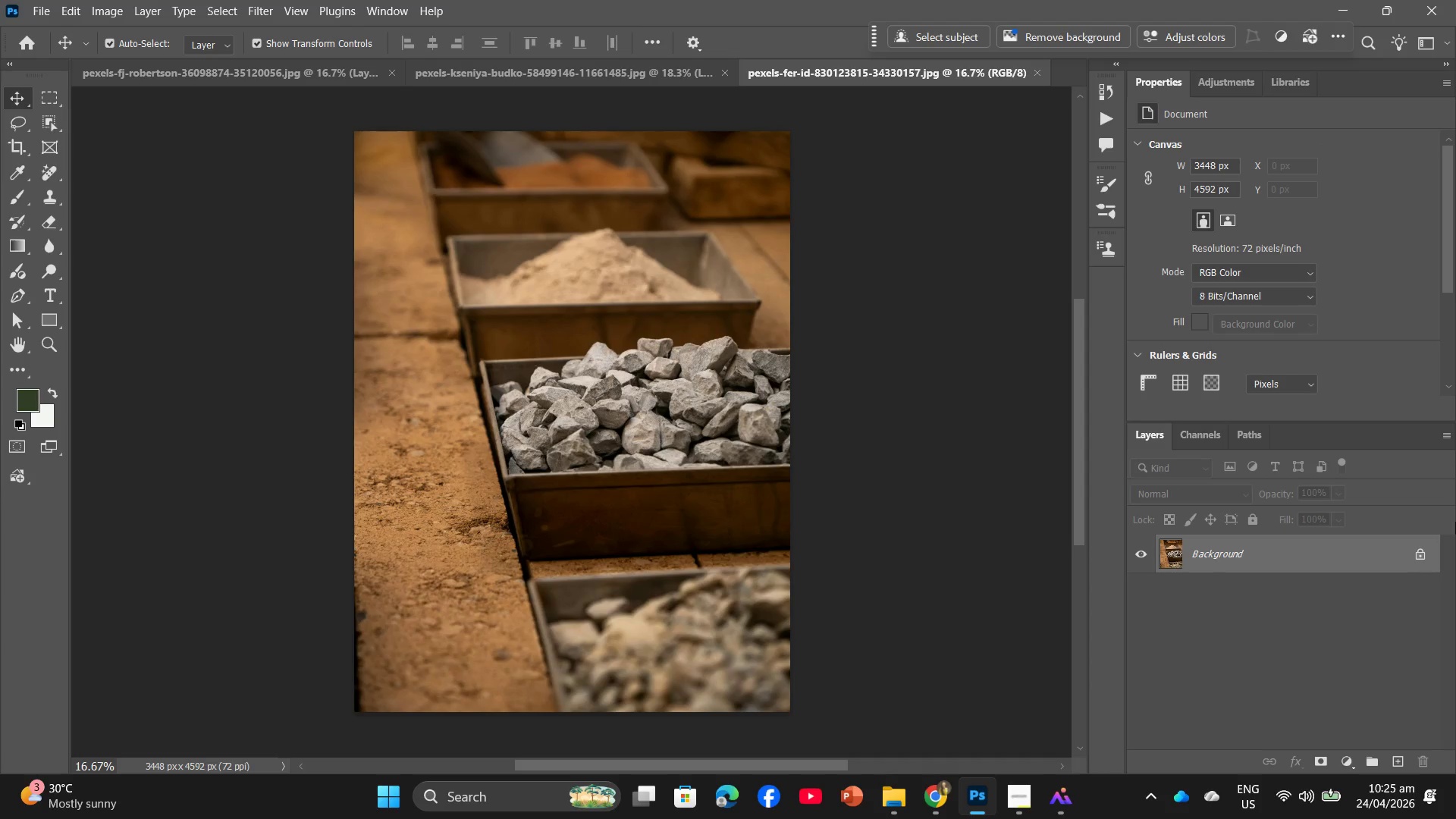 
left_click([1423, 557])
 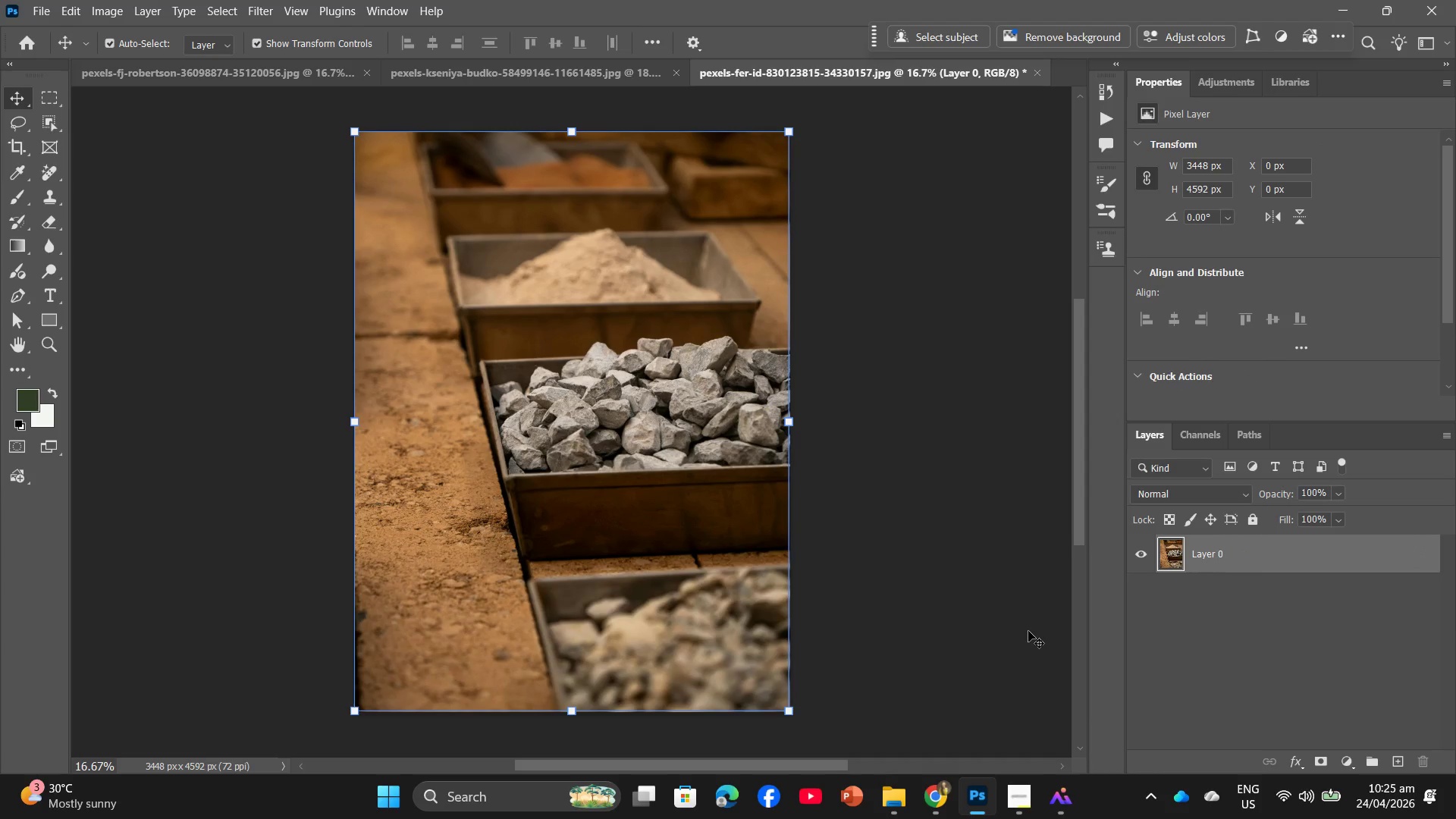 
key(Alt+Control+I)
 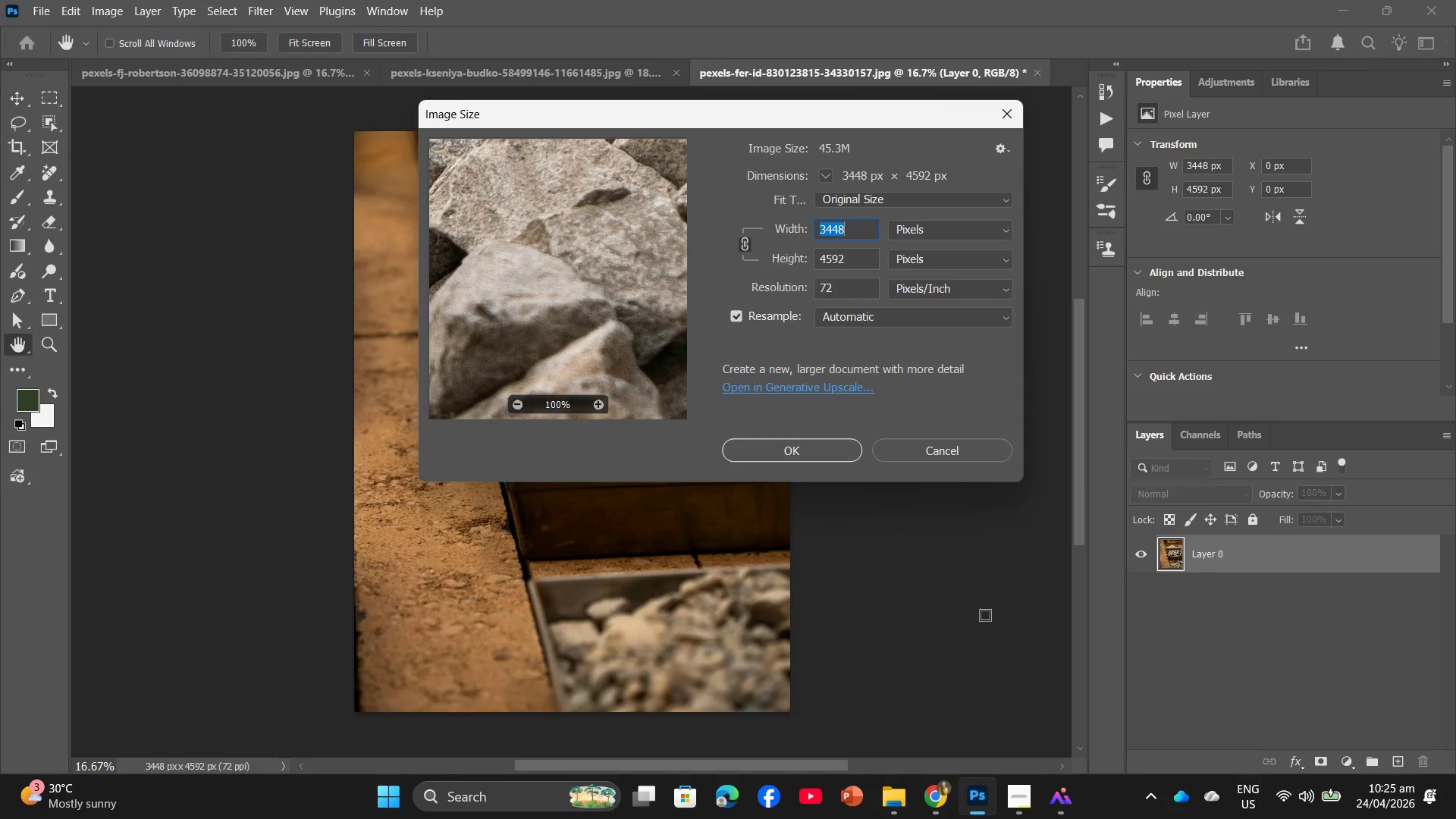 
key(Numpad2)
 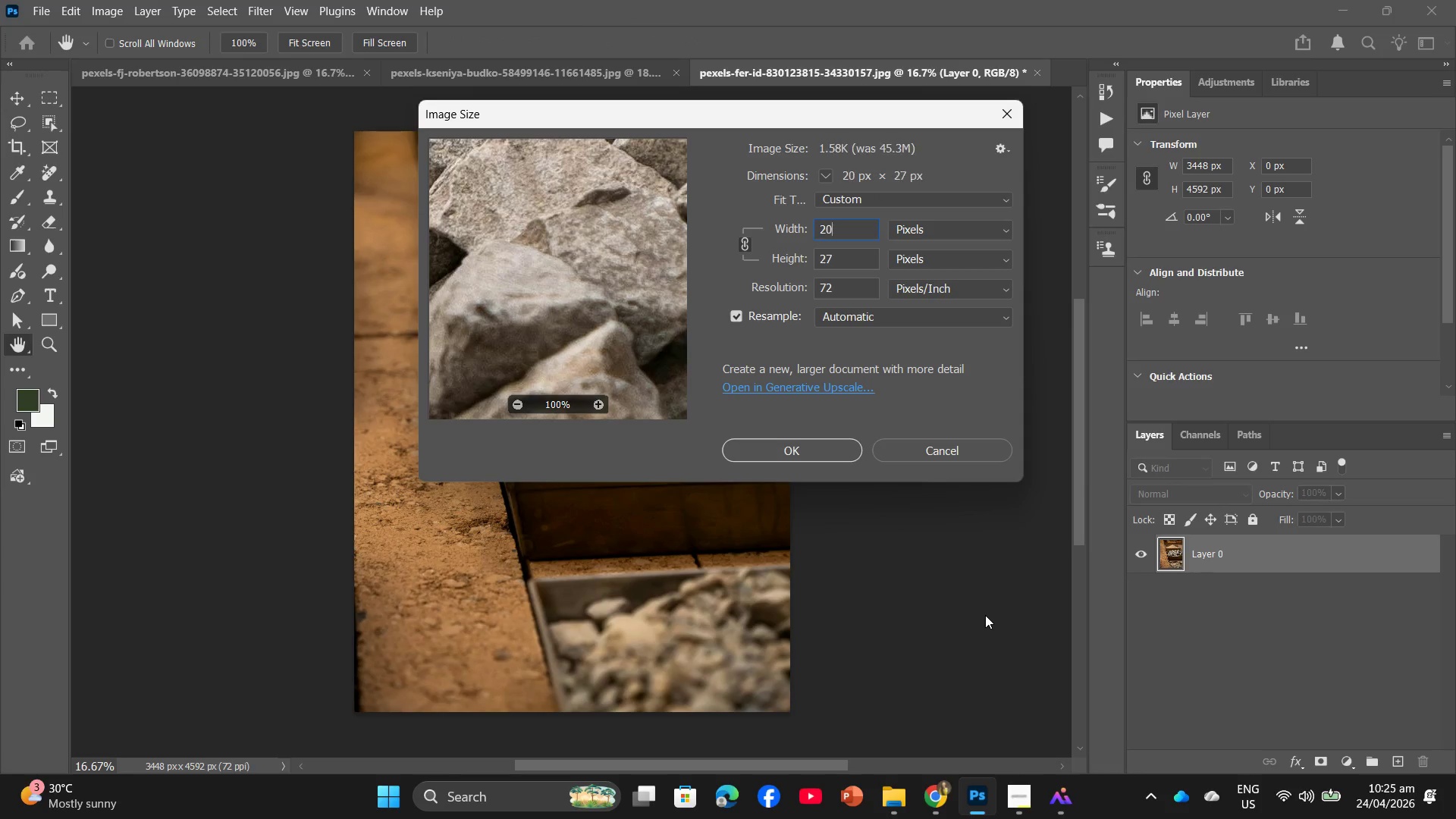 
key(Numpad0)
 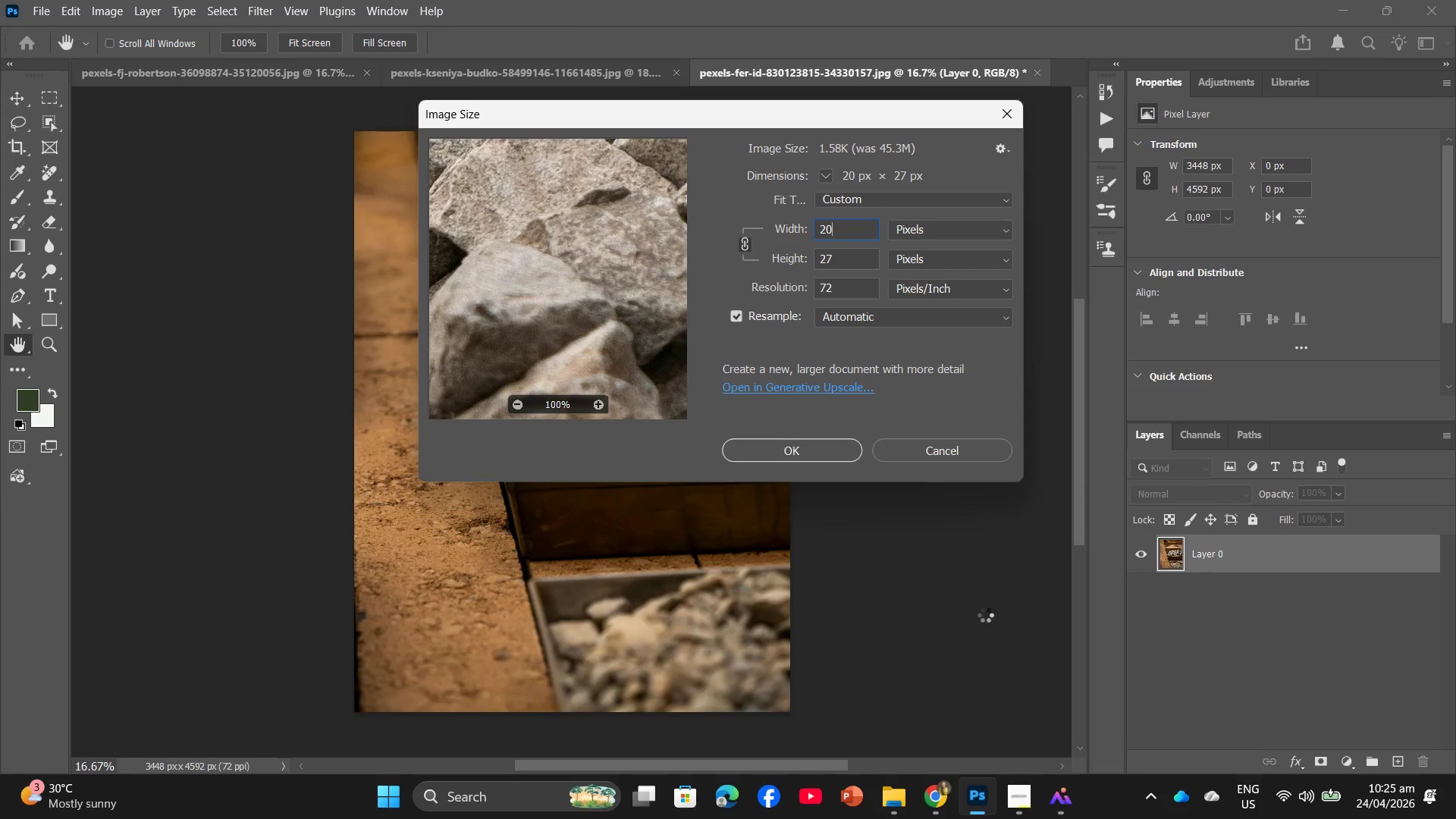 
key(Numpad0)
 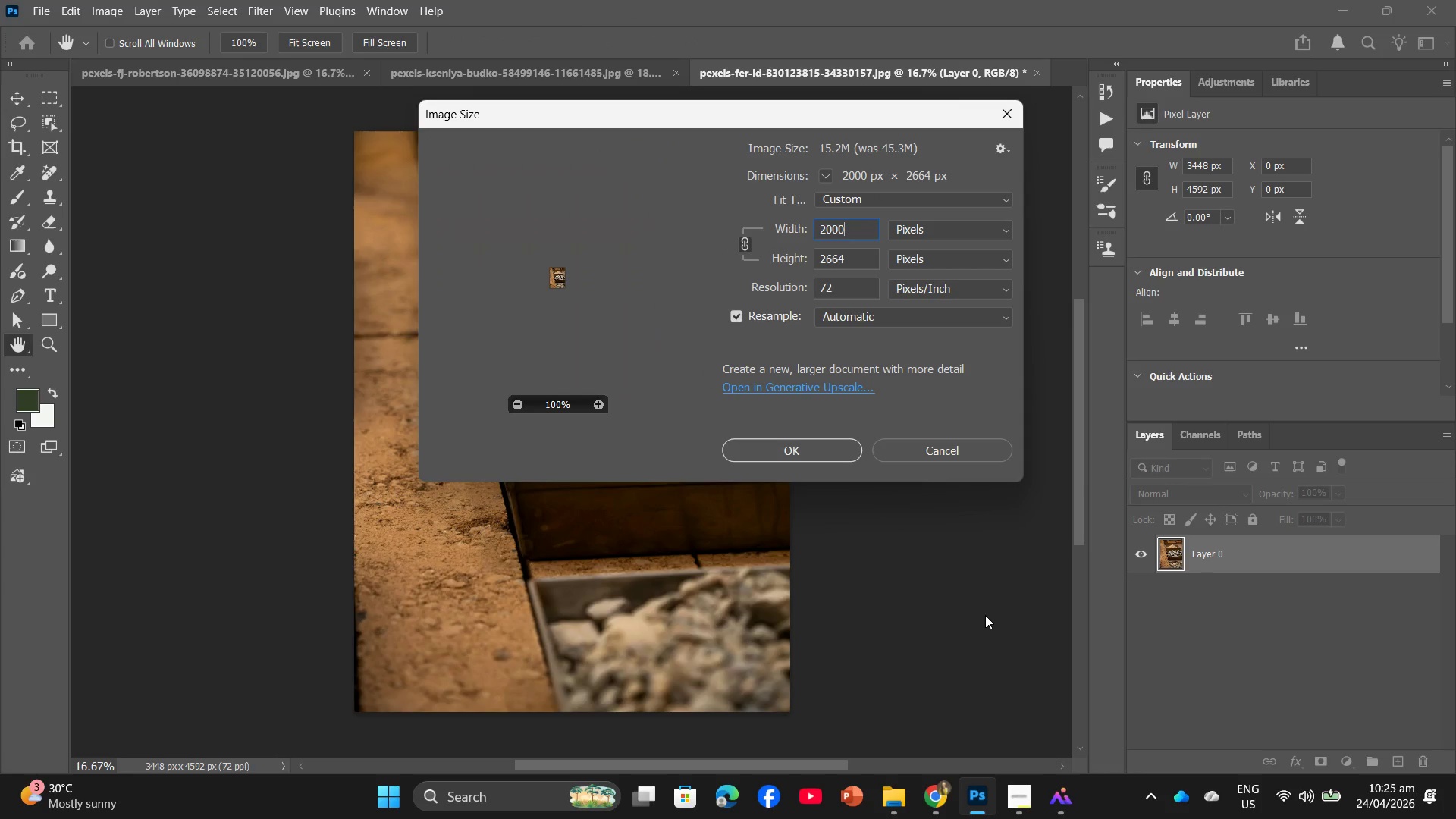 
key(Numpad0)
 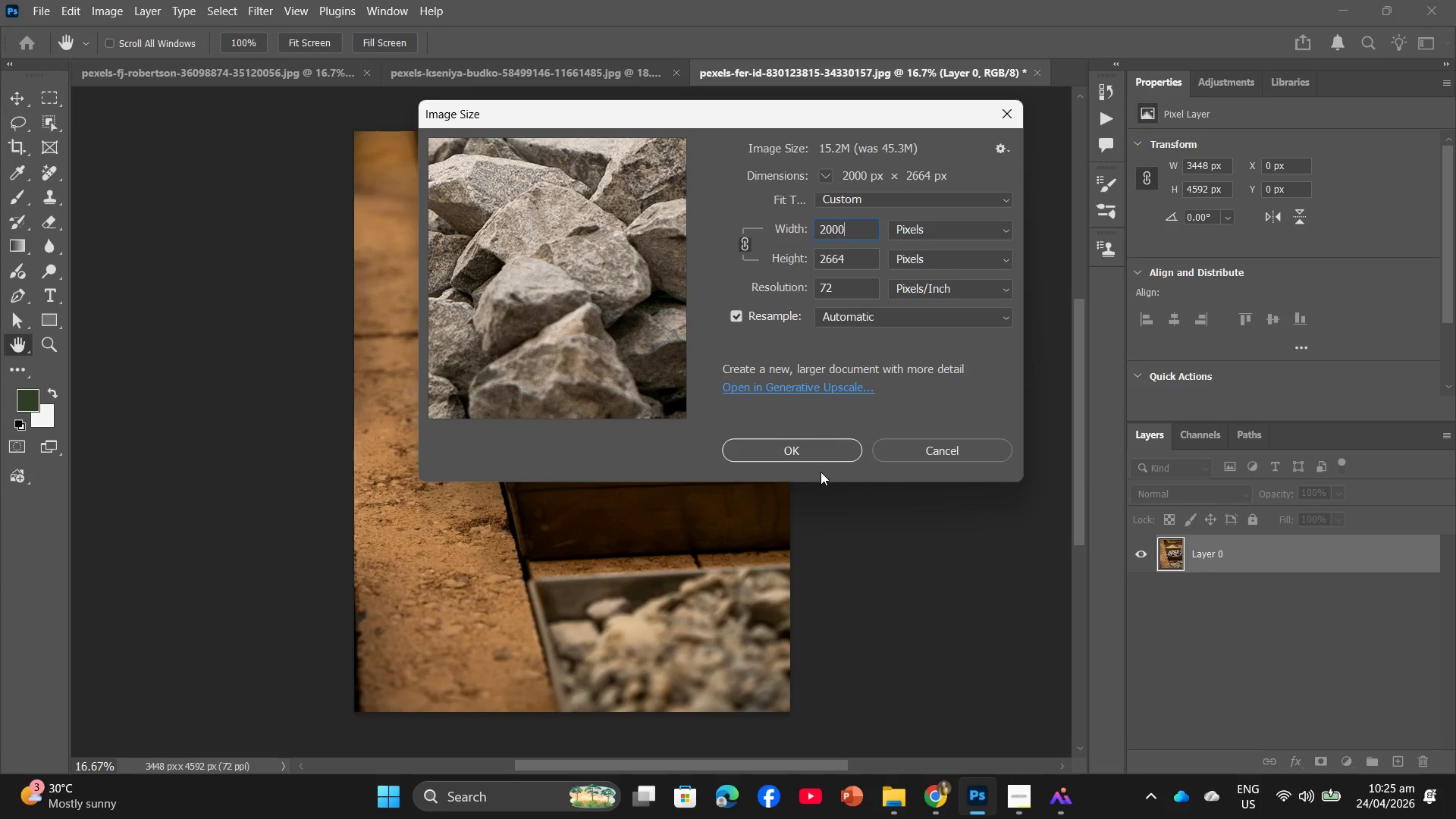 
left_click([802, 456])
 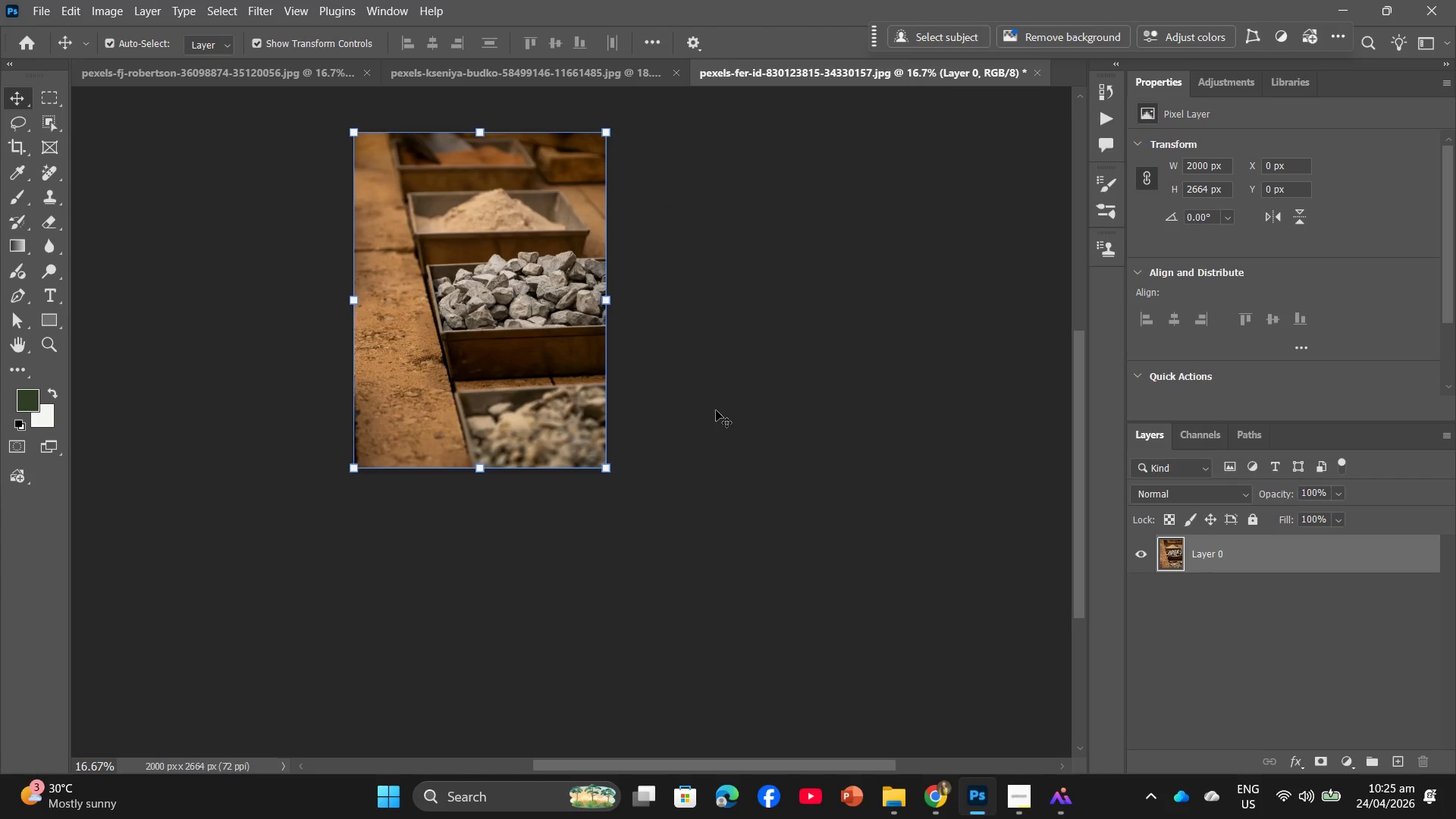 
hold_key(key=AltLeft, duration=0.81)
 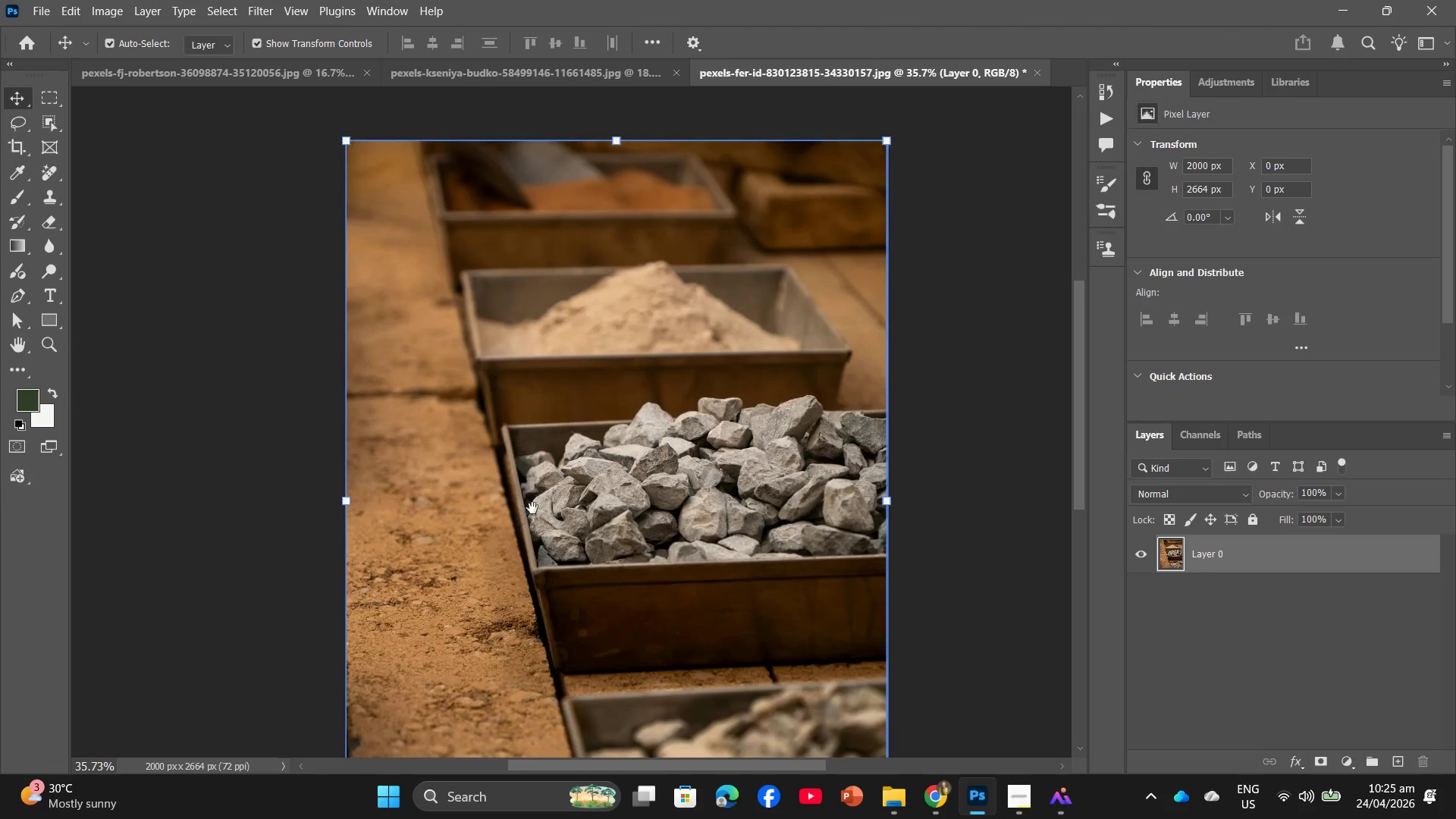 
hold_key(key=Space, duration=0.81)
 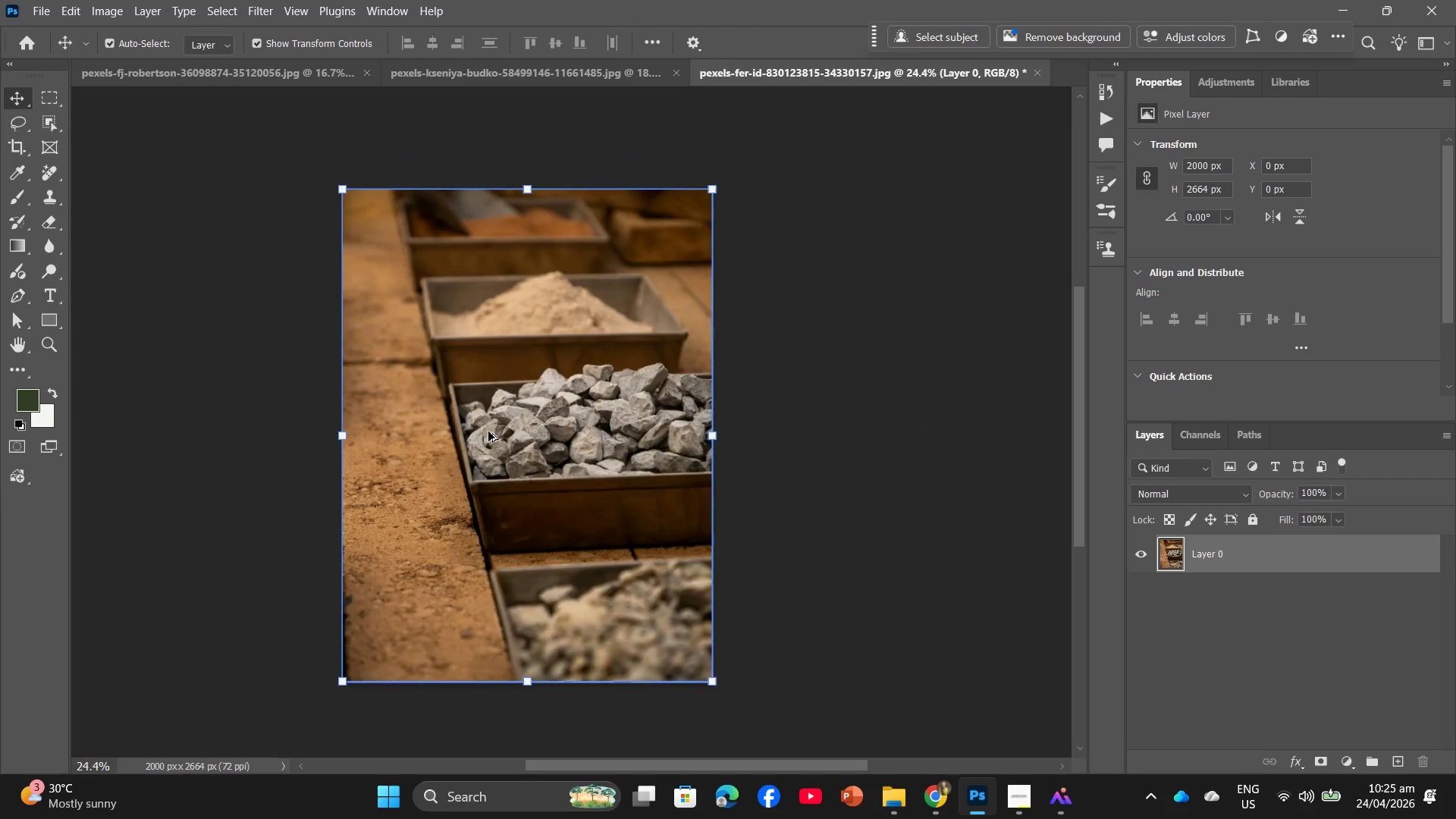 
left_click_drag(start_coordinate=[469, 277], to_coordinate=[462, 444])
 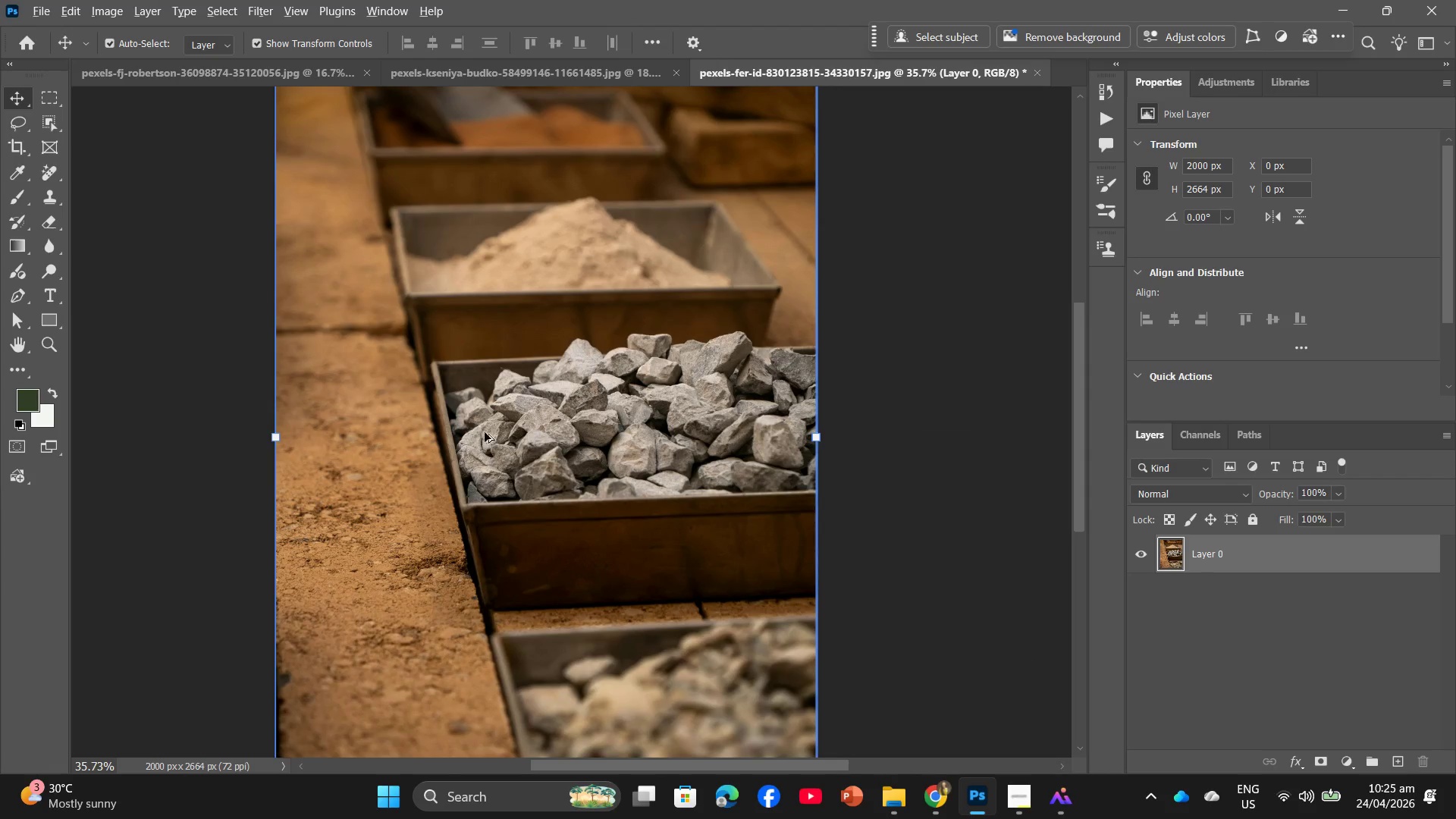 
scroll: coordinate [381, 298], scroll_direction: up, amount: 7.0
 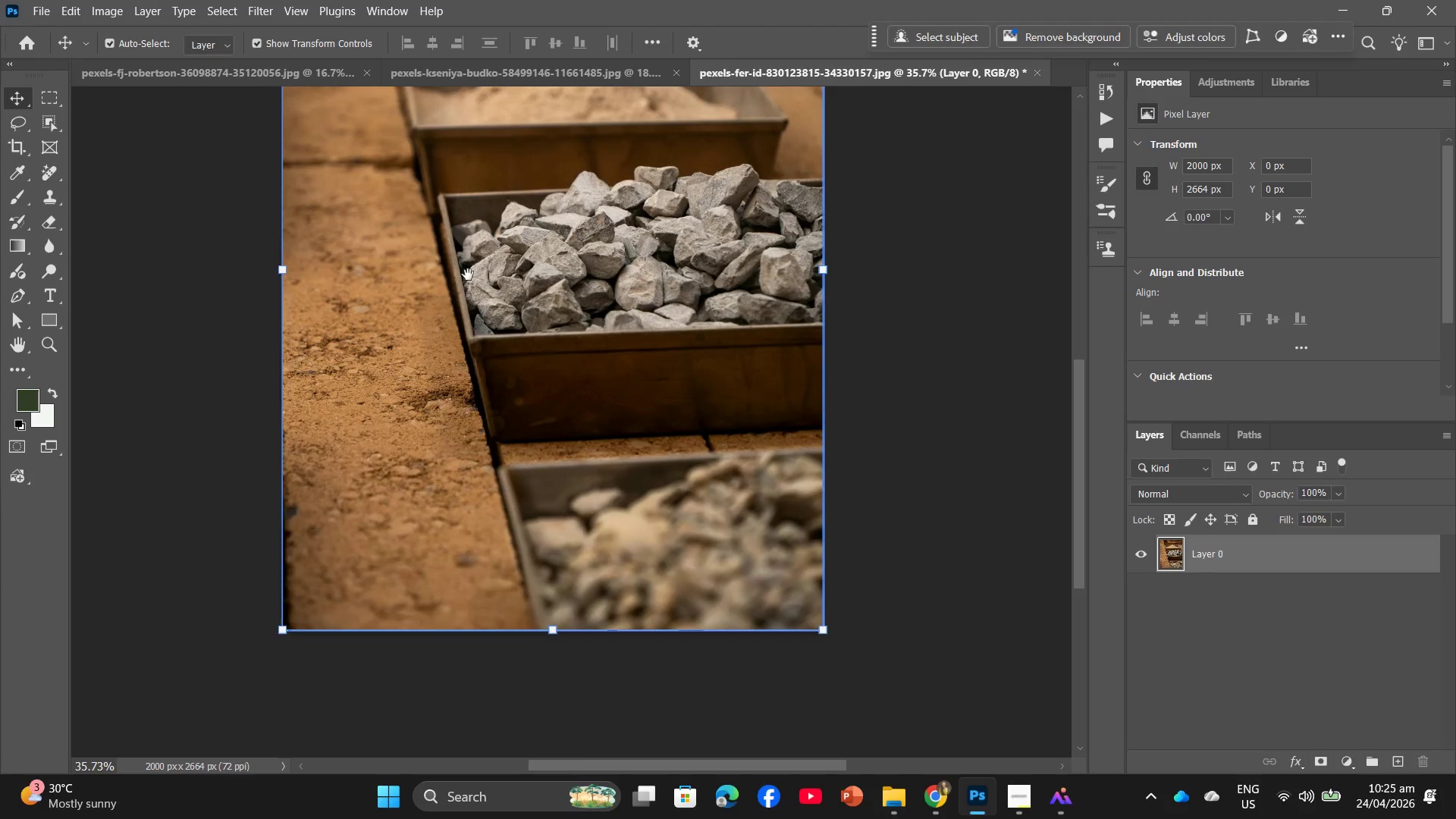 
hold_key(key=AltLeft, duration=0.56)
scroll: coordinate [486, 431], scroll_direction: down, amount: 4.0
 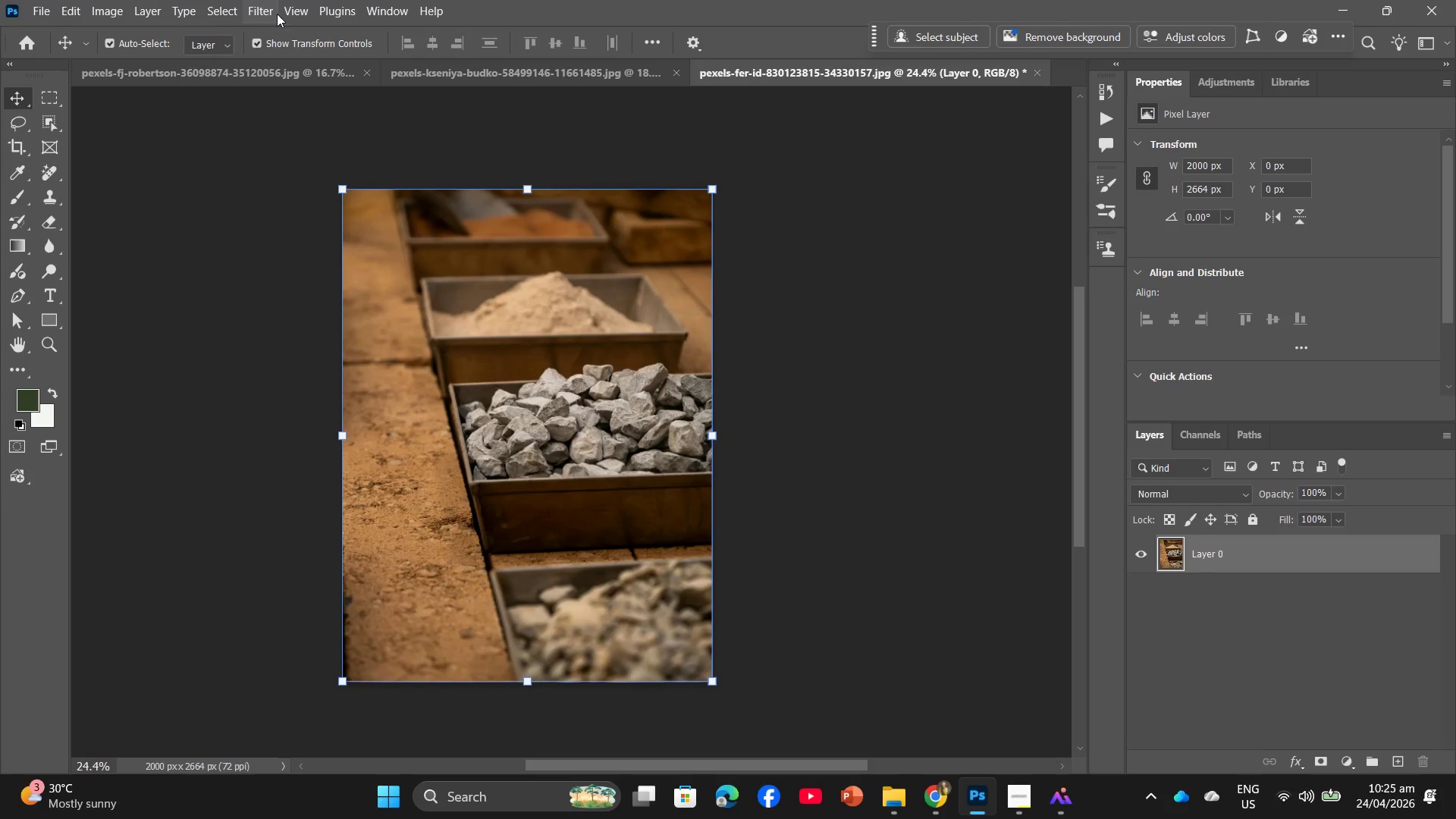 
left_click([269, 11])
 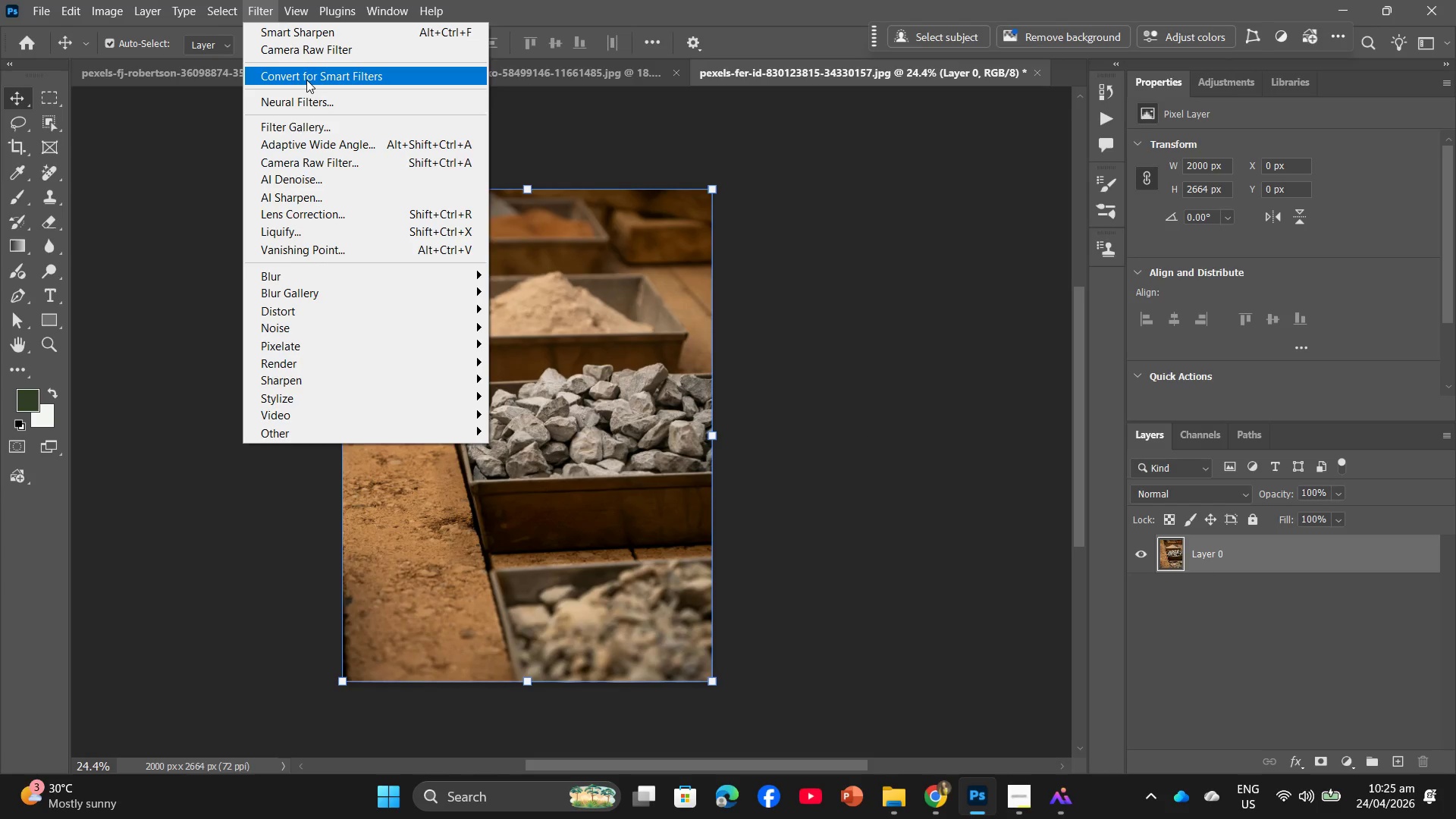 
left_click([306, 80])
 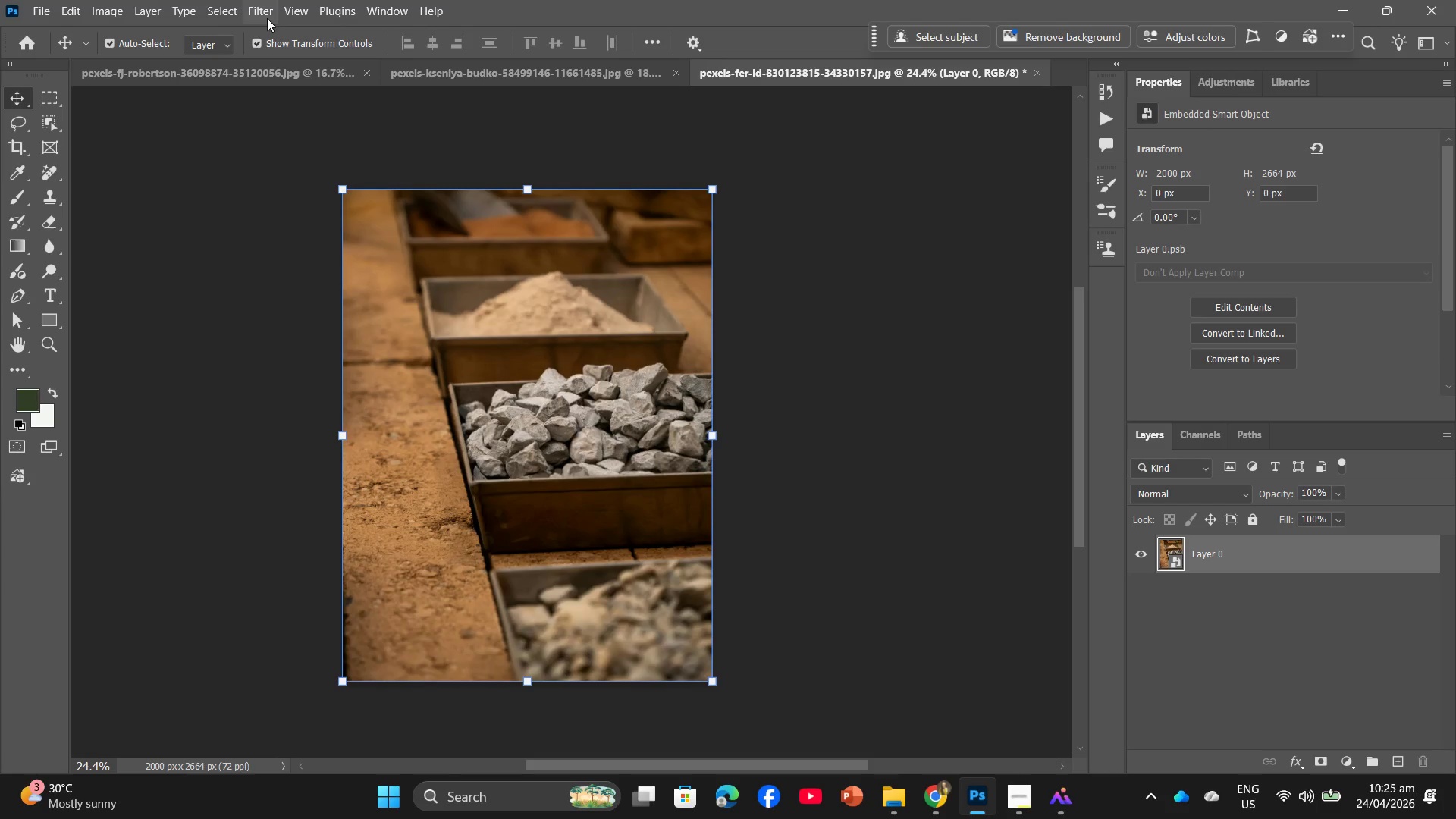 
left_click([267, 18])
 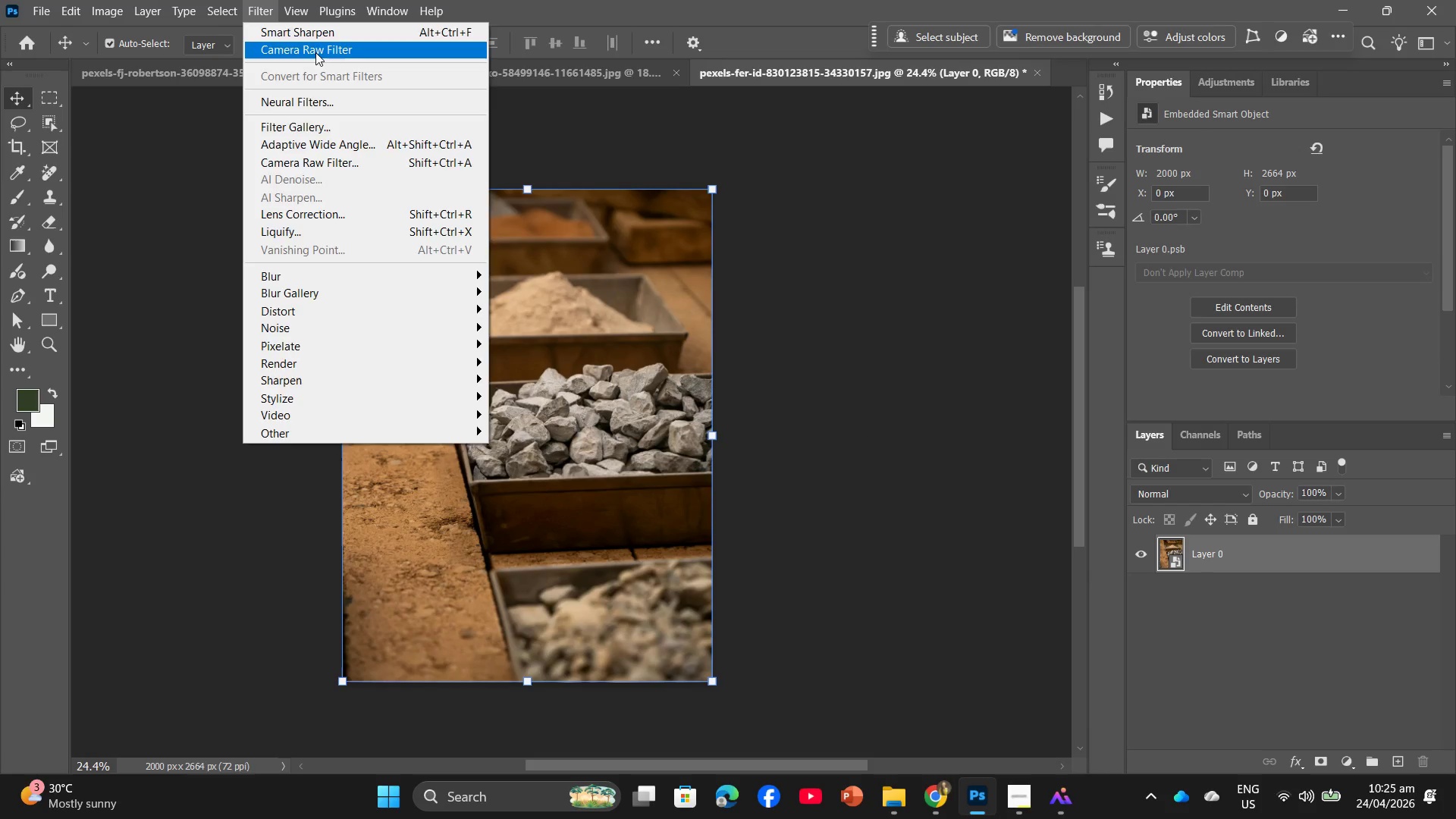 
left_click([315, 52])
 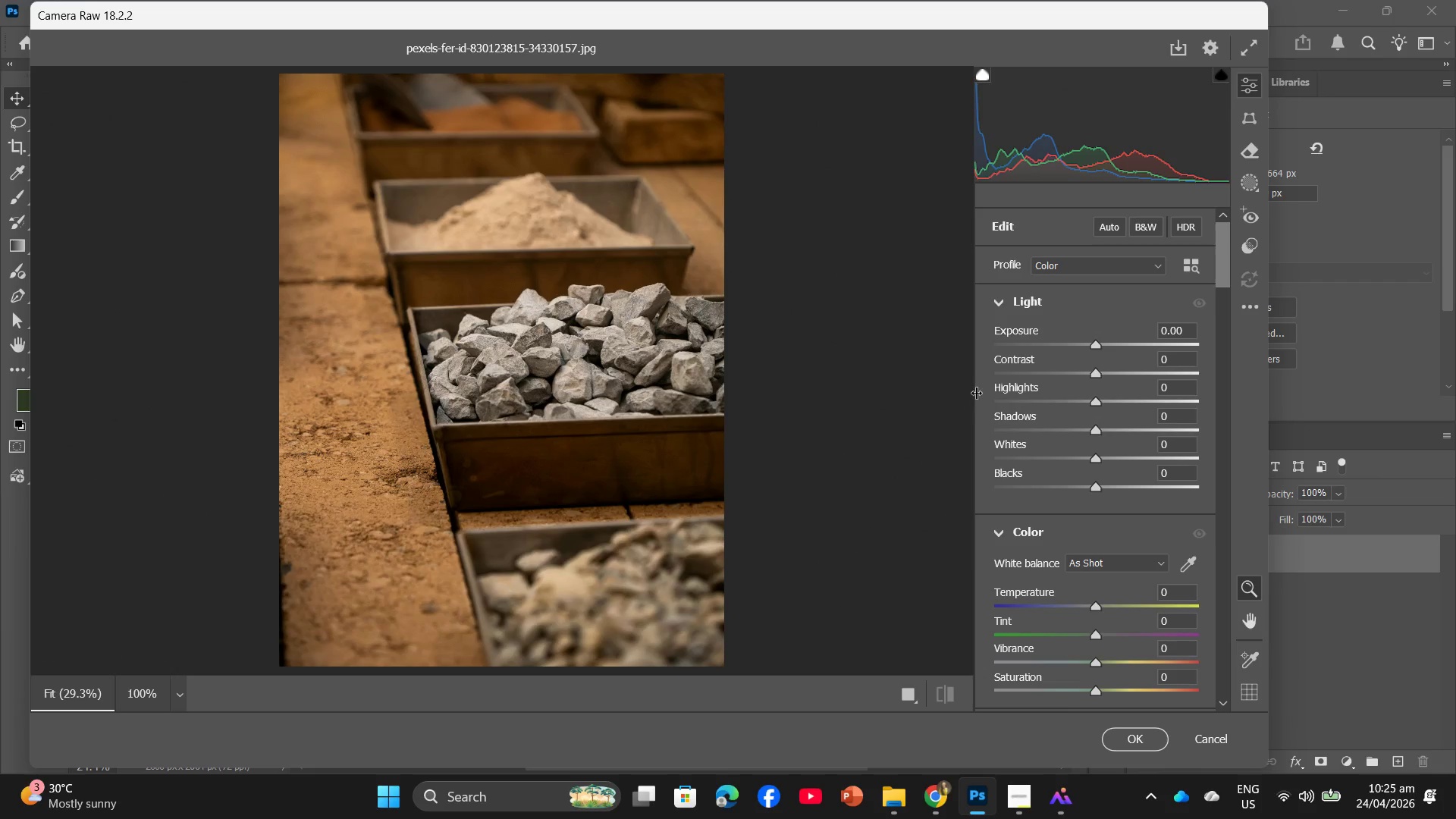 
left_click_drag(start_coordinate=[1096, 375], to_coordinate=[1122, 374])
 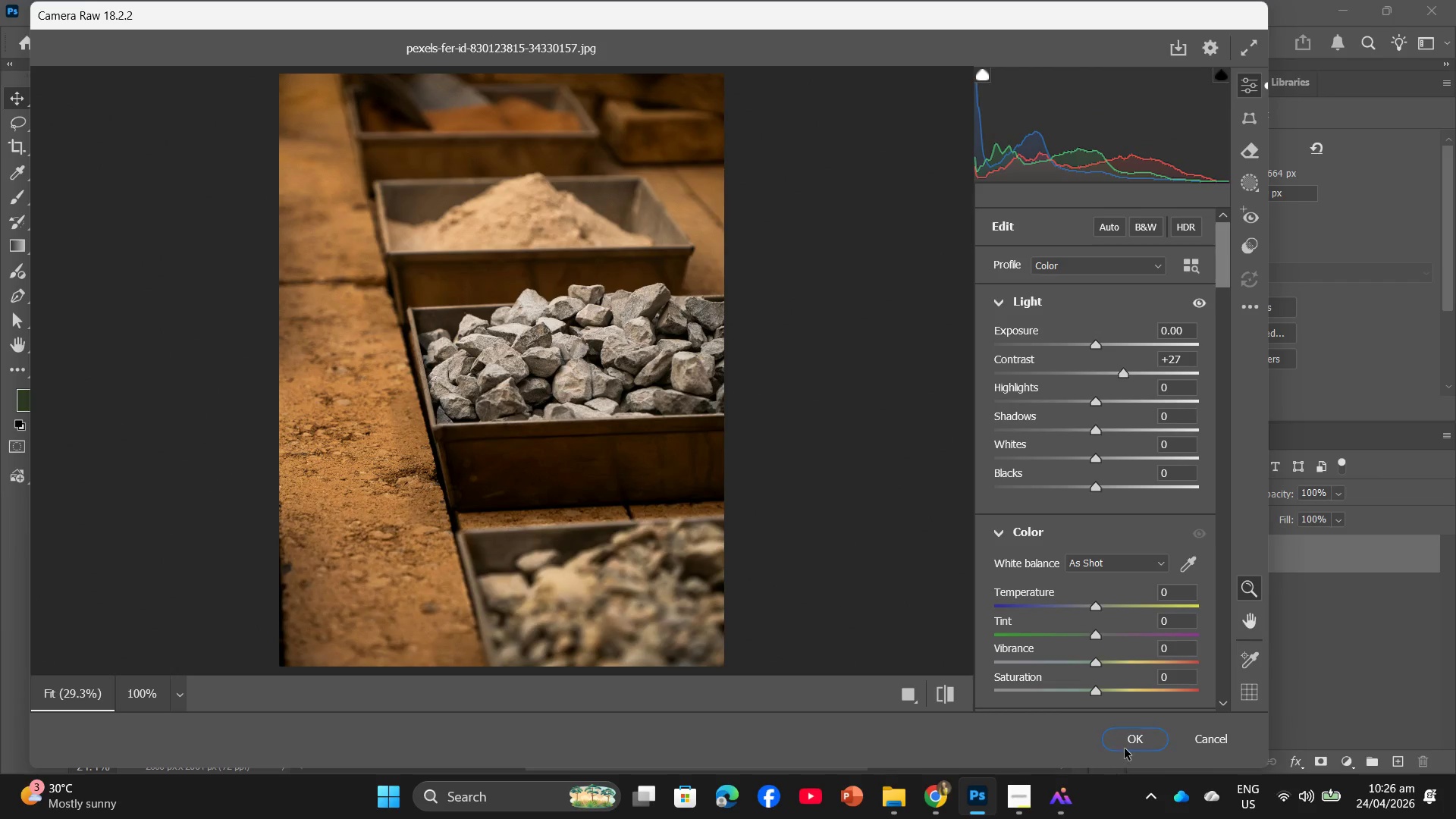 
left_click([1126, 748])
 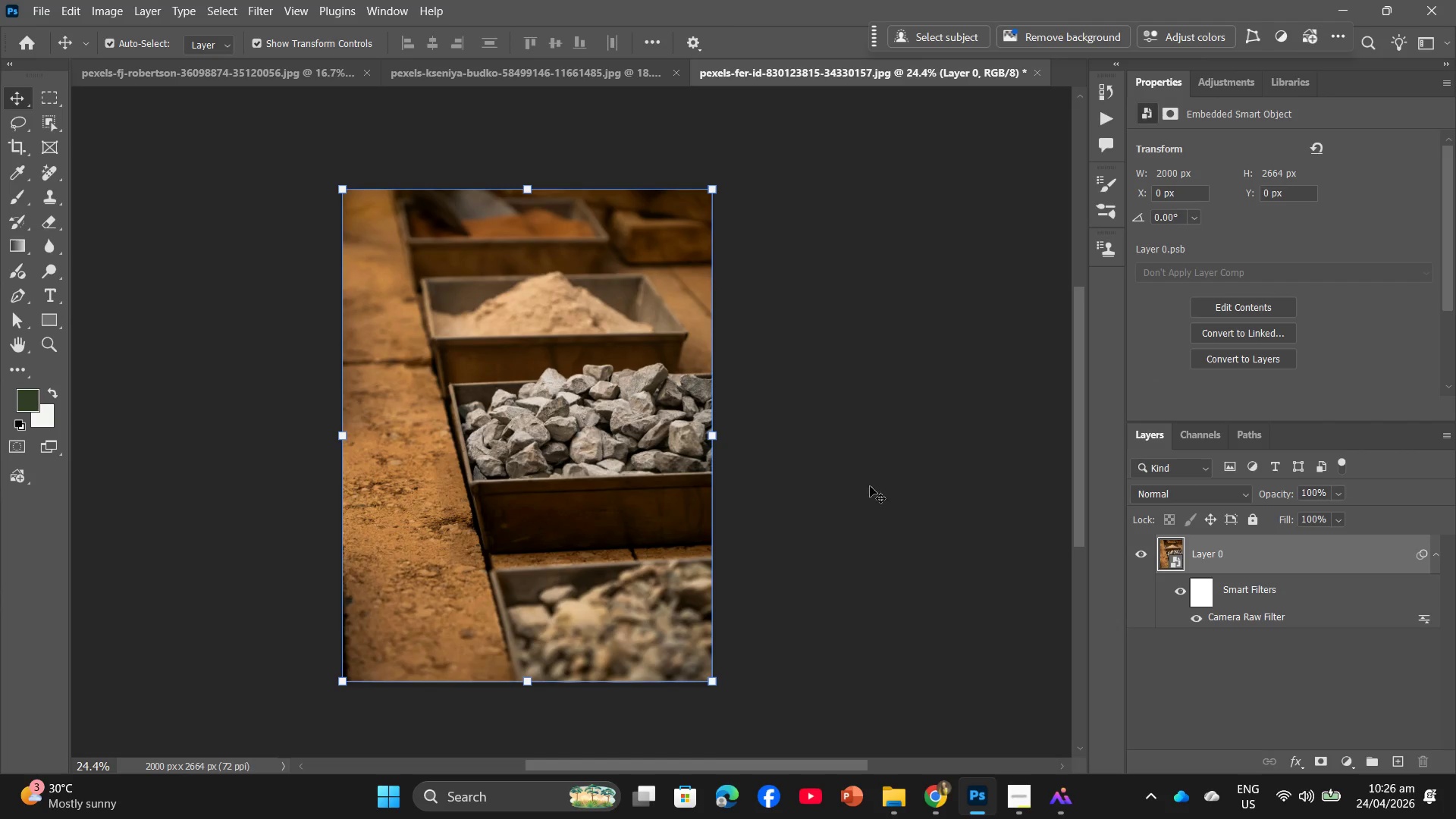 
wait(5.23)
 